 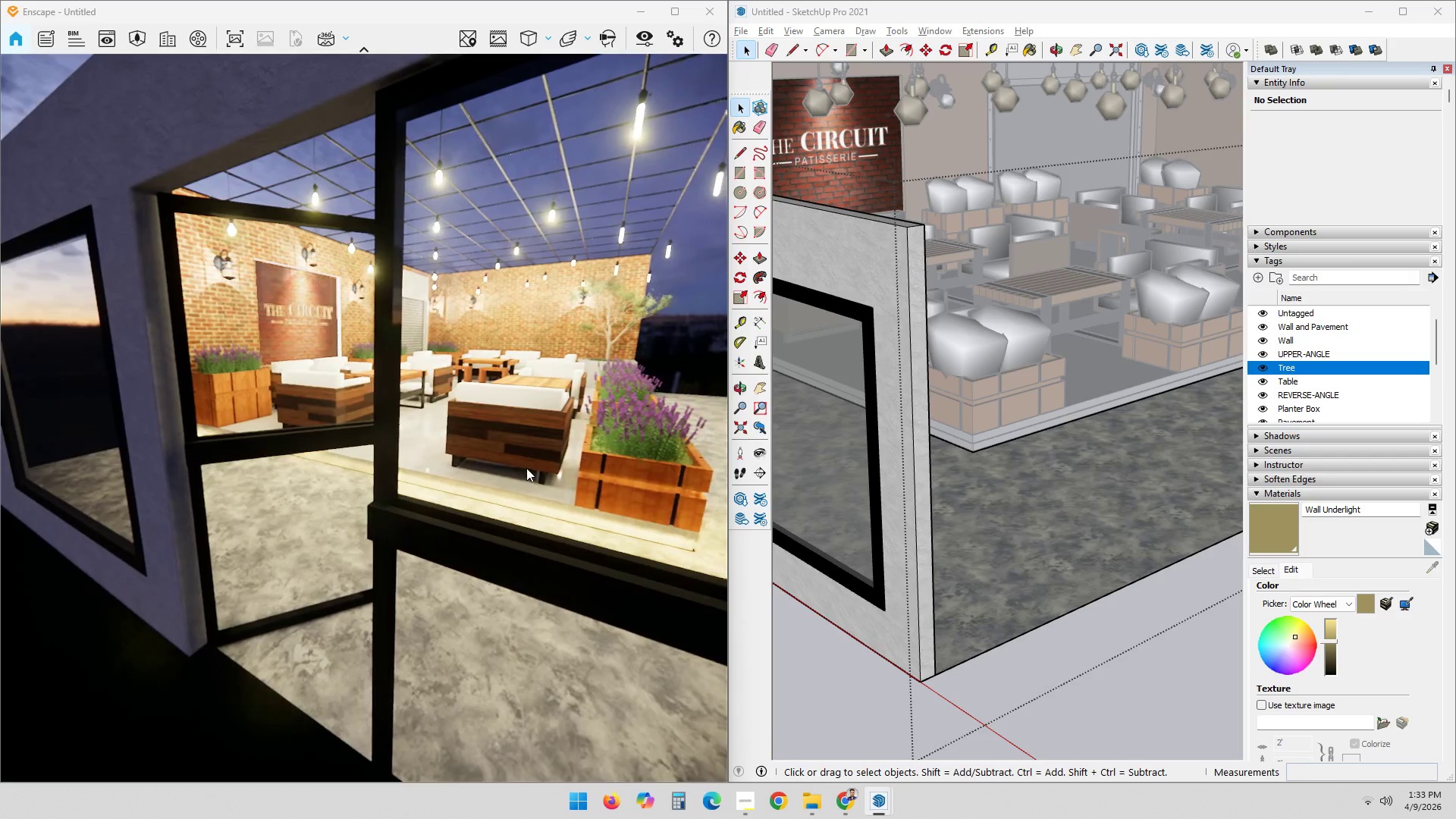 
scroll: coordinate [522, 463], scroll_direction: up, amount: 2.0
 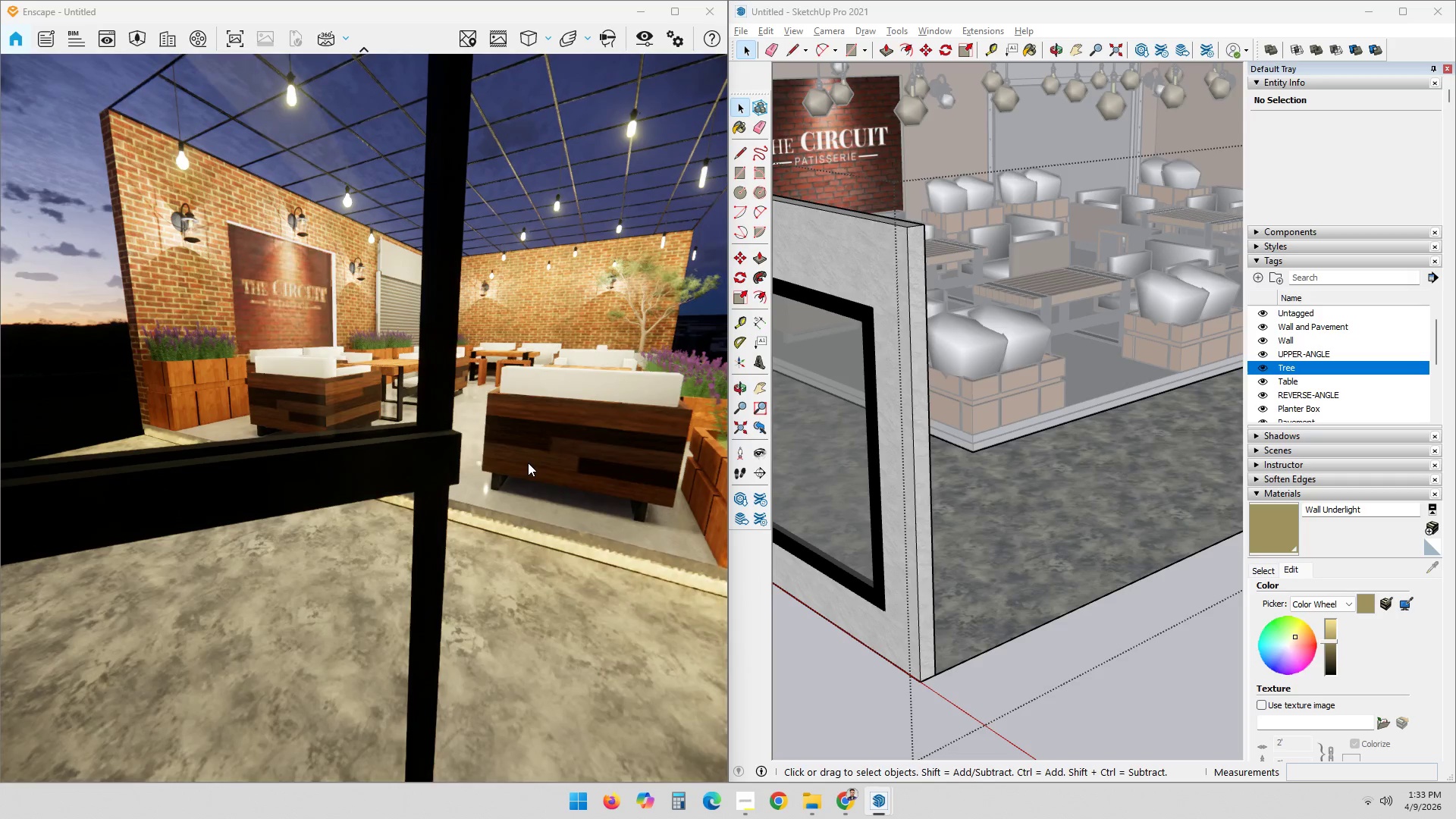 
scroll: coordinate [528, 463], scroll_direction: down, amount: 3.0
 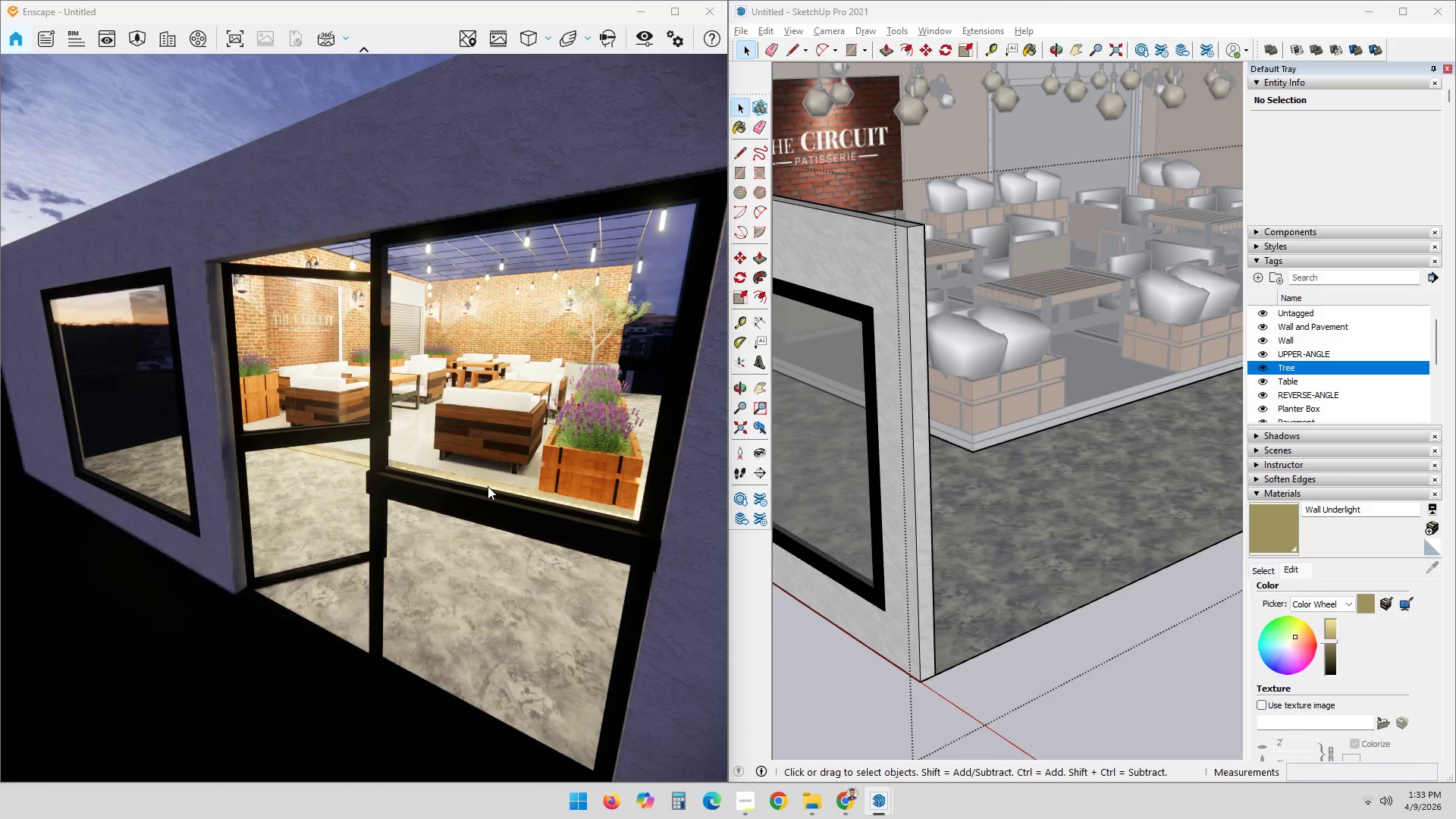 
left_click_drag(start_coordinate=[512, 468], to_coordinate=[327, 434])
 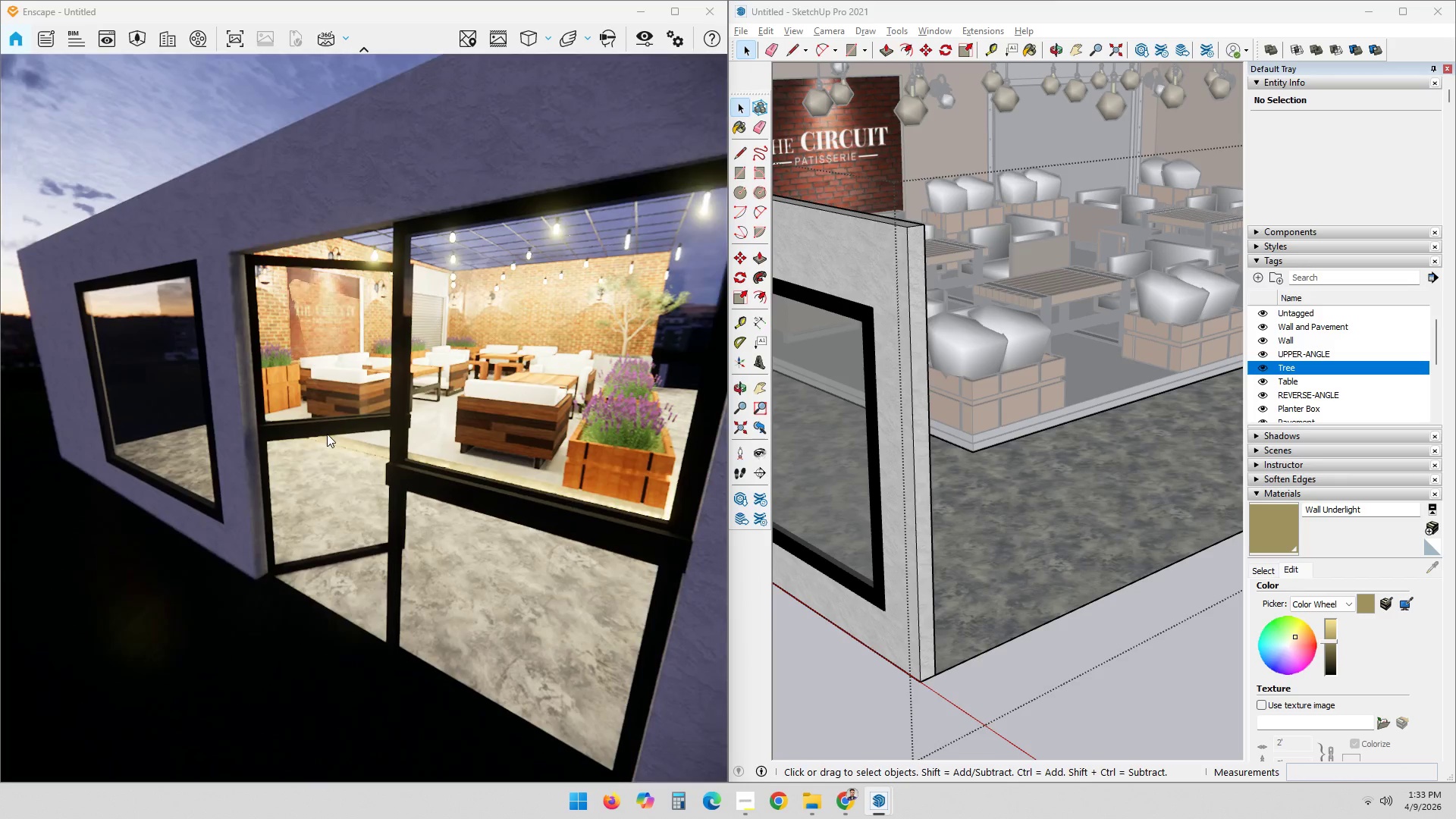 
hold_key(key=ShiftLeft, duration=0.61)
 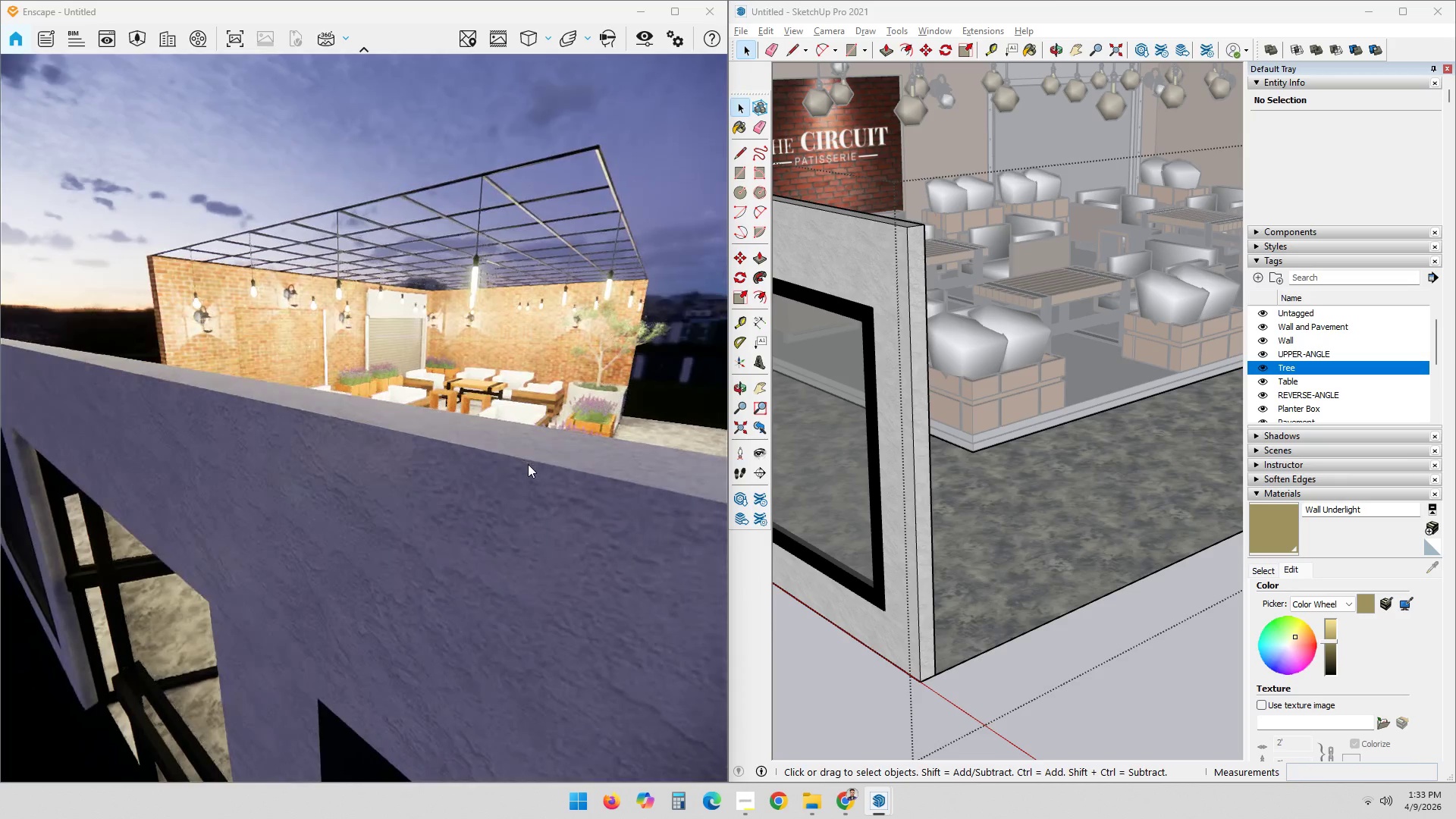 
left_click_drag(start_coordinate=[532, 469], to_coordinate=[346, 450])
 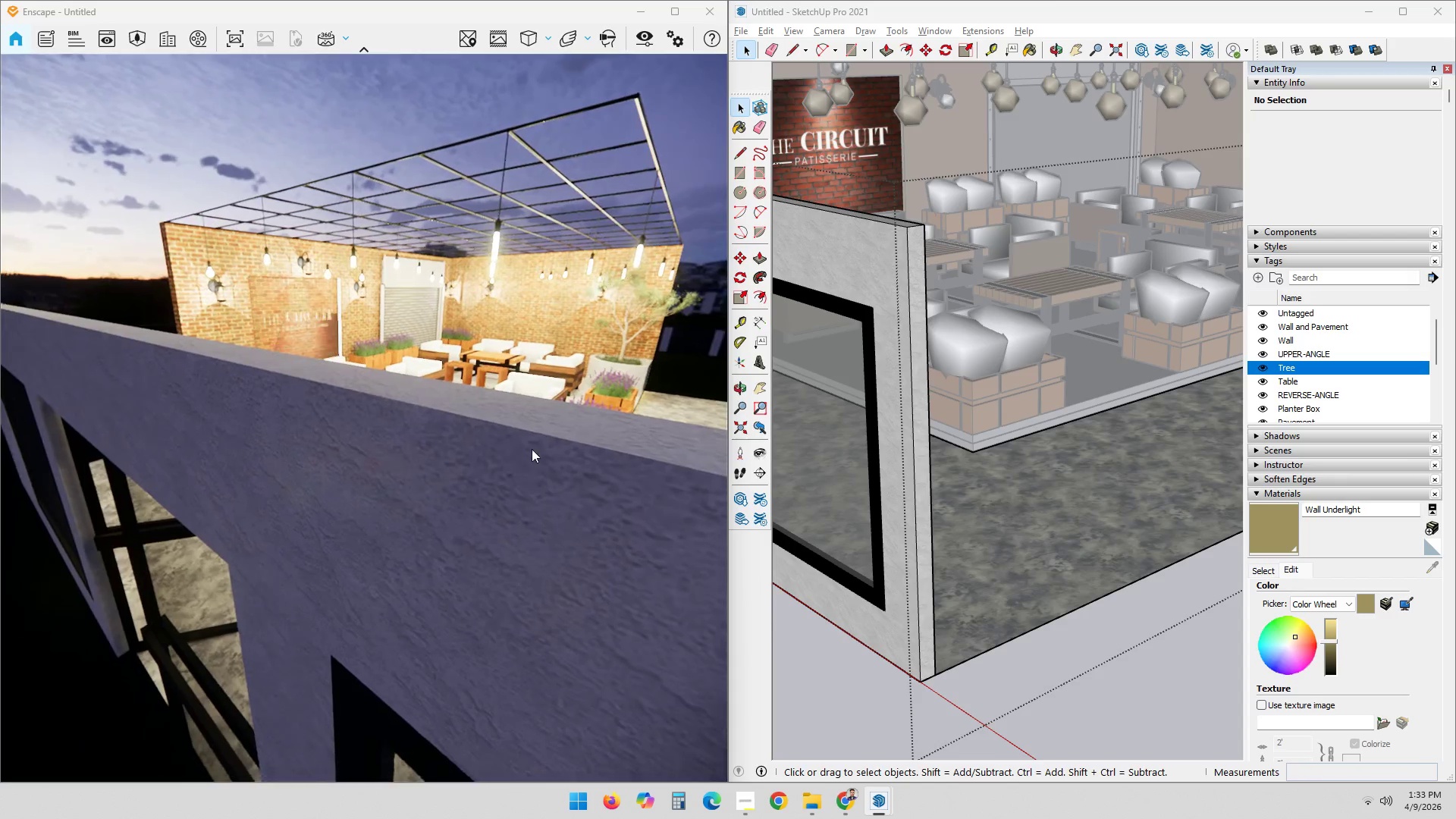 
hold_key(key=ShiftLeft, duration=0.5)
 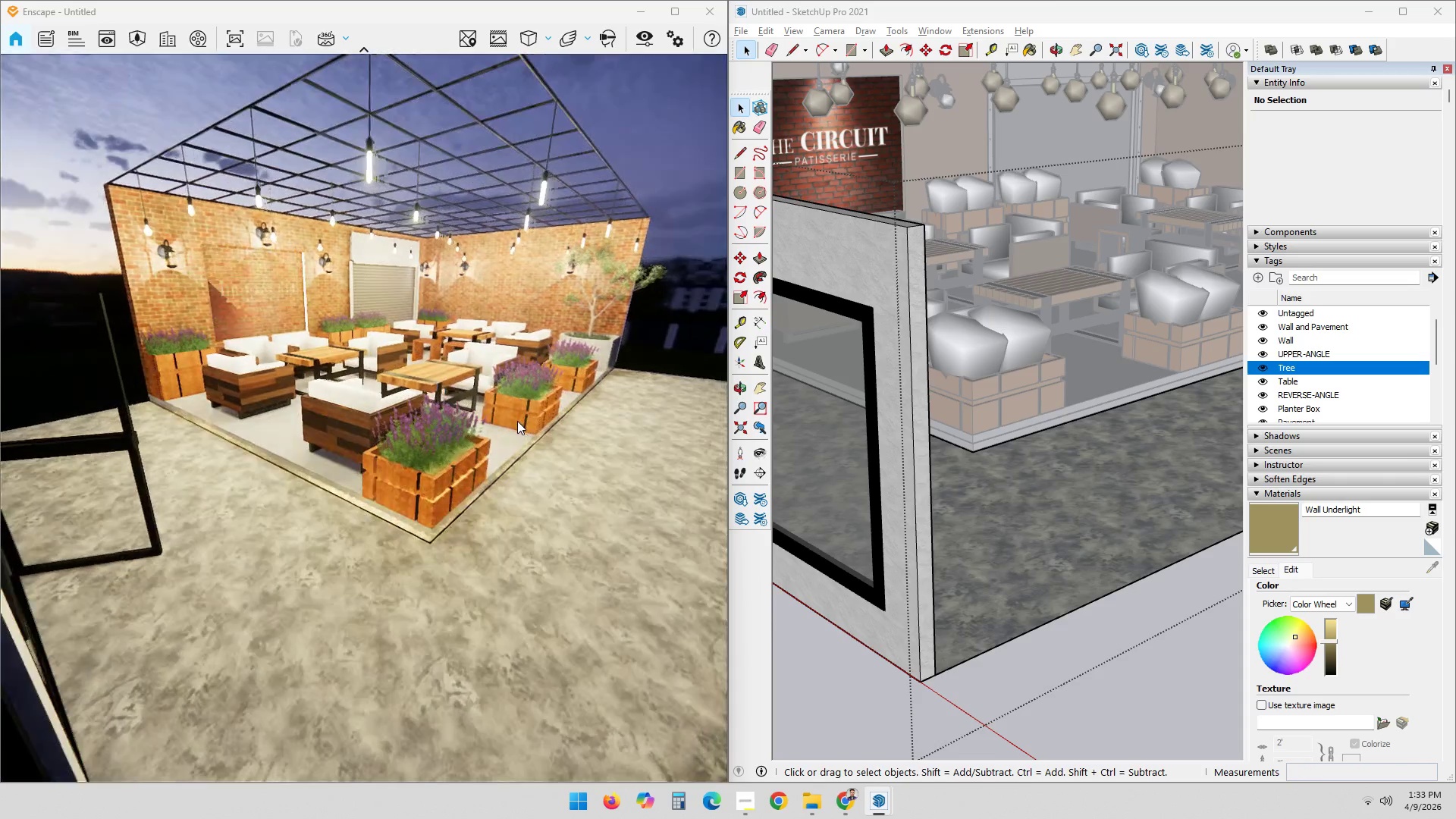 
scroll: coordinate [519, 427], scroll_direction: down, amount: 4.0
 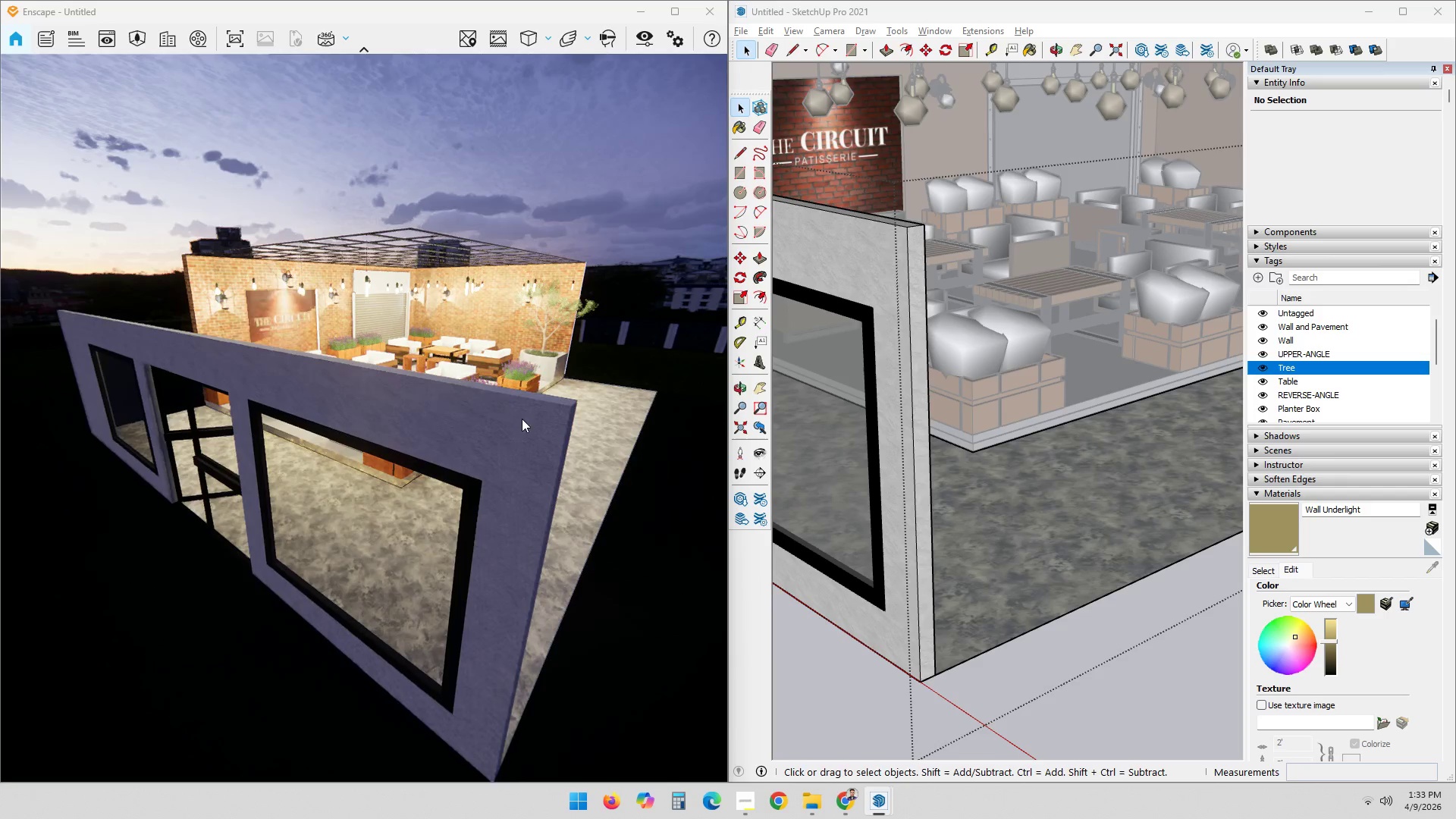 
left_click_drag(start_coordinate=[500, 402], to_coordinate=[314, 469])
 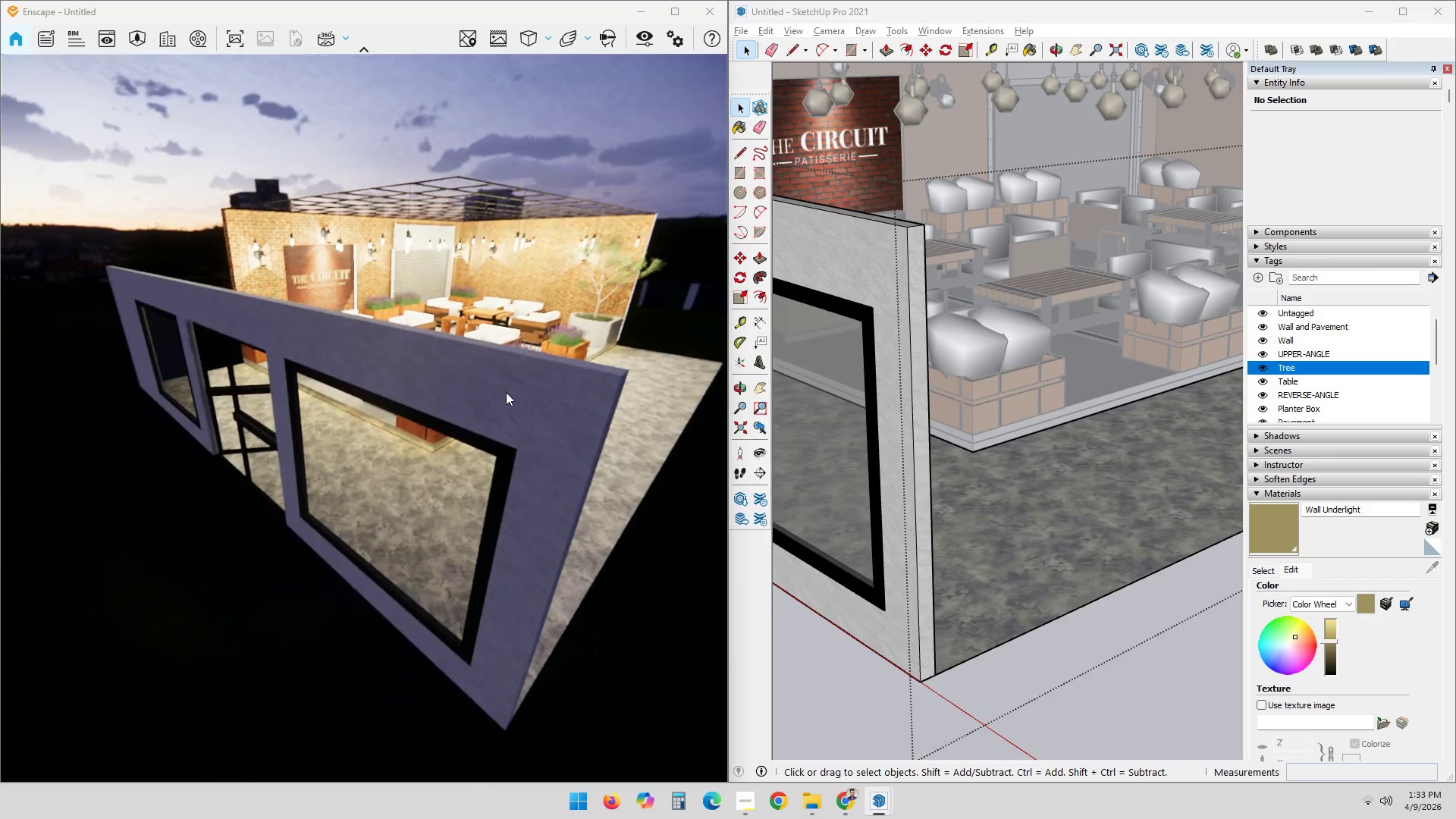 
hold_key(key=ShiftLeft, duration=0.81)
 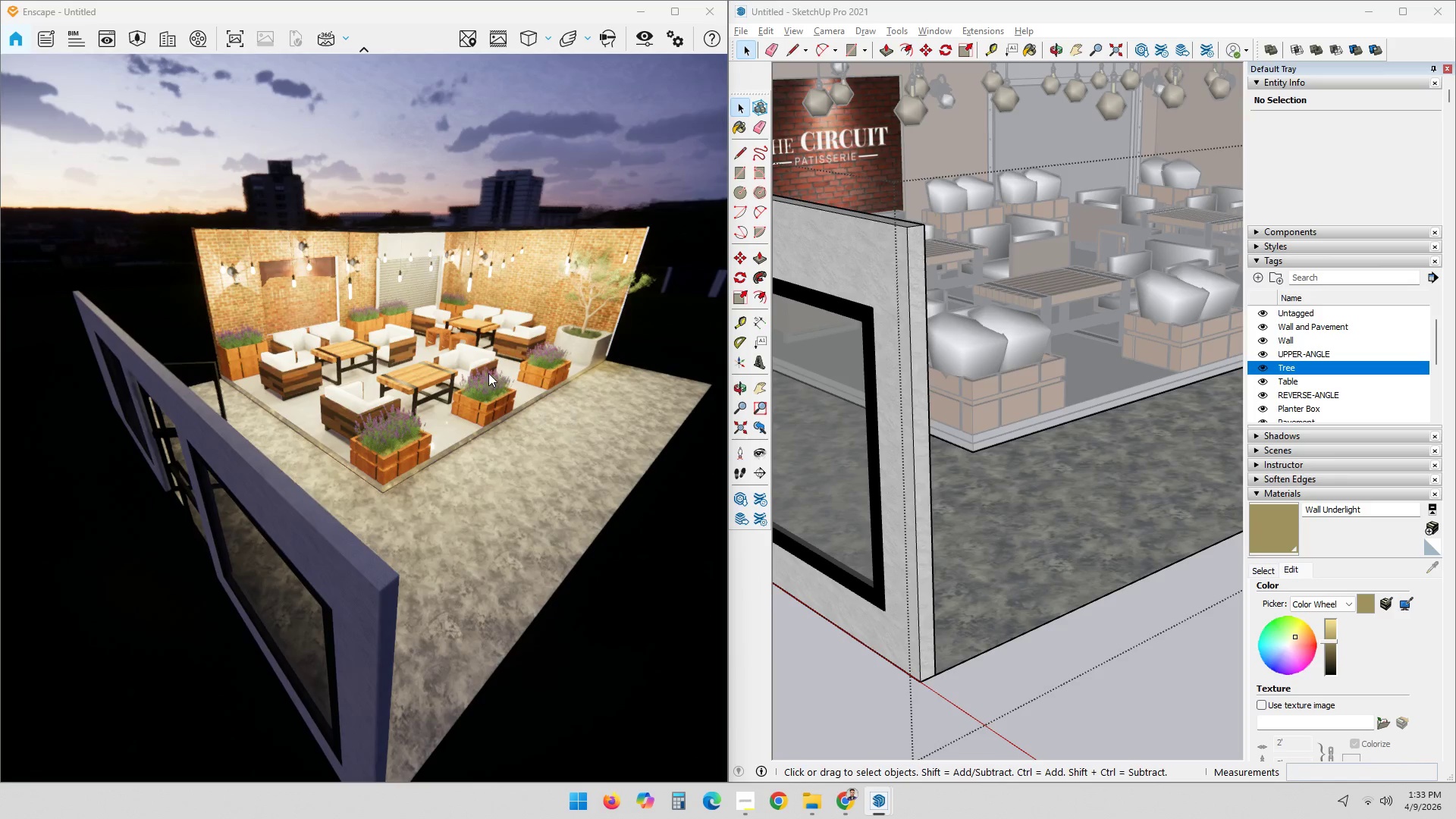 
scroll: coordinate [487, 375], scroll_direction: up, amount: 1.0
 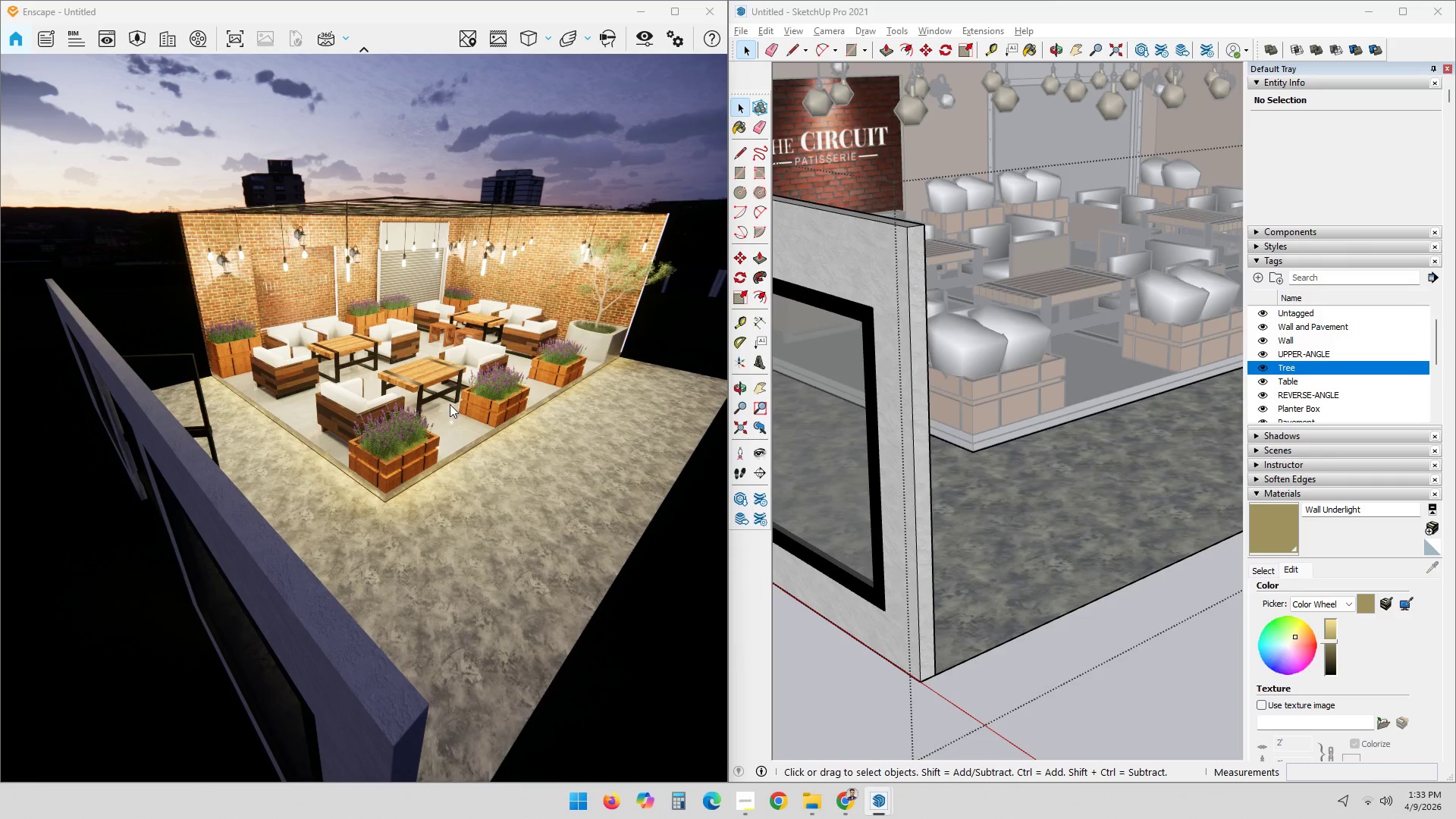 
left_click_drag(start_coordinate=[464, 416], to_coordinate=[403, 407])
 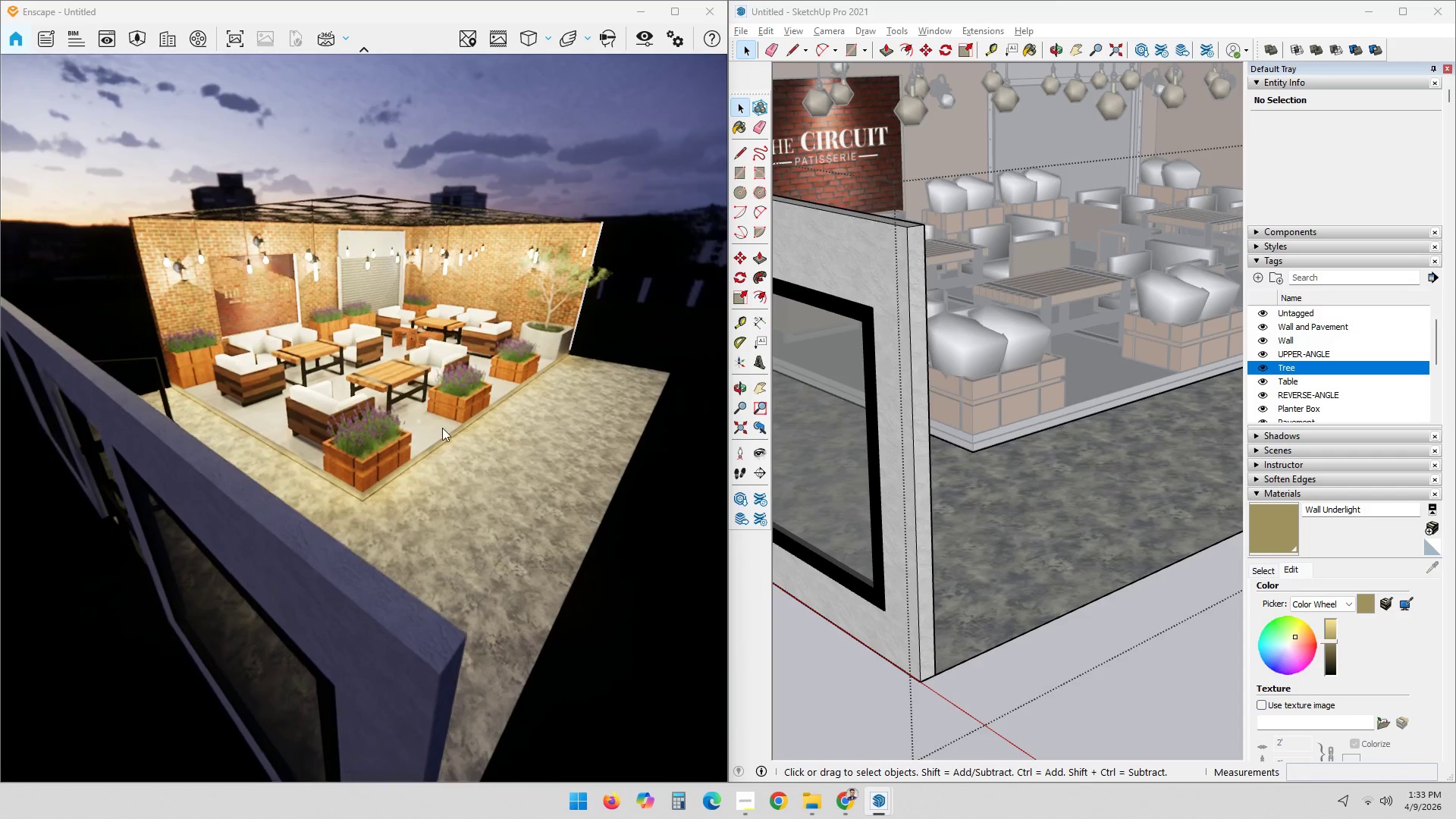 
scroll: coordinate [442, 428], scroll_direction: down, amount: 2.0
 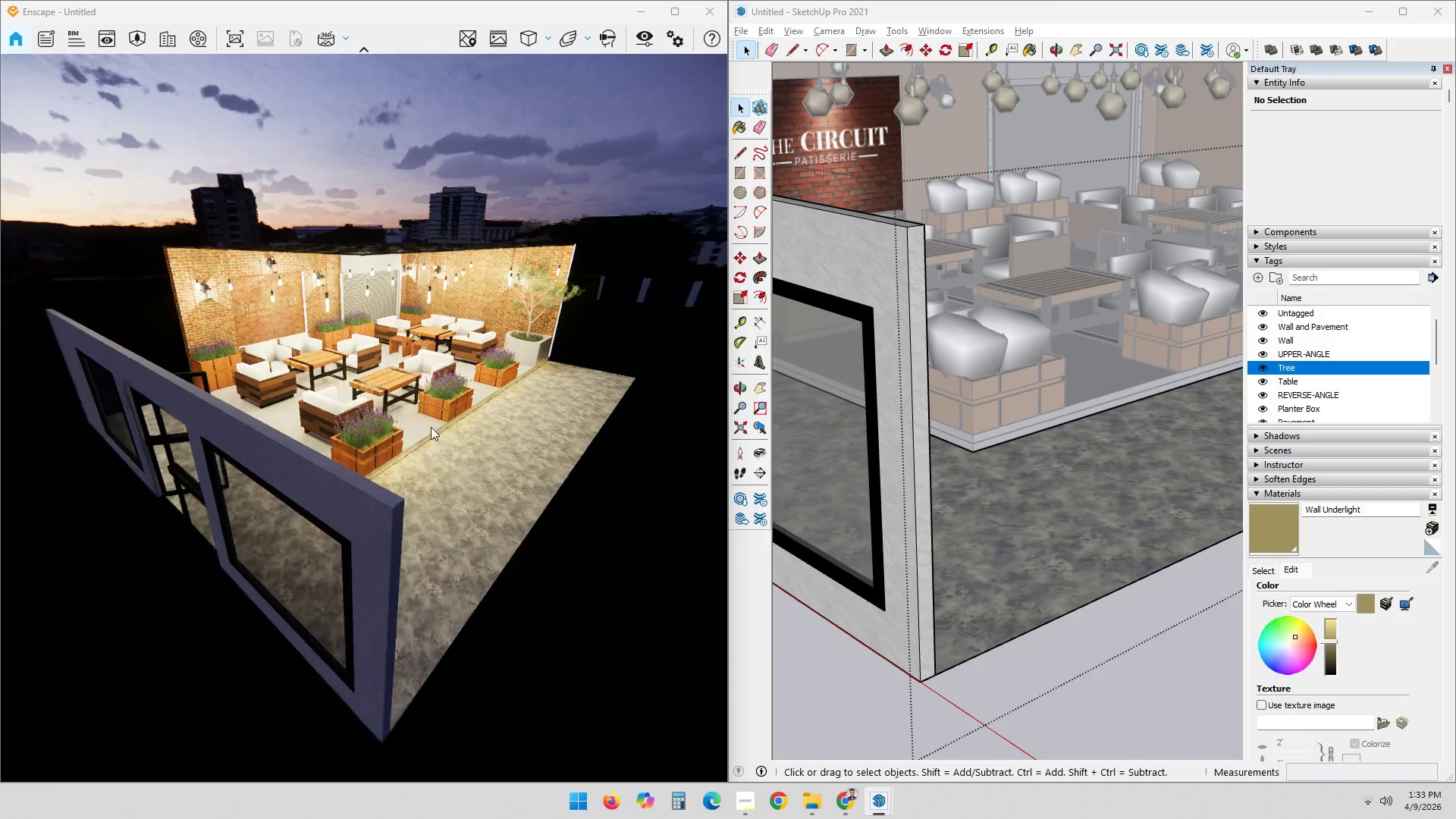 
left_click_drag(start_coordinate=[418, 412], to_coordinate=[297, 476])
 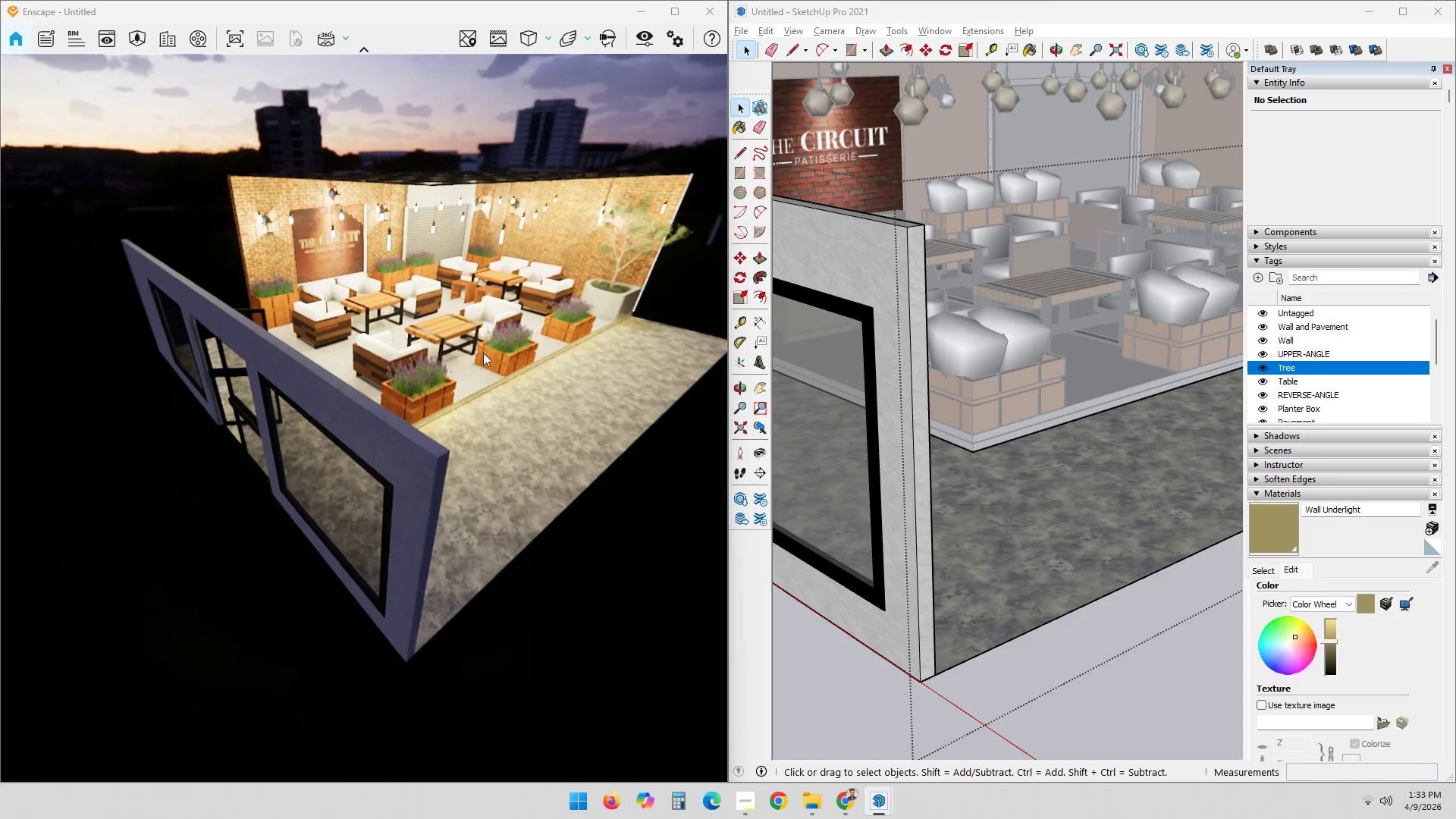 
hold_key(key=ShiftLeft, duration=0.52)
 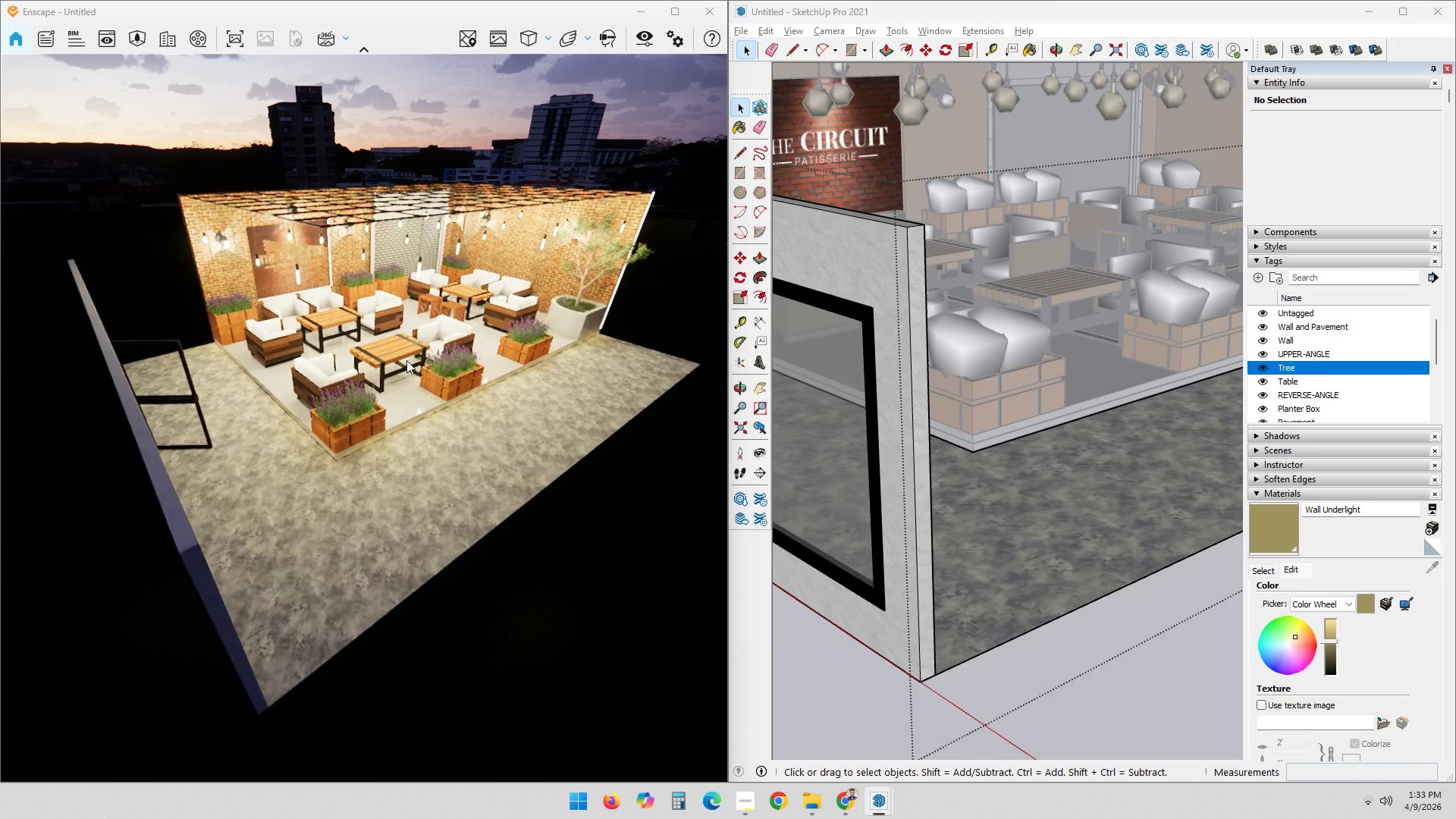 
left_click_drag(start_coordinate=[197, 368], to_coordinate=[337, 403])
 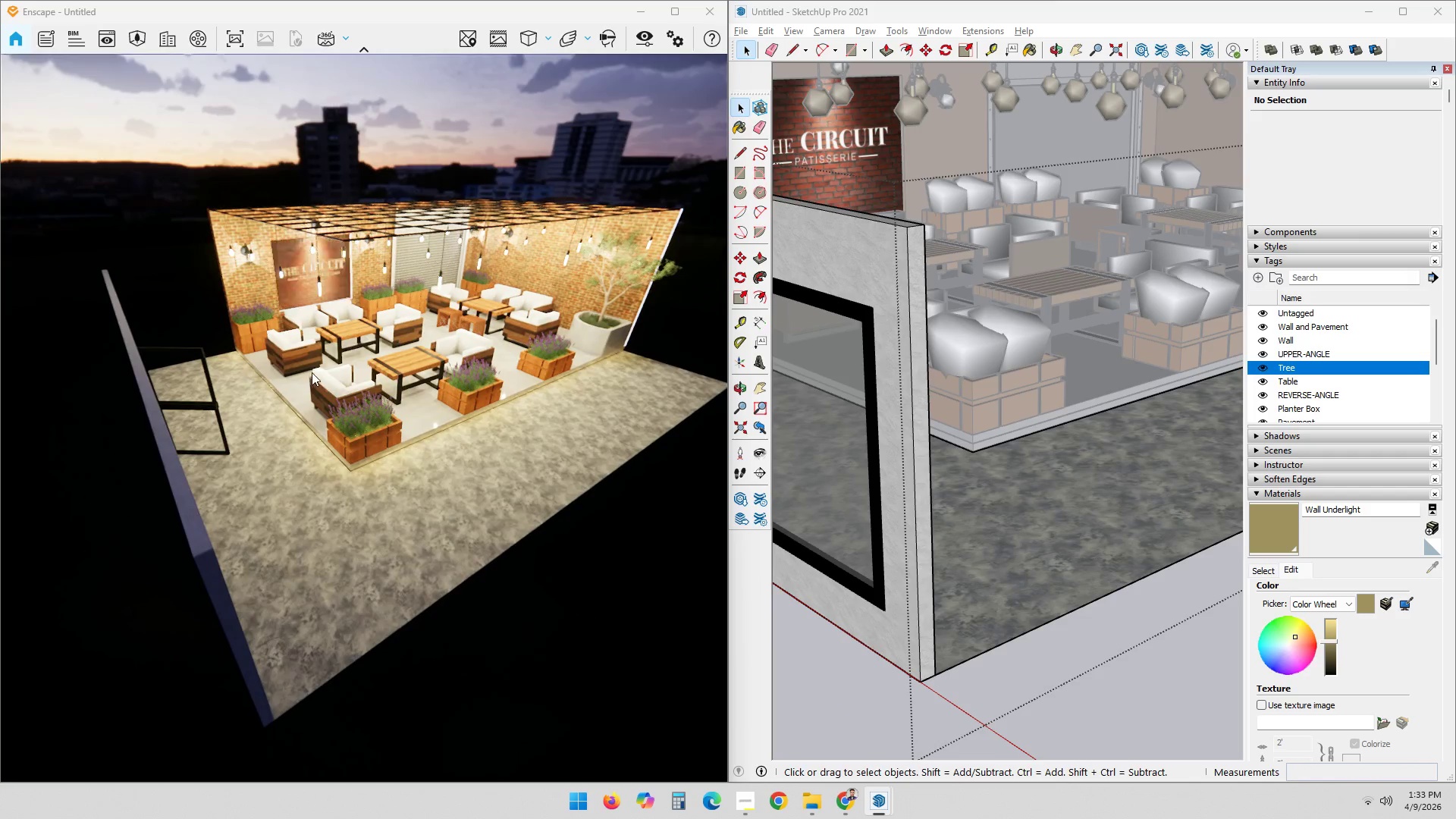 
hold_key(key=ShiftLeft, duration=0.58)
 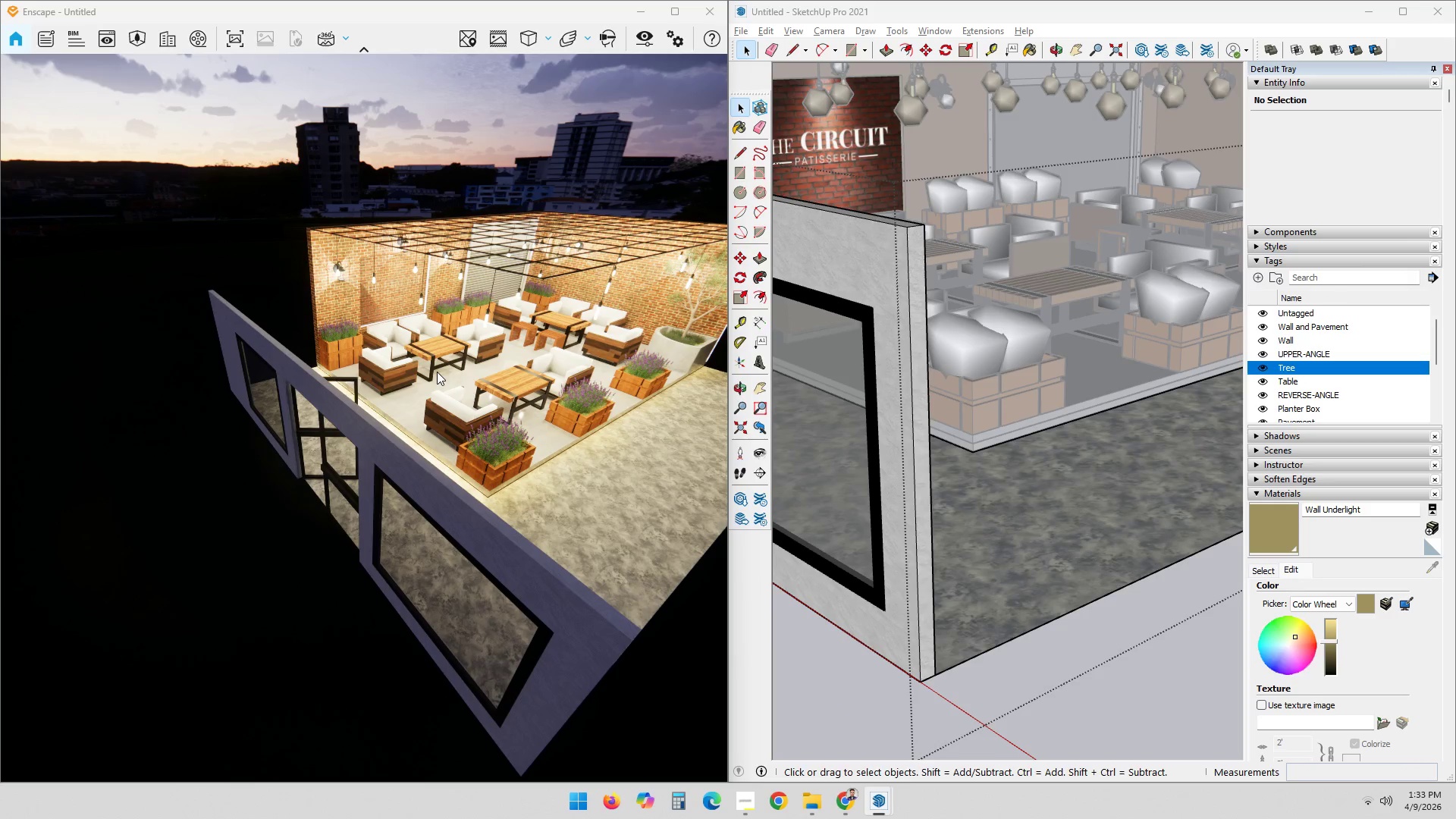 
wait(18.38)
 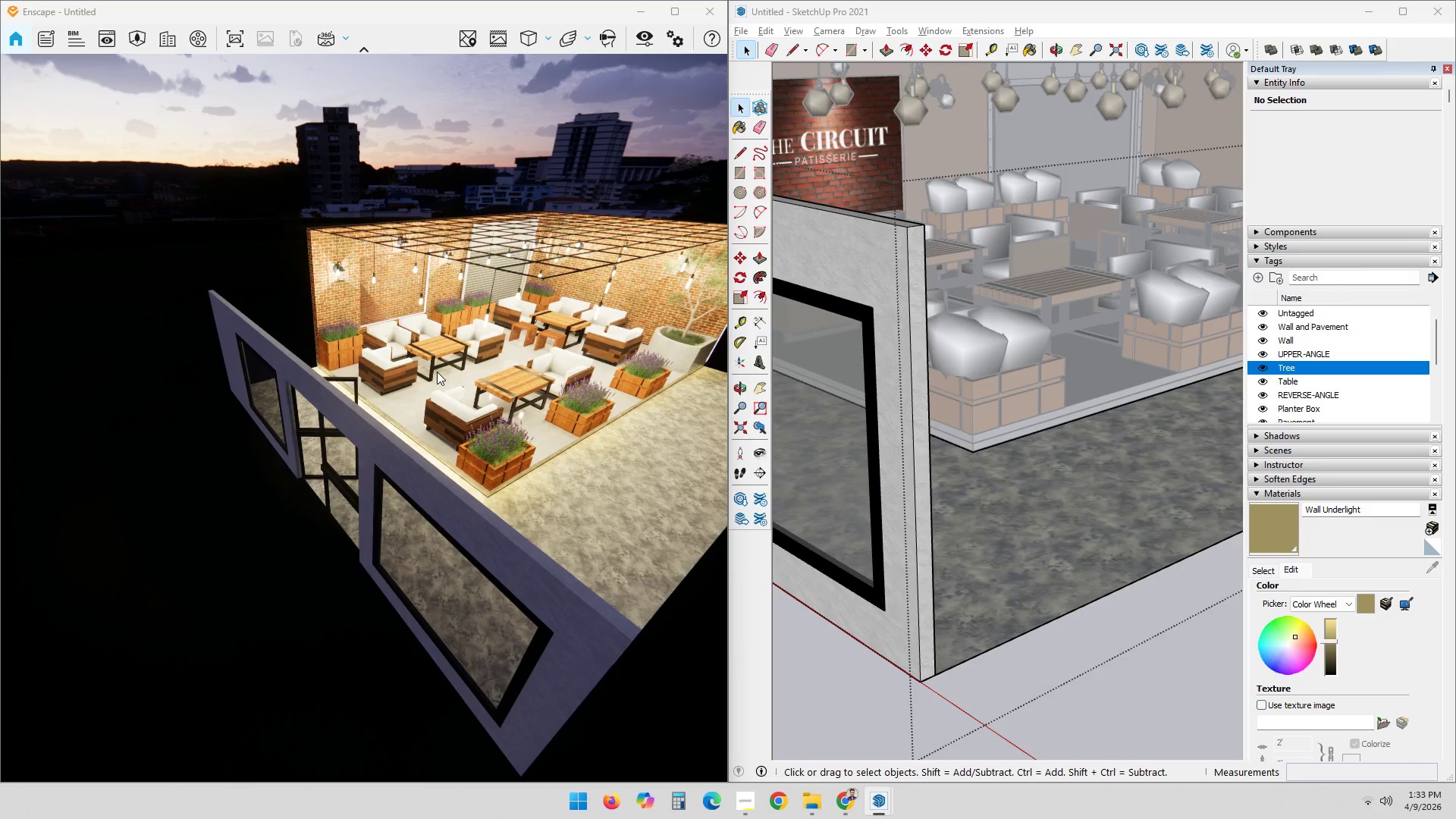 
scroll: coordinate [462, 438], scroll_direction: up, amount: 1.0
 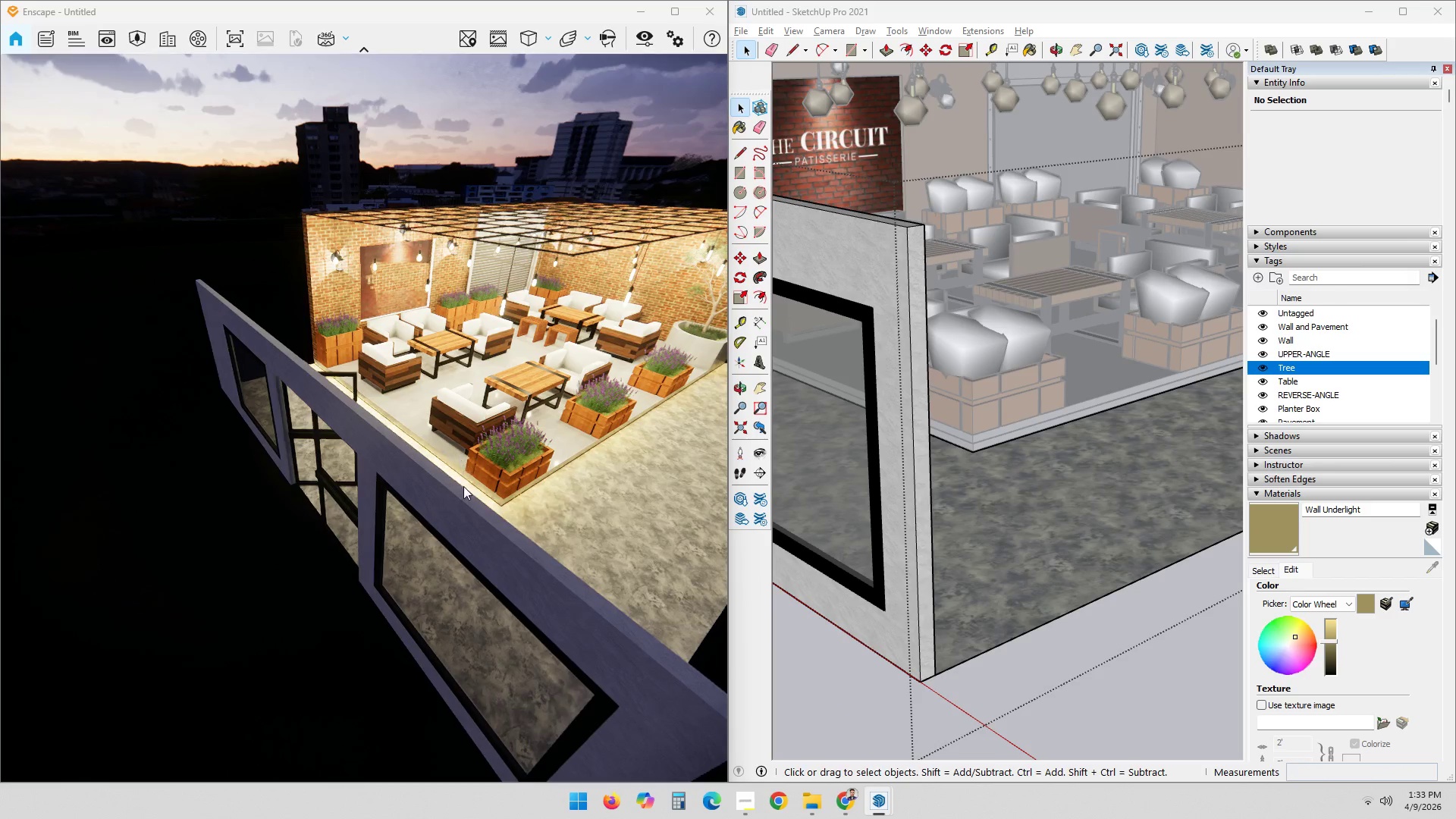 
left_click_drag(start_coordinate=[439, 477], to_coordinate=[329, 375])
 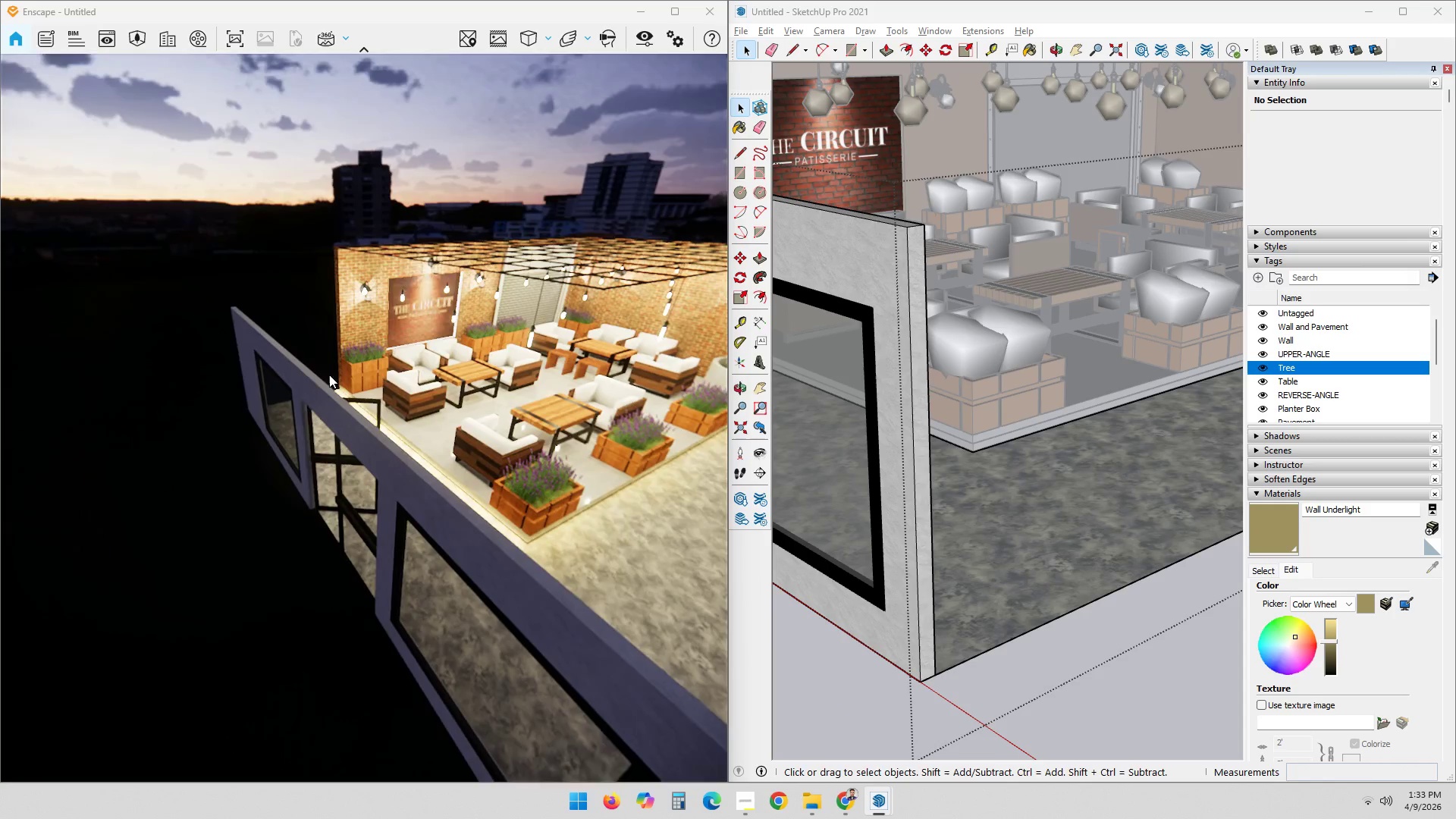 
hold_key(key=ShiftLeft, duration=1.14)
 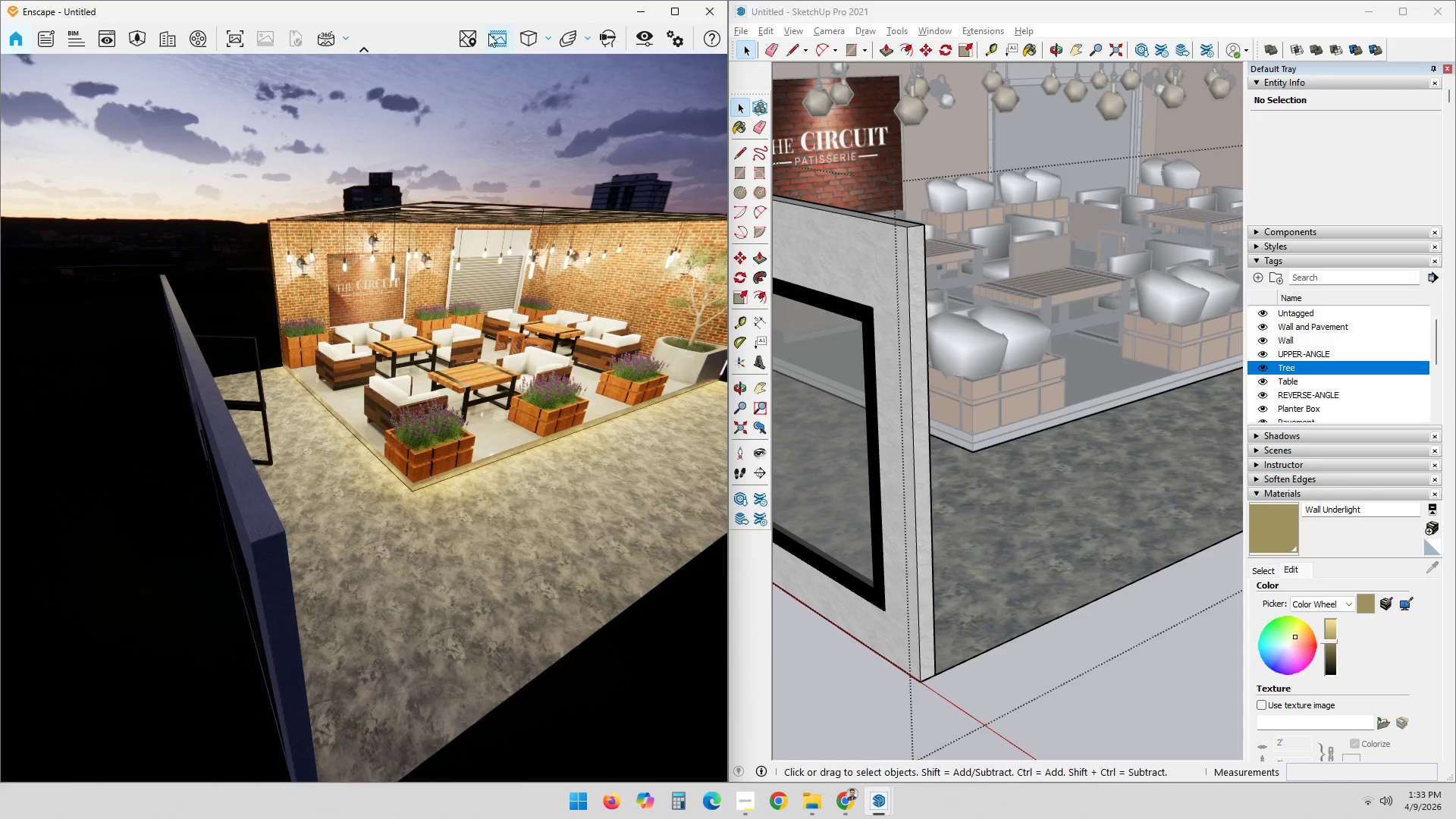 
left_click([488, 33])
 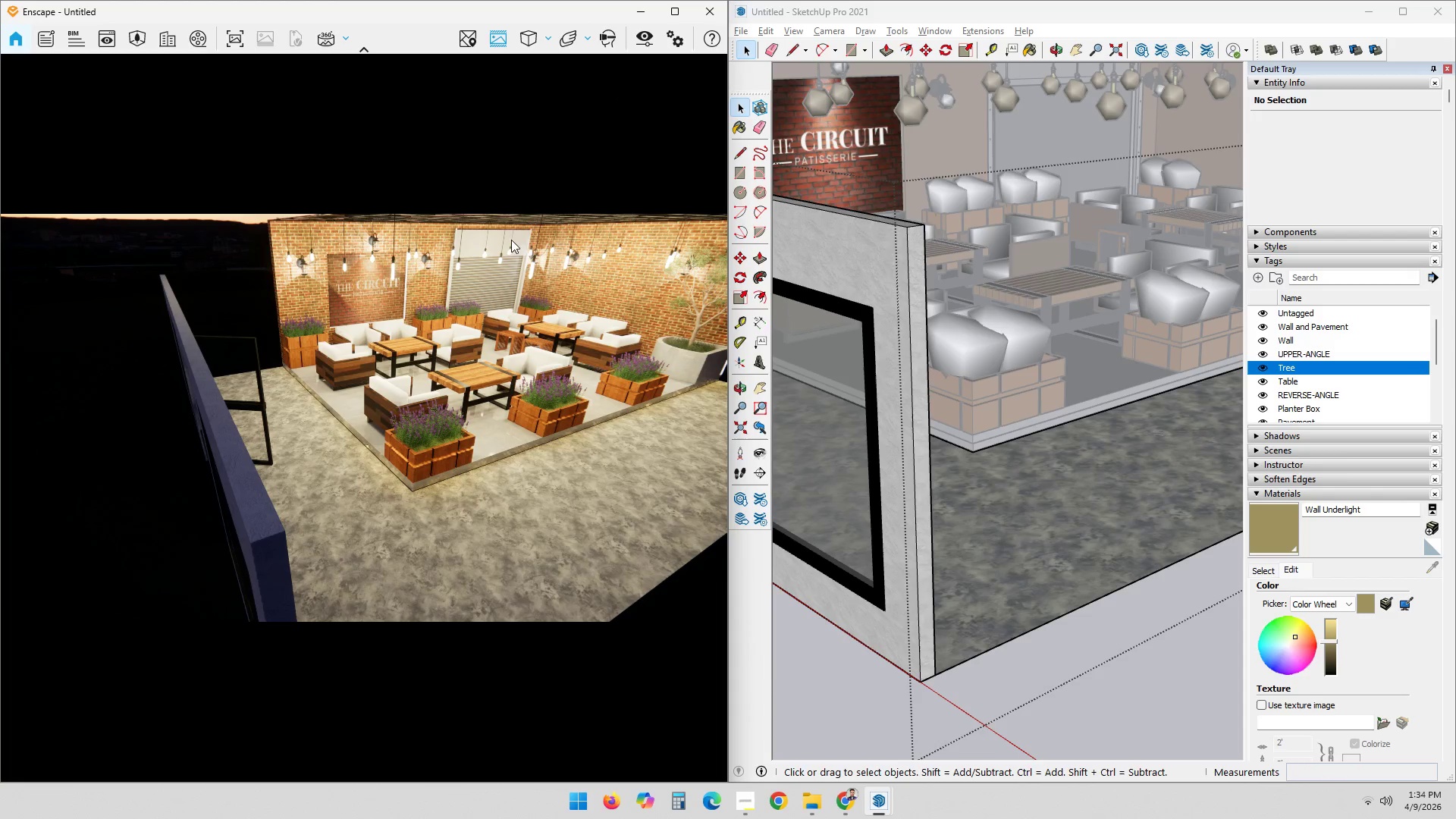 
left_click([491, 39])
 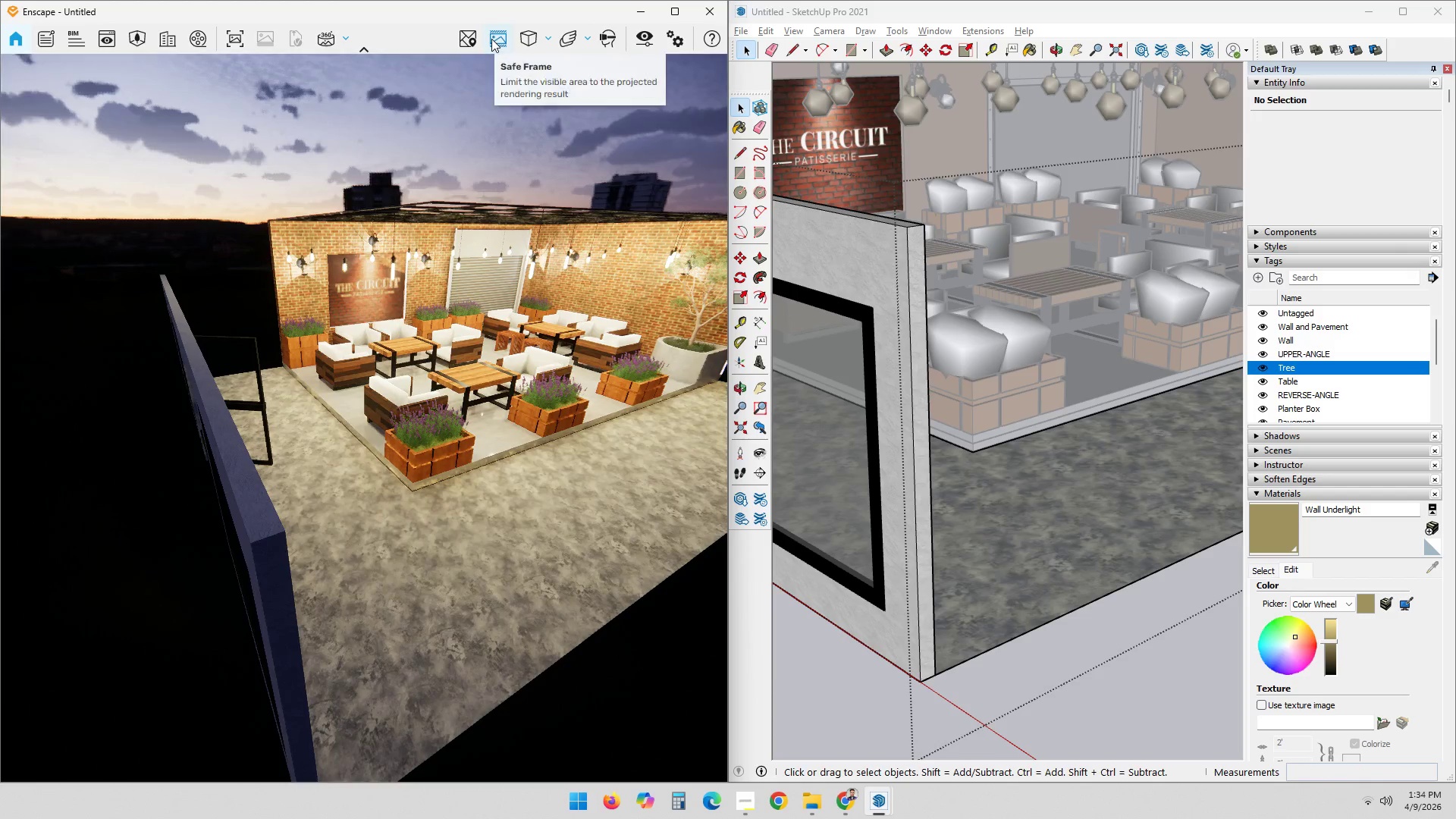 
left_click([491, 39])
 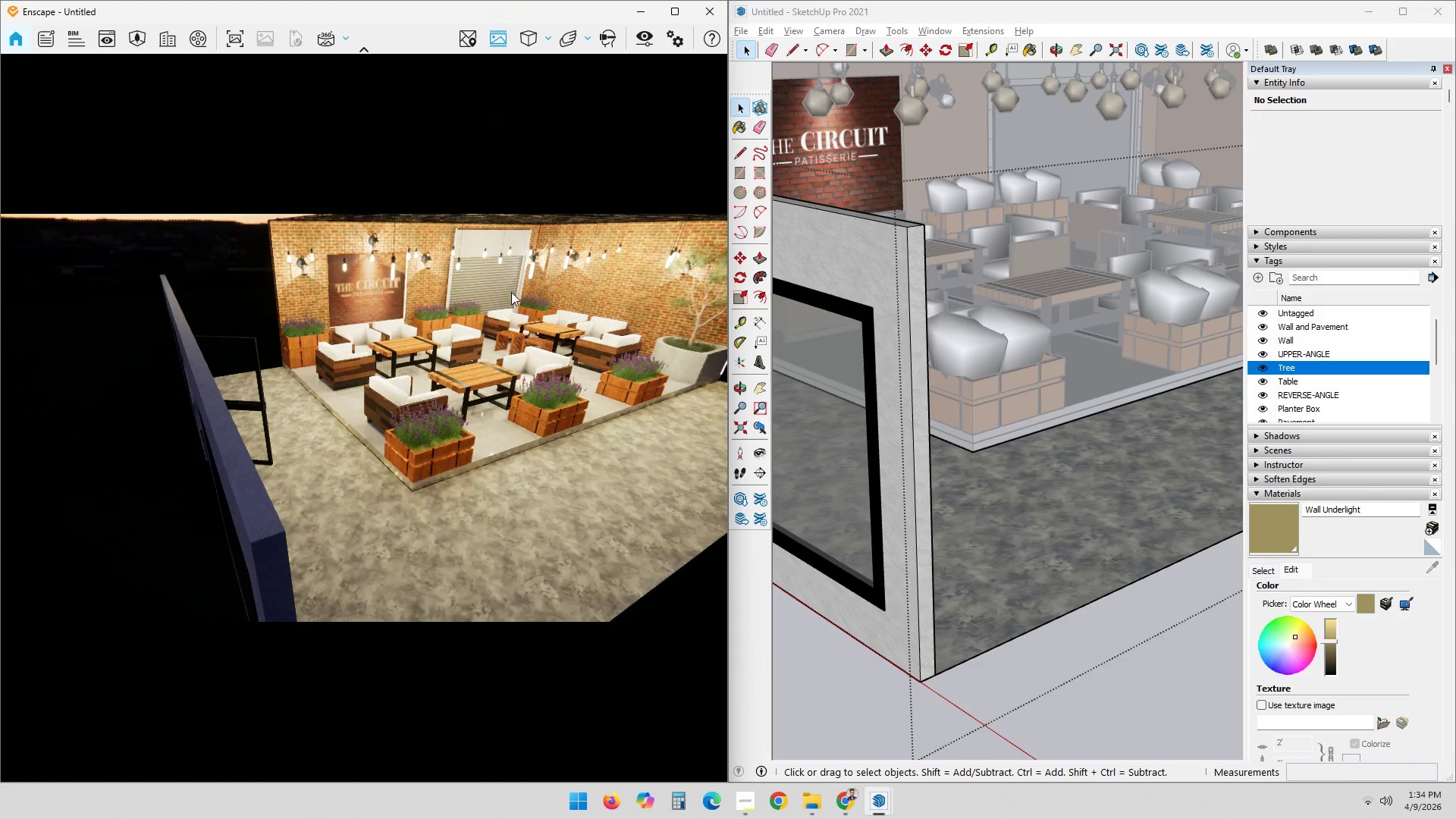 
left_click_drag(start_coordinate=[523, 476], to_coordinate=[398, 390])
 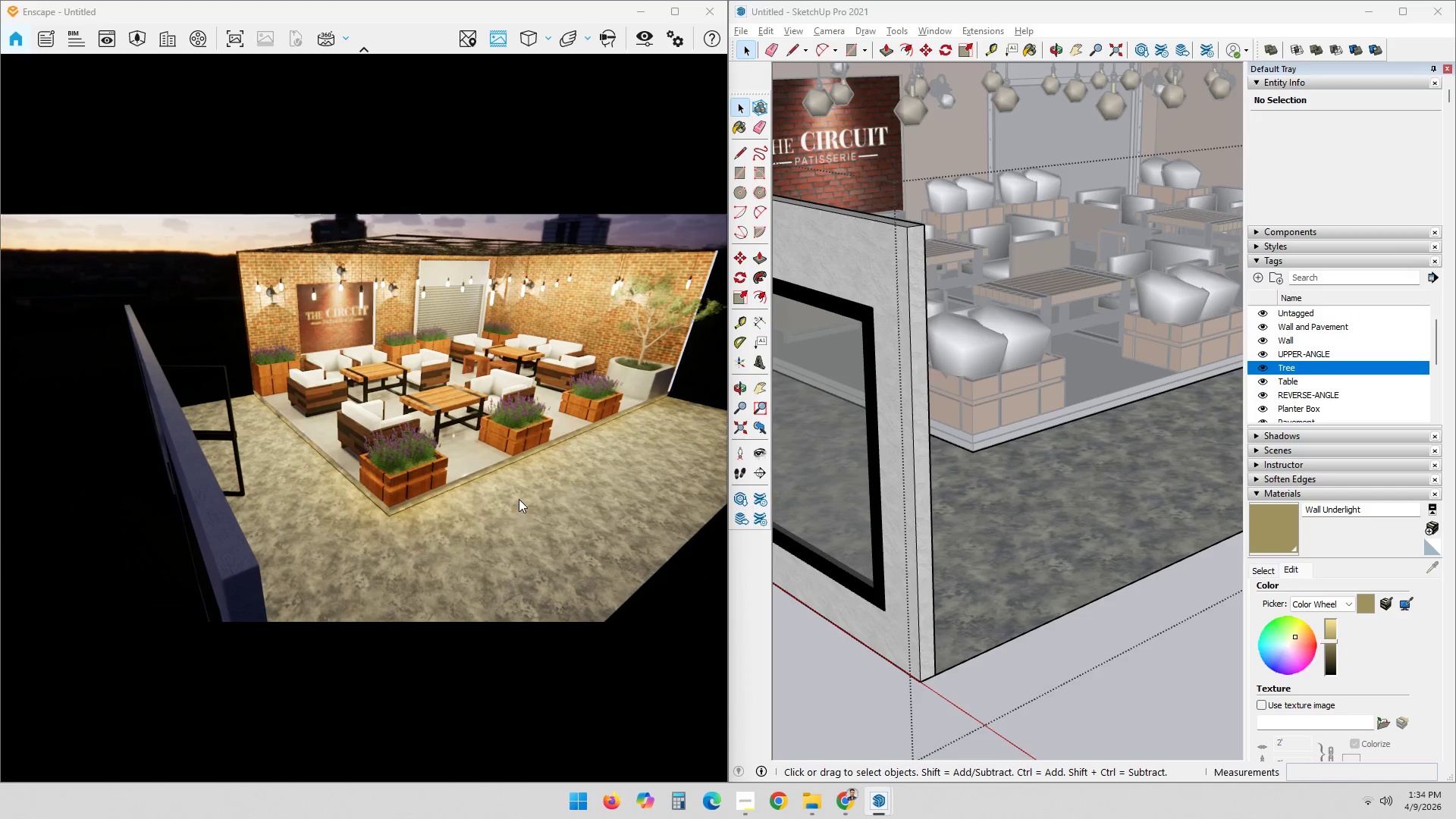 
left_click_drag(start_coordinate=[561, 496], to_coordinate=[413, 422])
 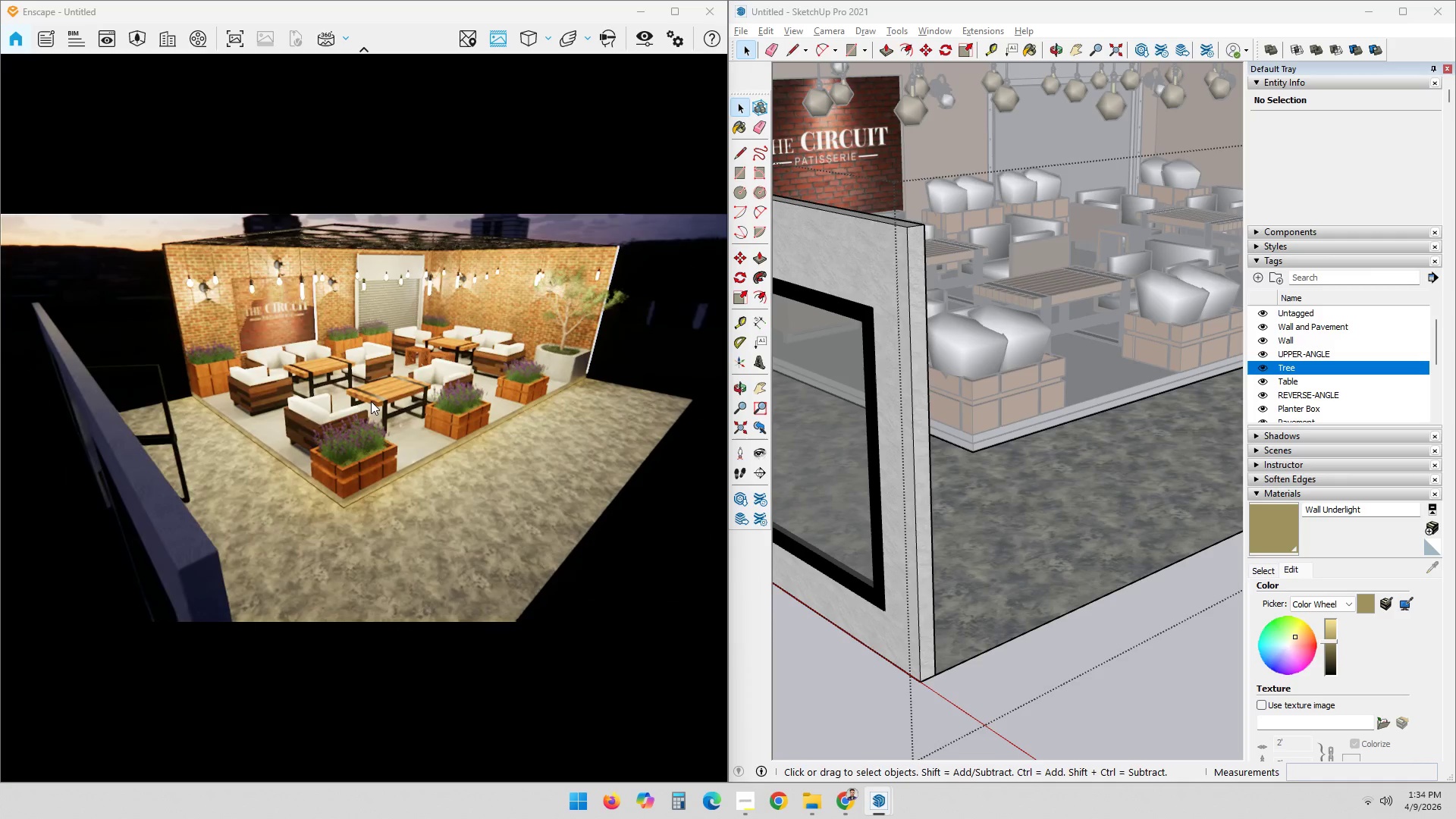 
scroll: coordinate [495, 482], scroll_direction: down, amount: 3.0
 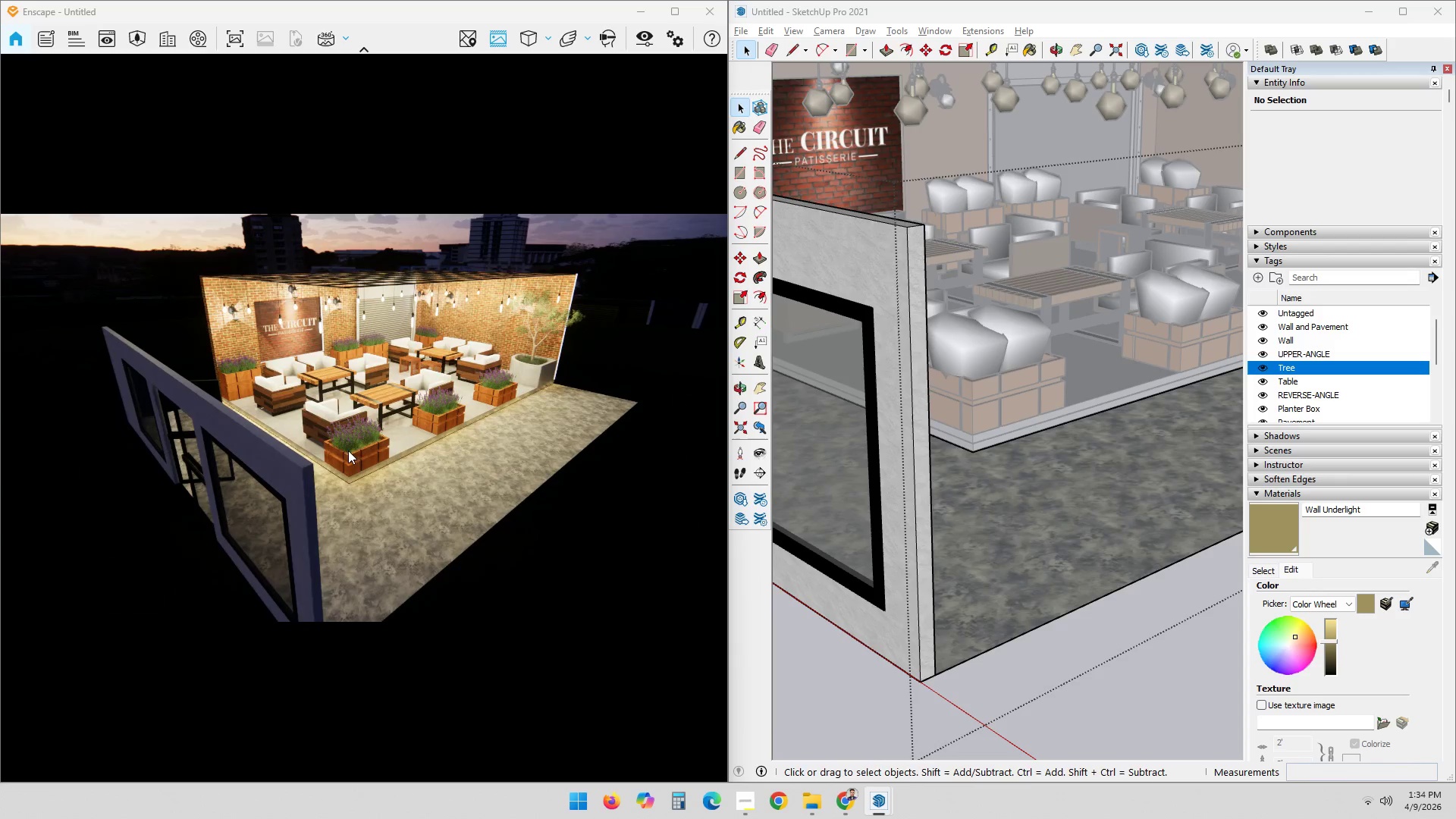 
left_click_drag(start_coordinate=[371, 450], to_coordinate=[368, 410])
 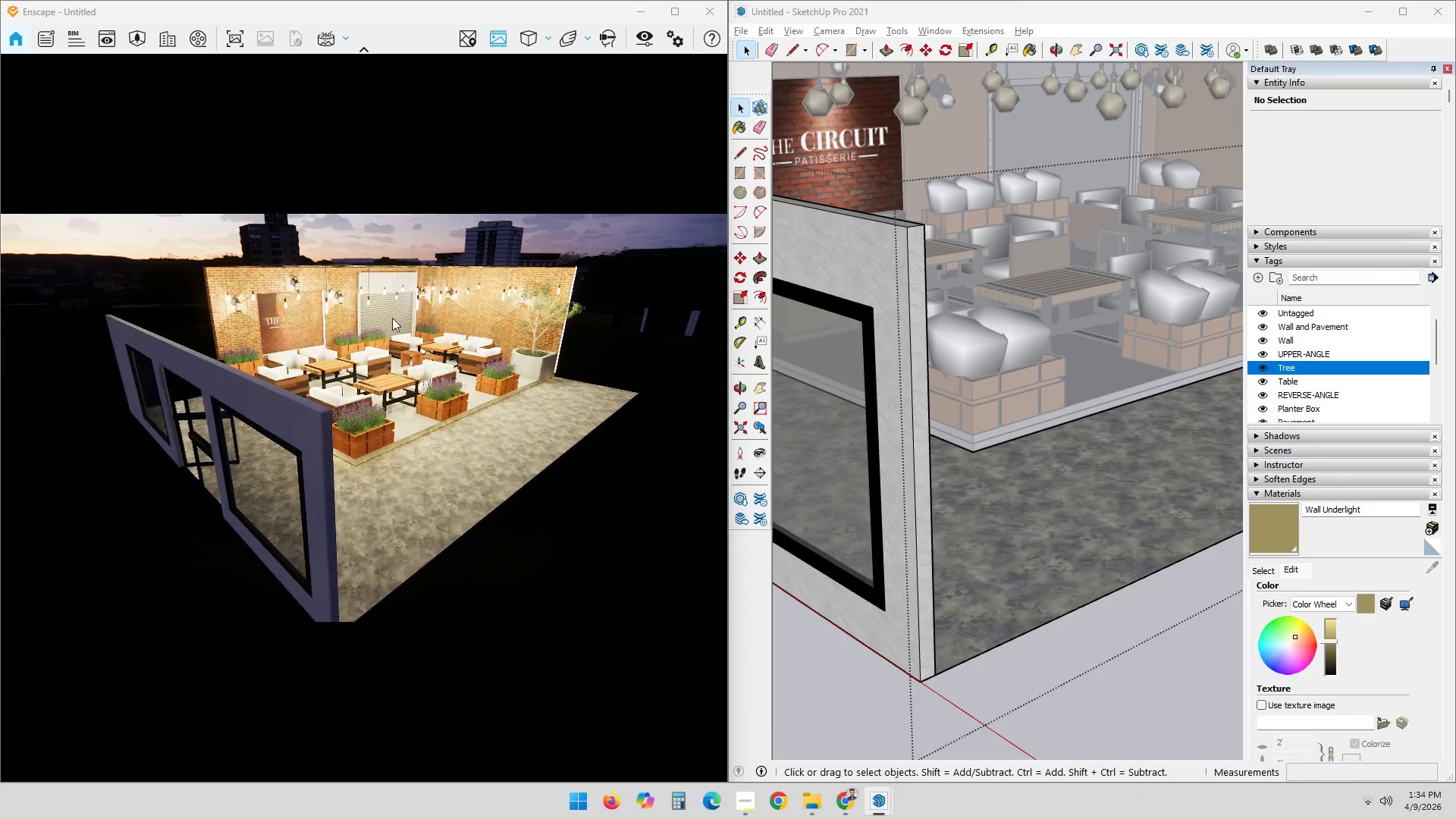 
left_click_drag(start_coordinate=[419, 508], to_coordinate=[318, 427])
 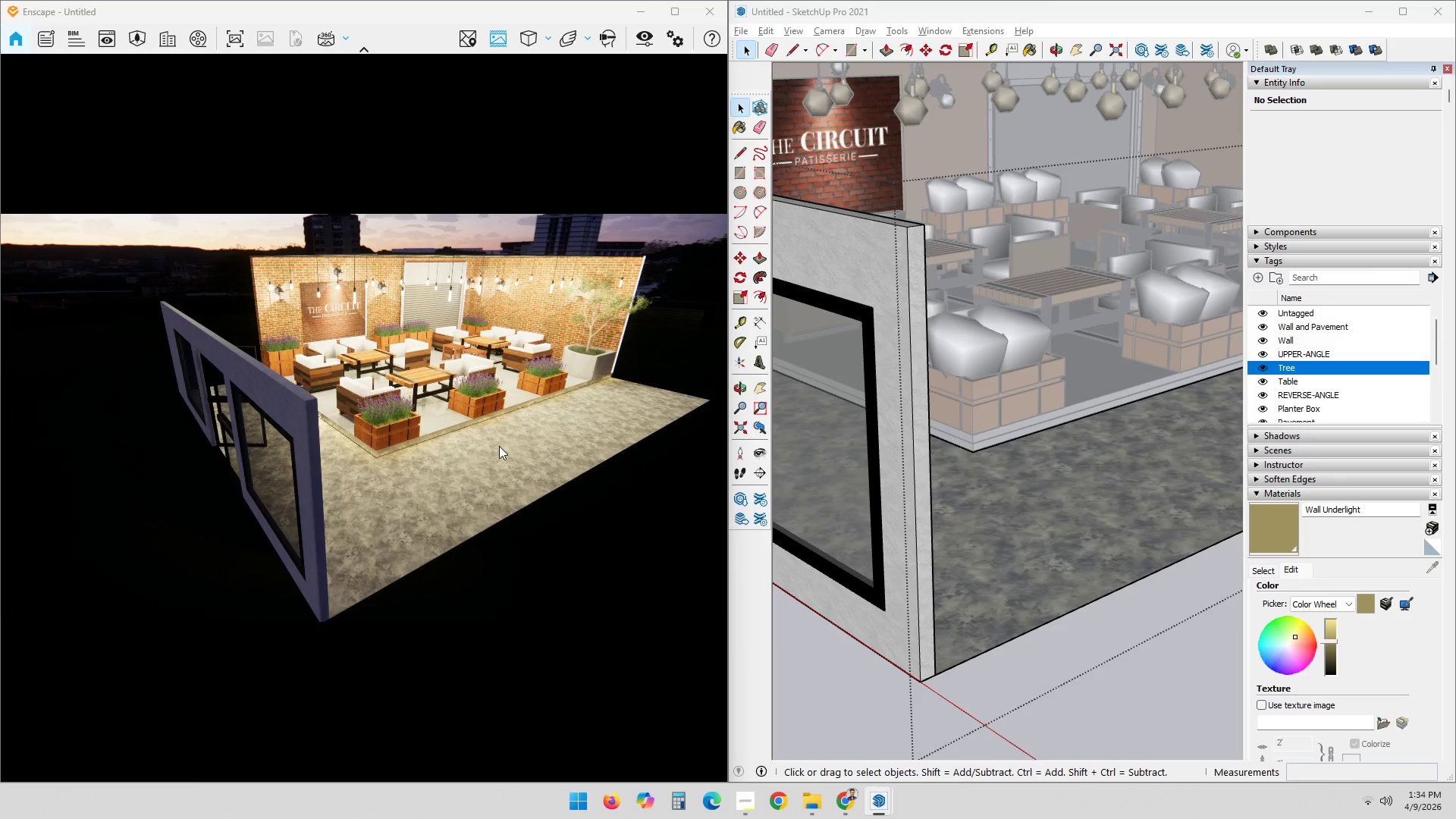 
wait(7.11)
 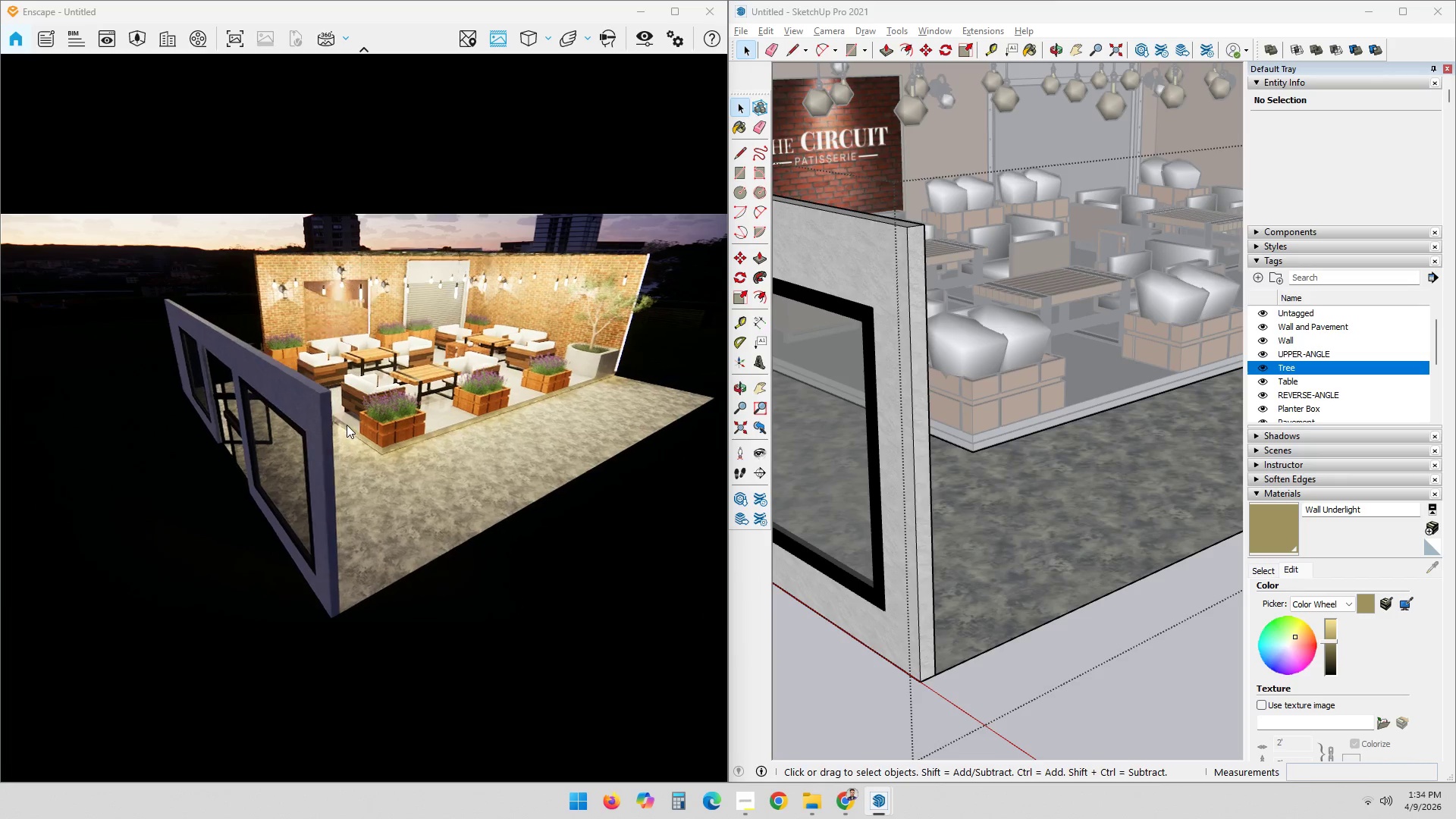 
scroll: coordinate [486, 414], scroll_direction: up, amount: 1.0
 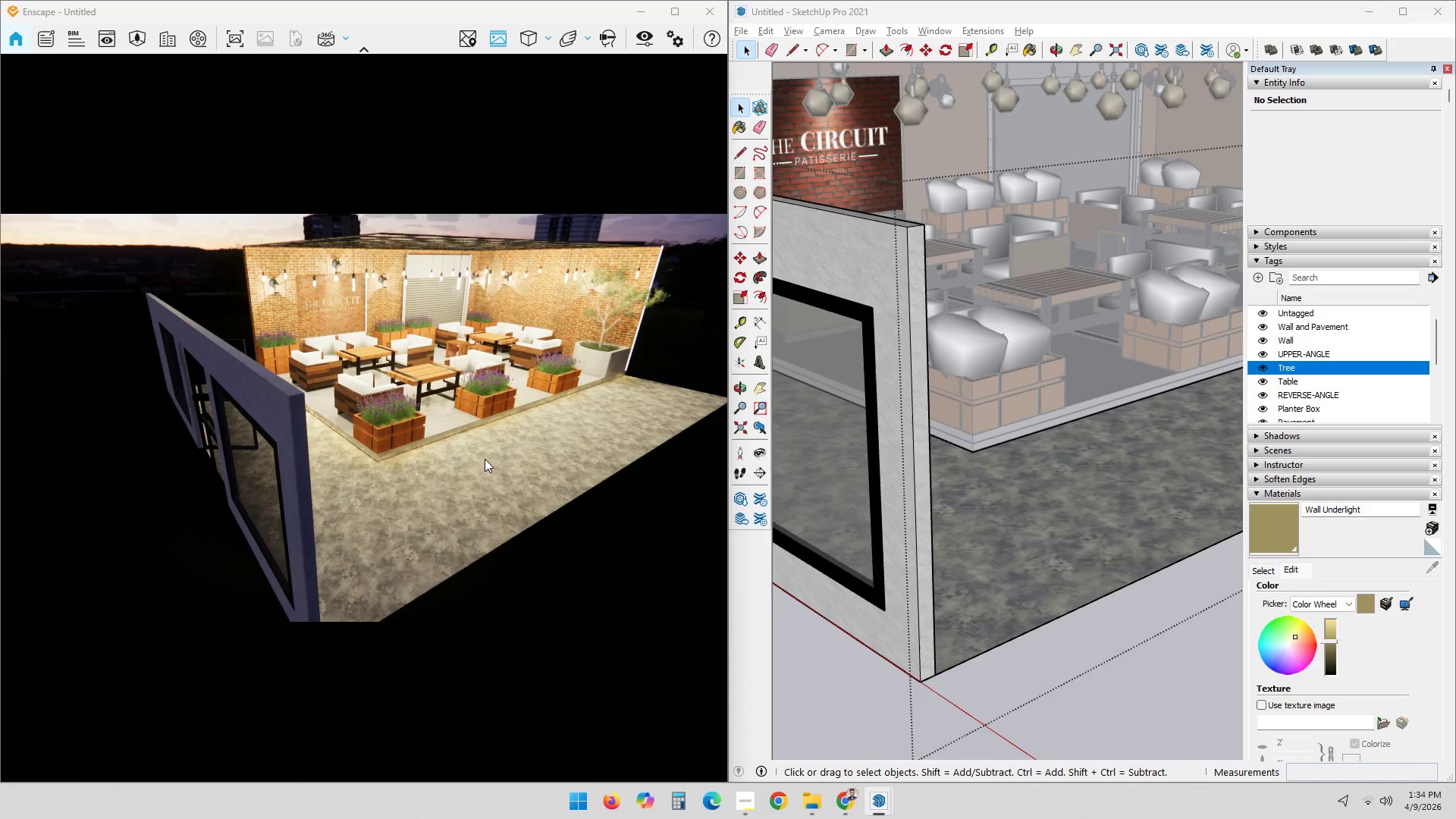 
scroll: coordinate [479, 463], scroll_direction: down, amount: 1.0
 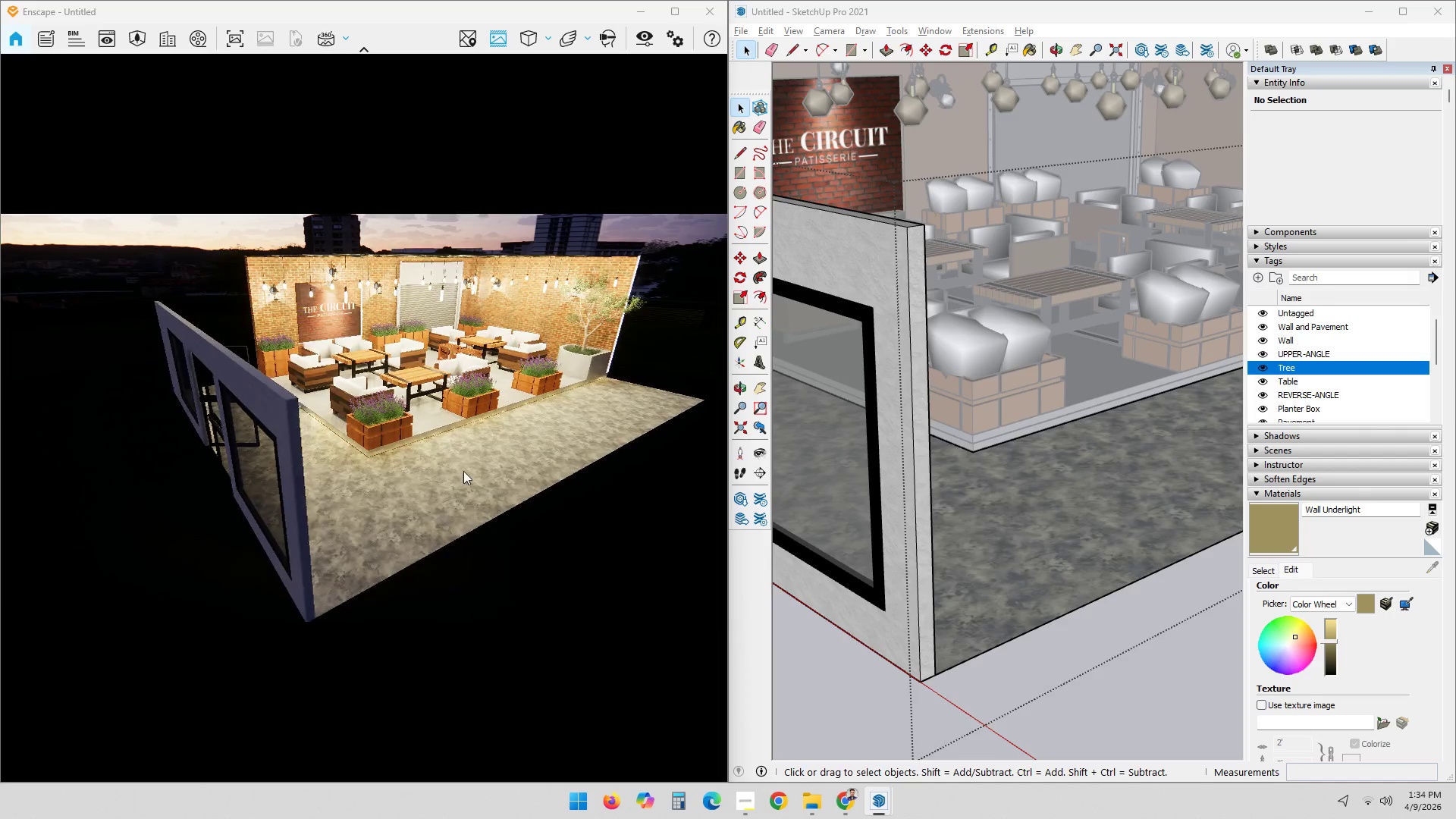 
left_click_drag(start_coordinate=[530, 488], to_coordinate=[322, 425])
 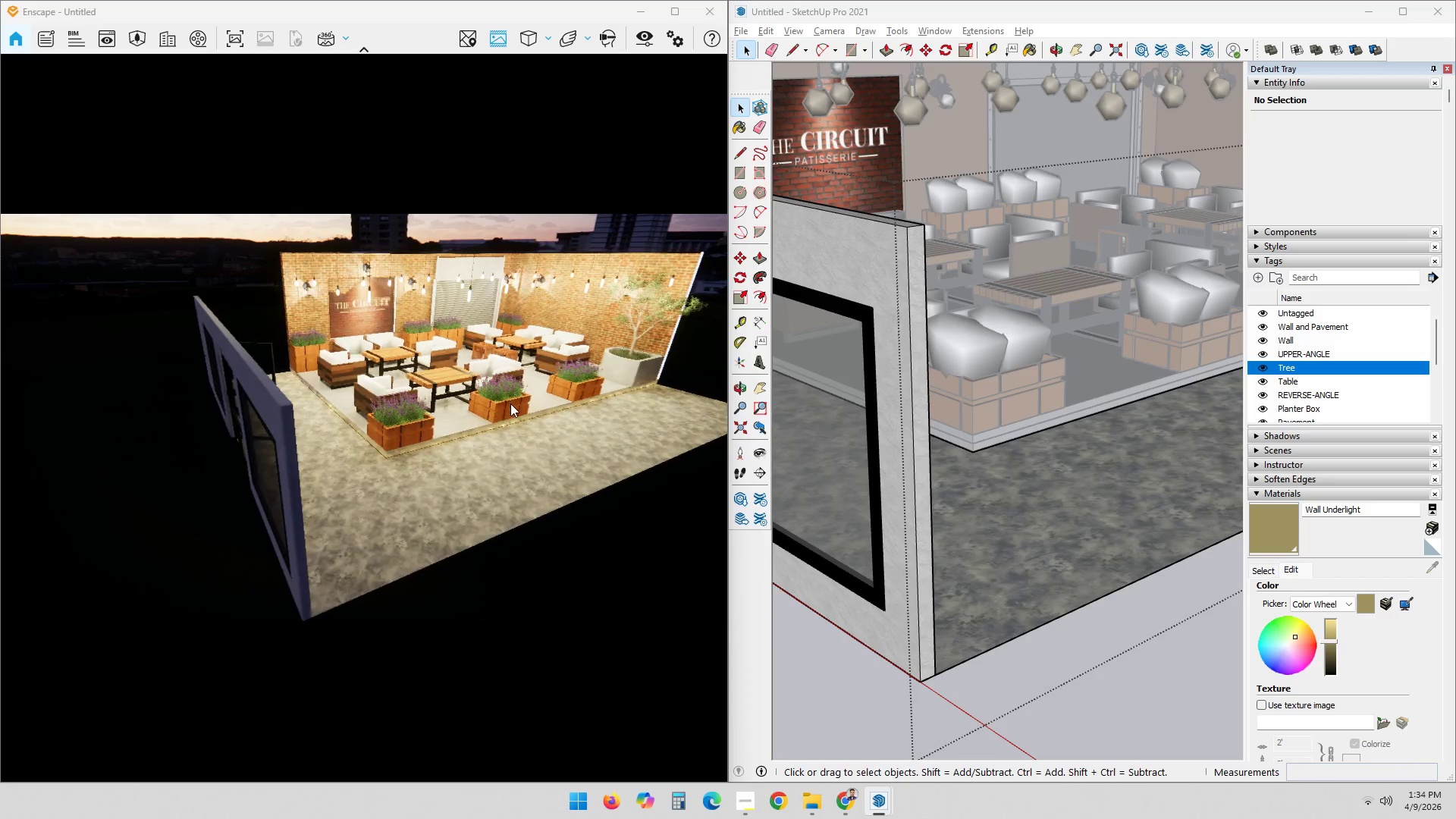 
left_click_drag(start_coordinate=[482, 366], to_coordinate=[488, 347])
 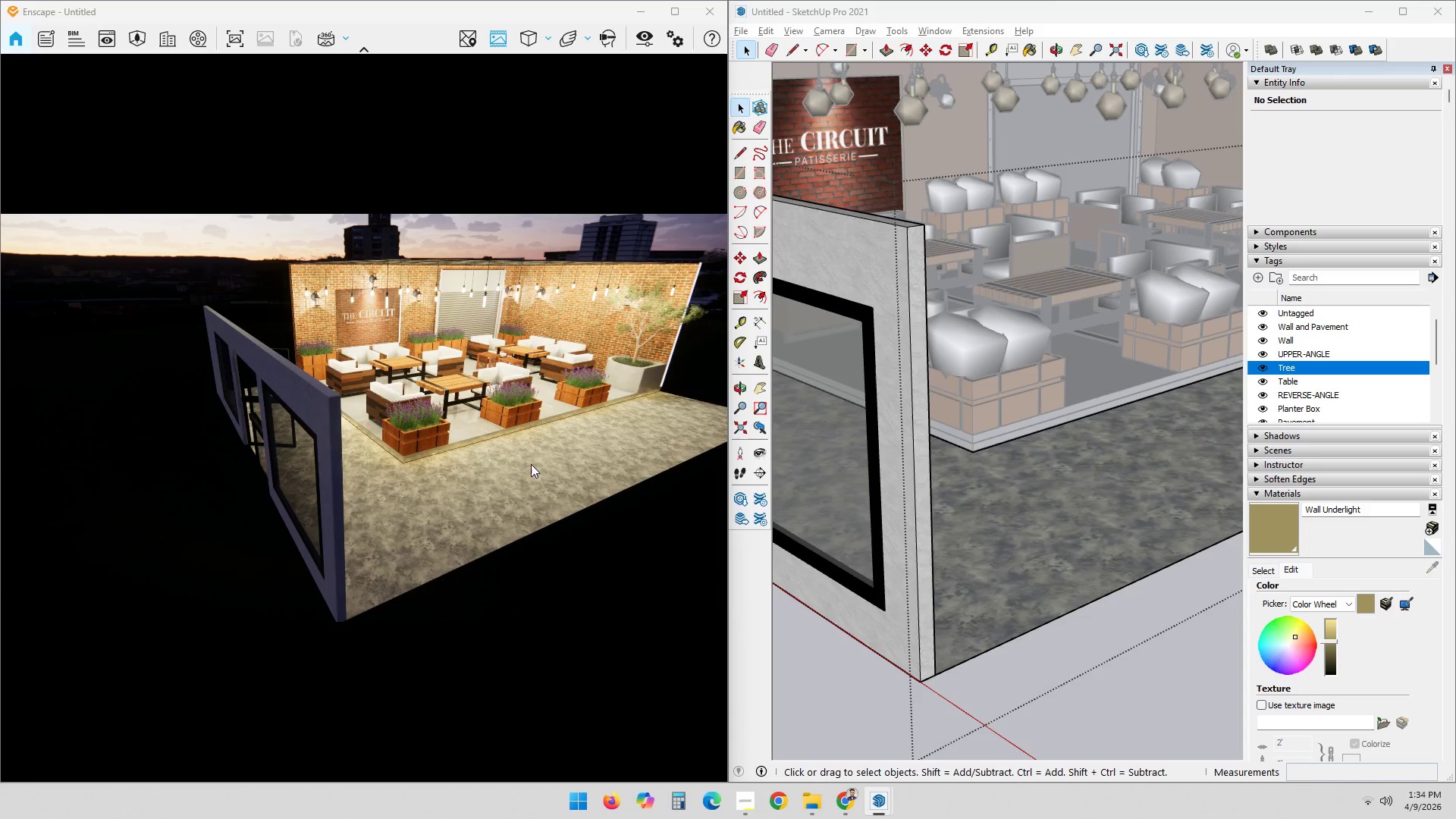 
wait(9.67)
 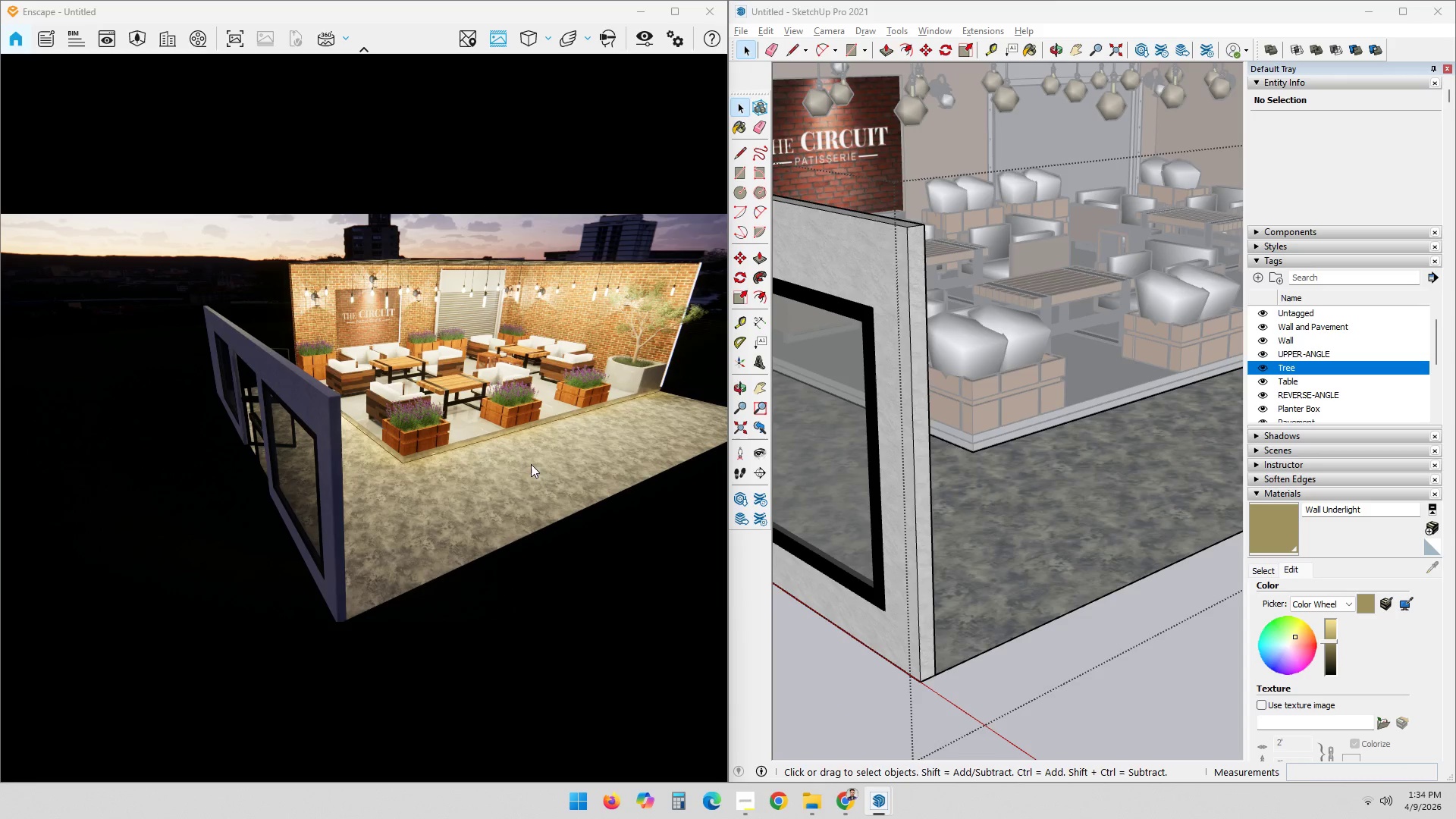 
left_click_drag(start_coordinate=[532, 516], to_coordinate=[382, 323])
 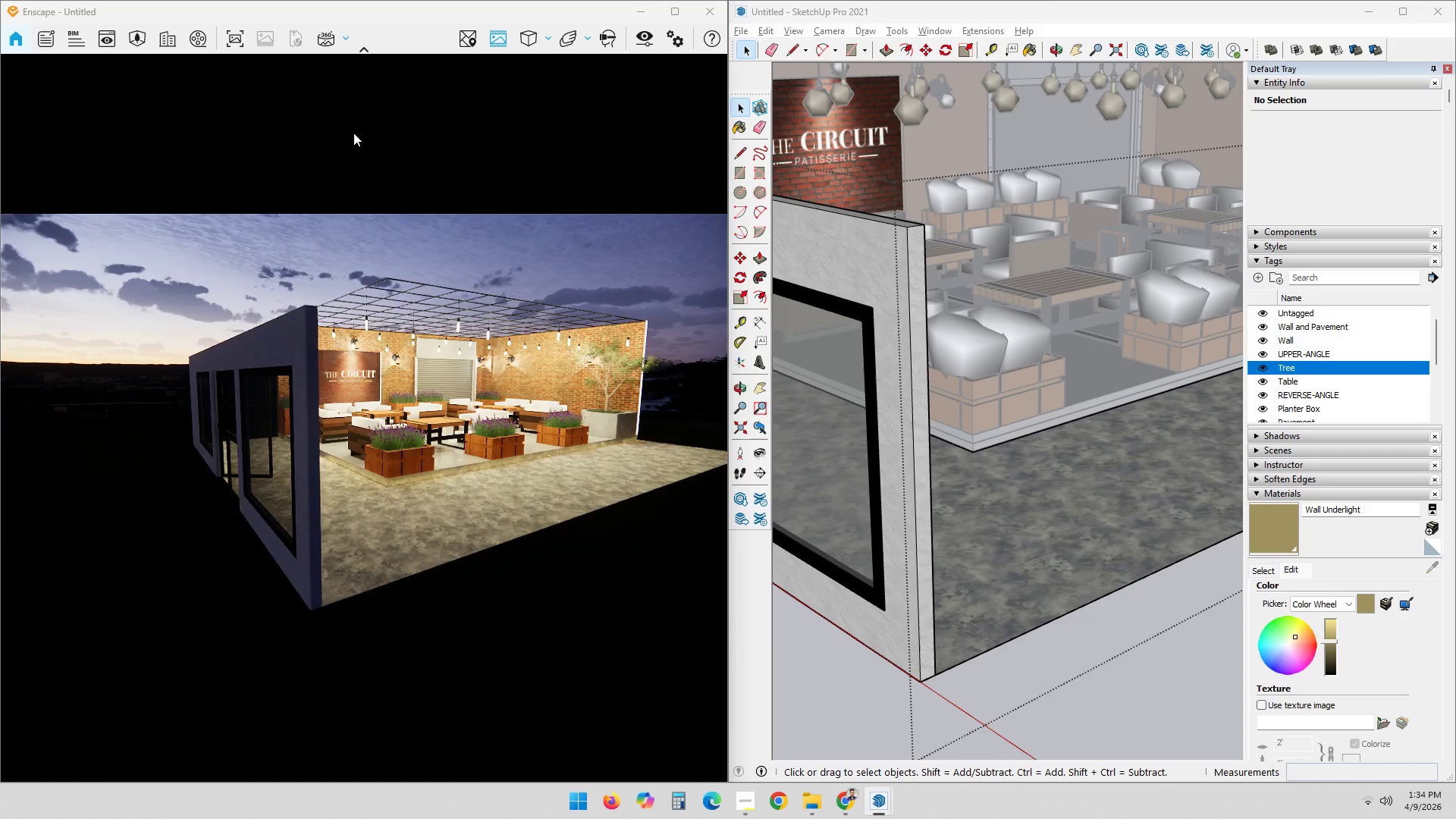 
left_click_drag(start_coordinate=[482, 642], to_coordinate=[344, 410])
 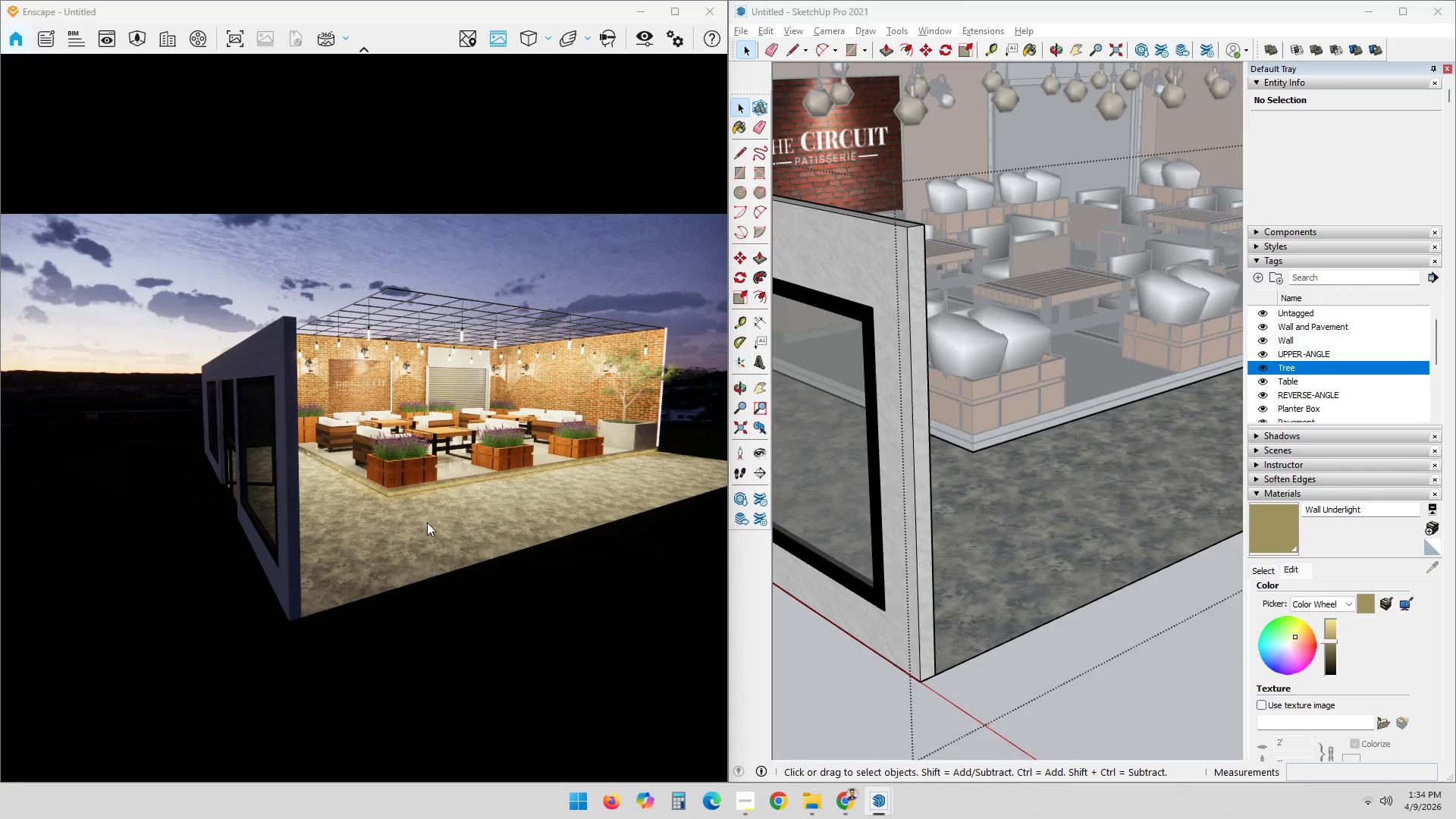 
left_click_drag(start_coordinate=[450, 501], to_coordinate=[327, 408])
 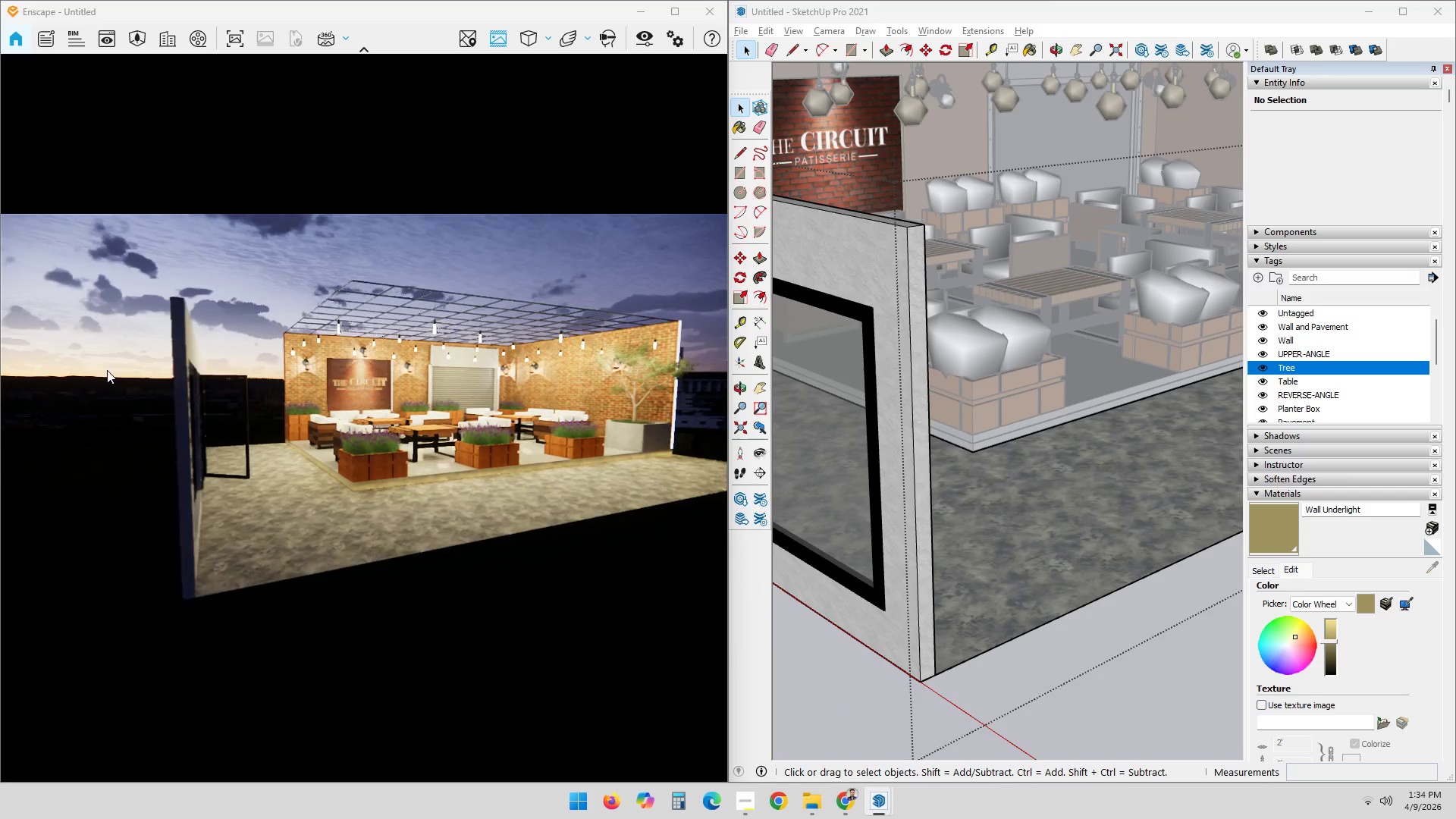 
left_click_drag(start_coordinate=[539, 568], to_coordinate=[410, 411])
 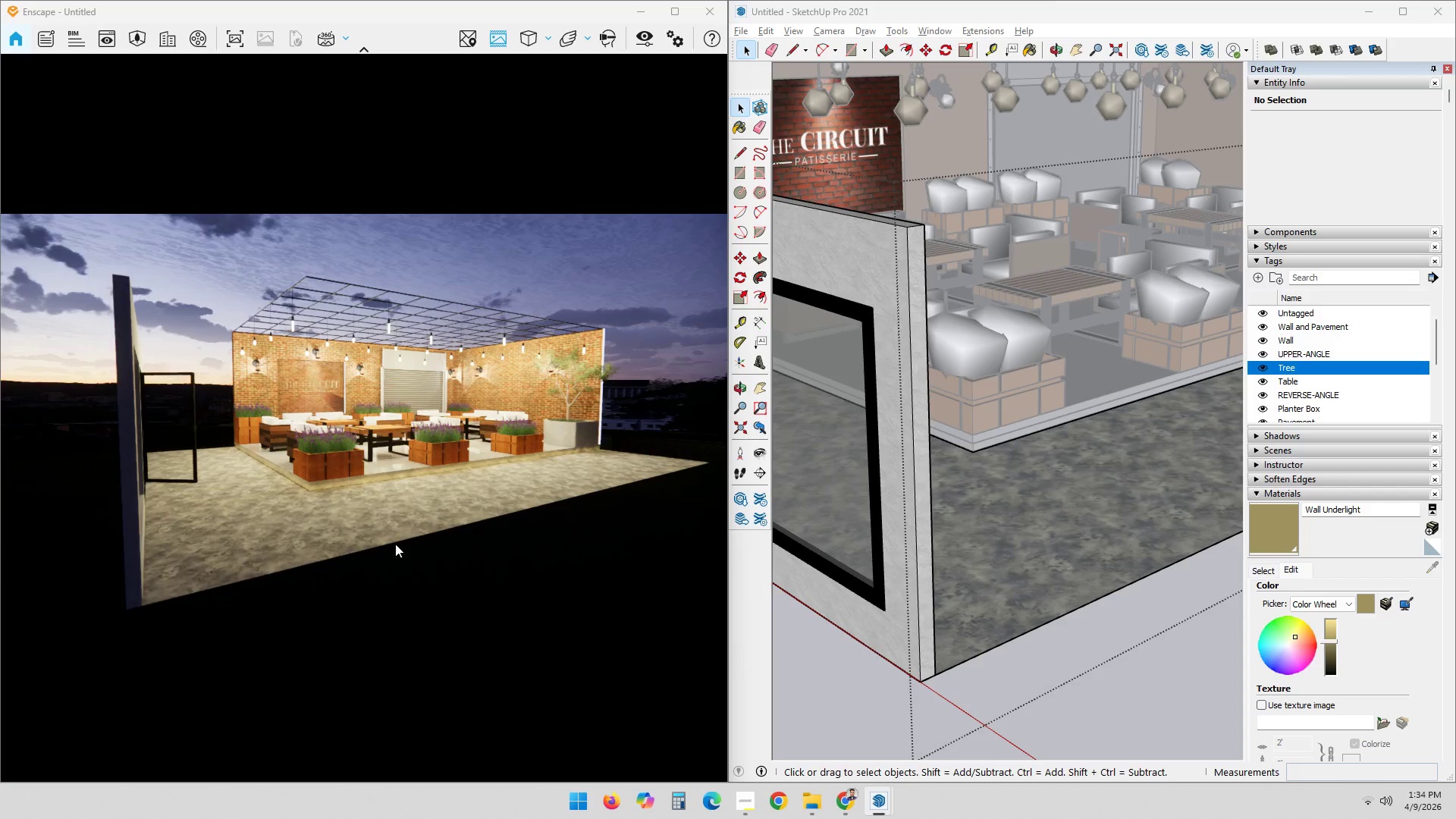 
left_click_drag(start_coordinate=[391, 530], to_coordinate=[384, 423])
 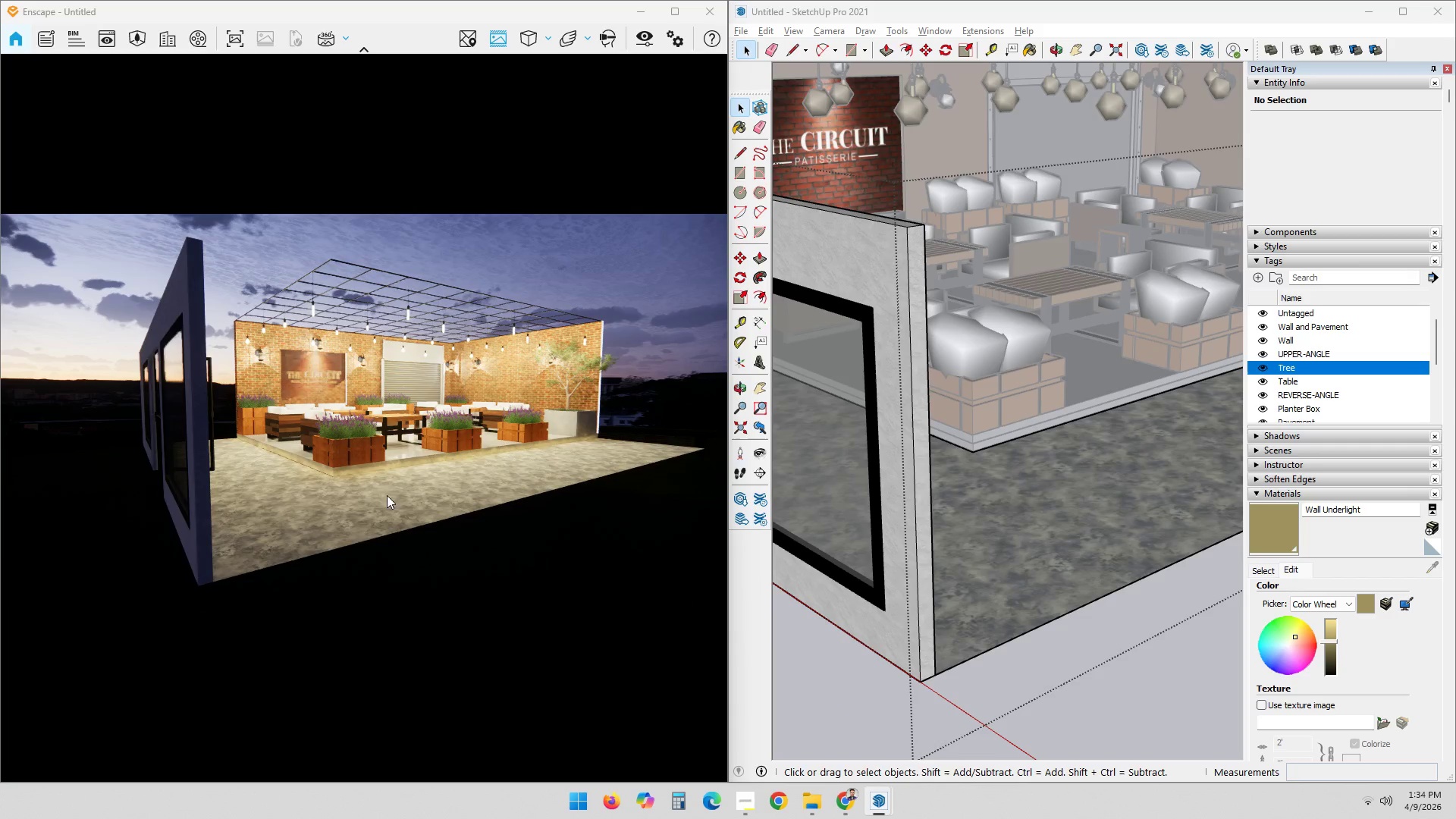 
wait(5.27)
 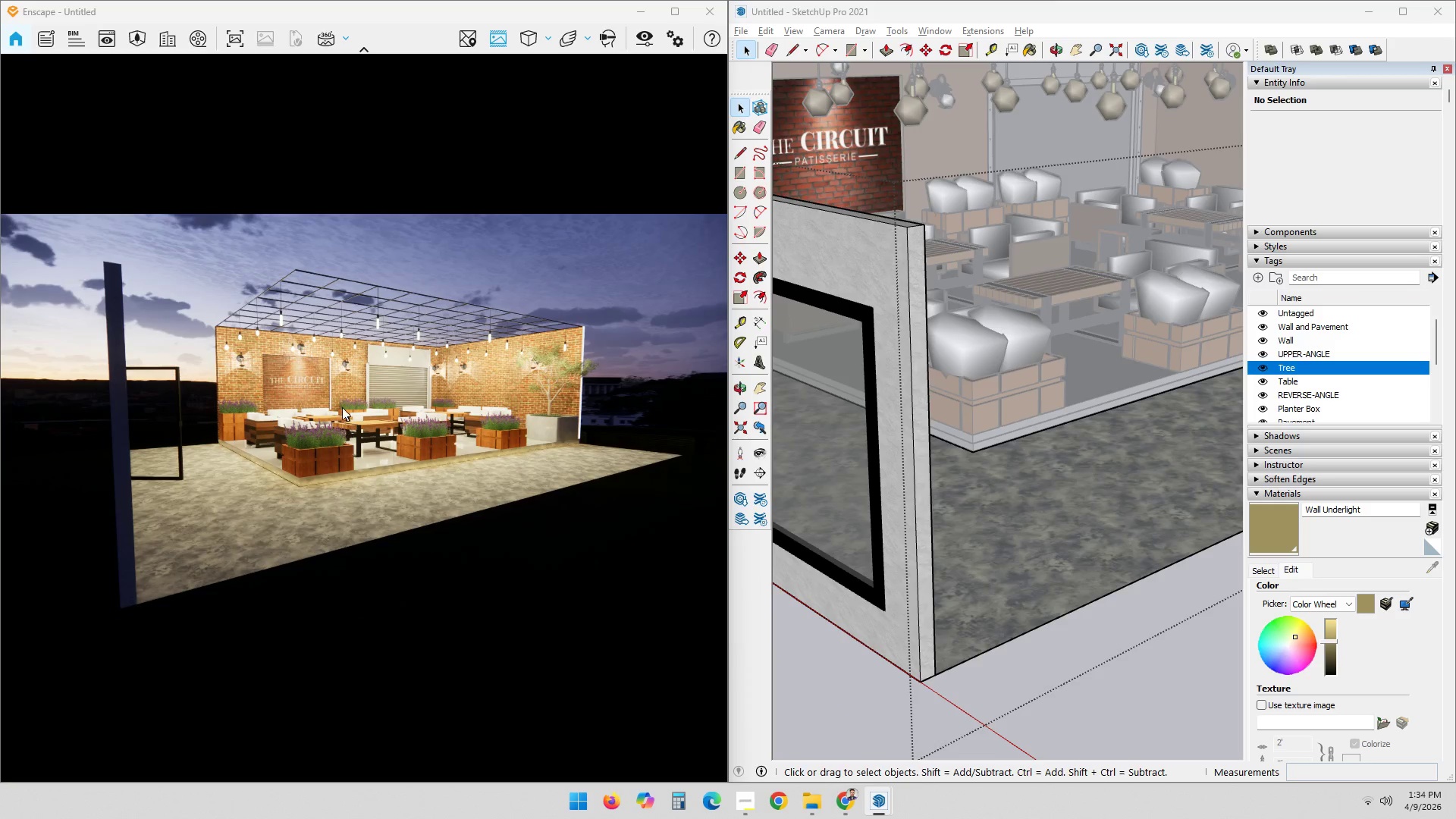 
scroll: coordinate [407, 484], scroll_direction: up, amount: 2.0
 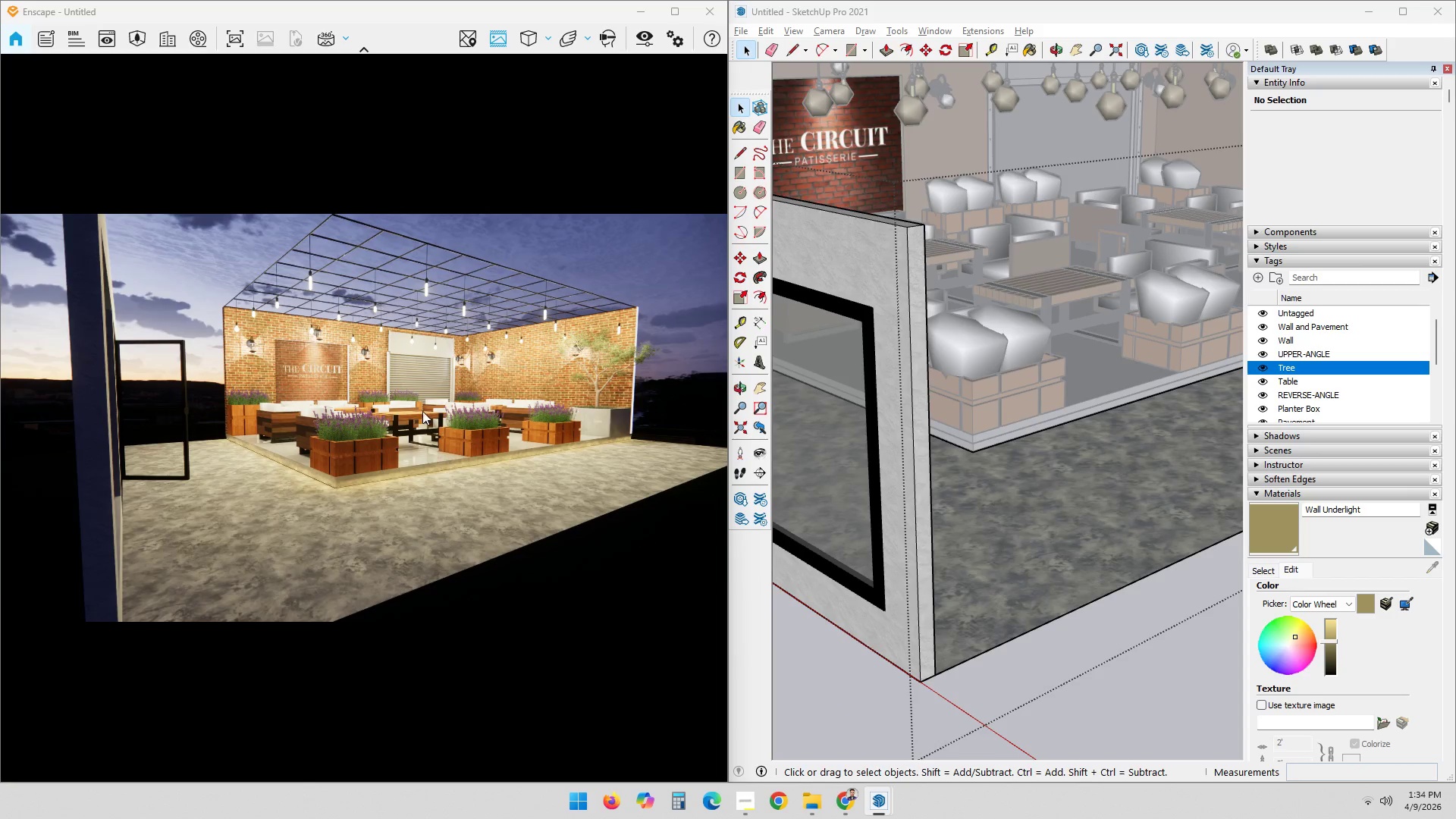 
left_click_drag(start_coordinate=[412, 394], to_coordinate=[366, 438])
 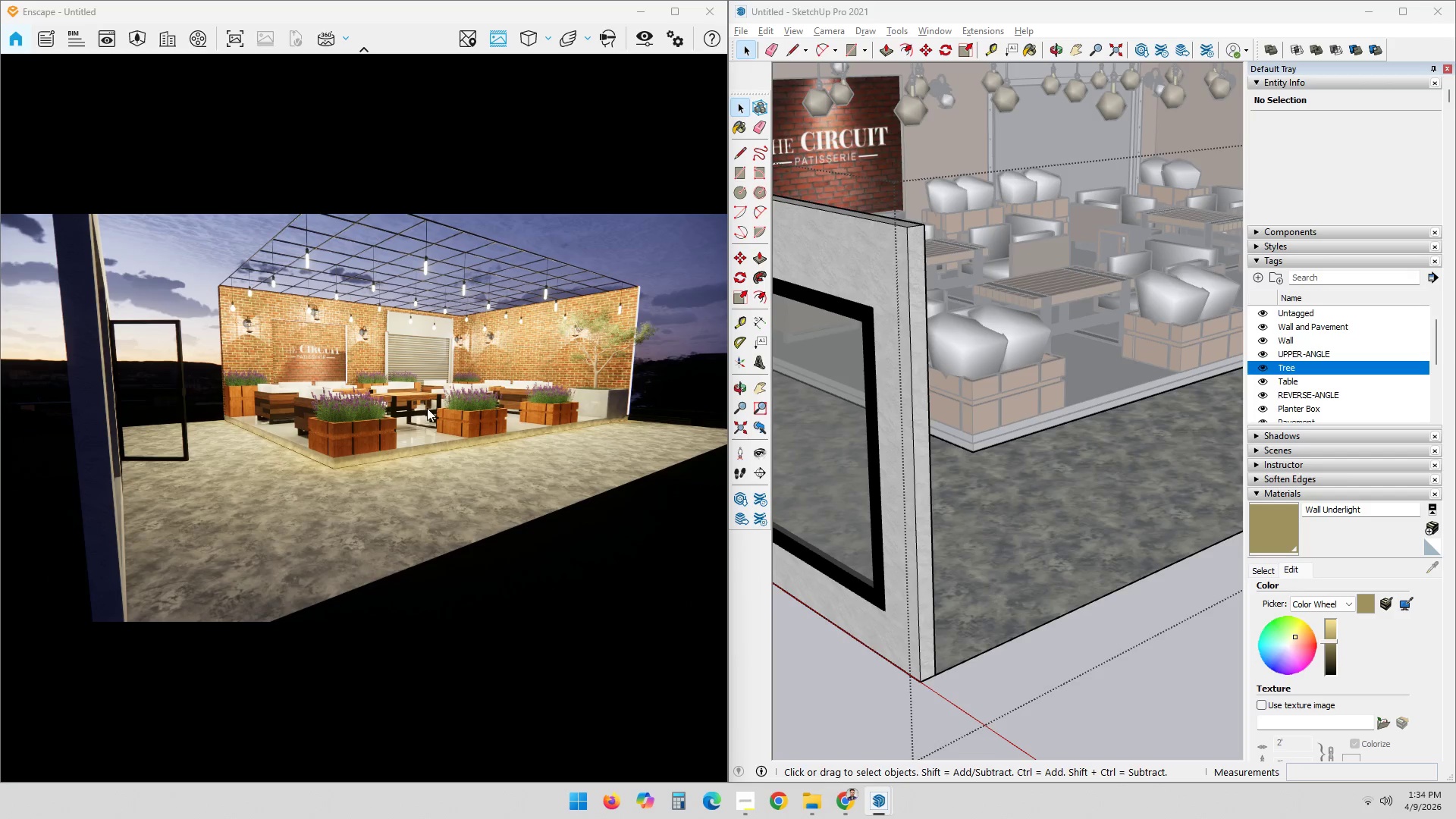 
wait(5.39)
 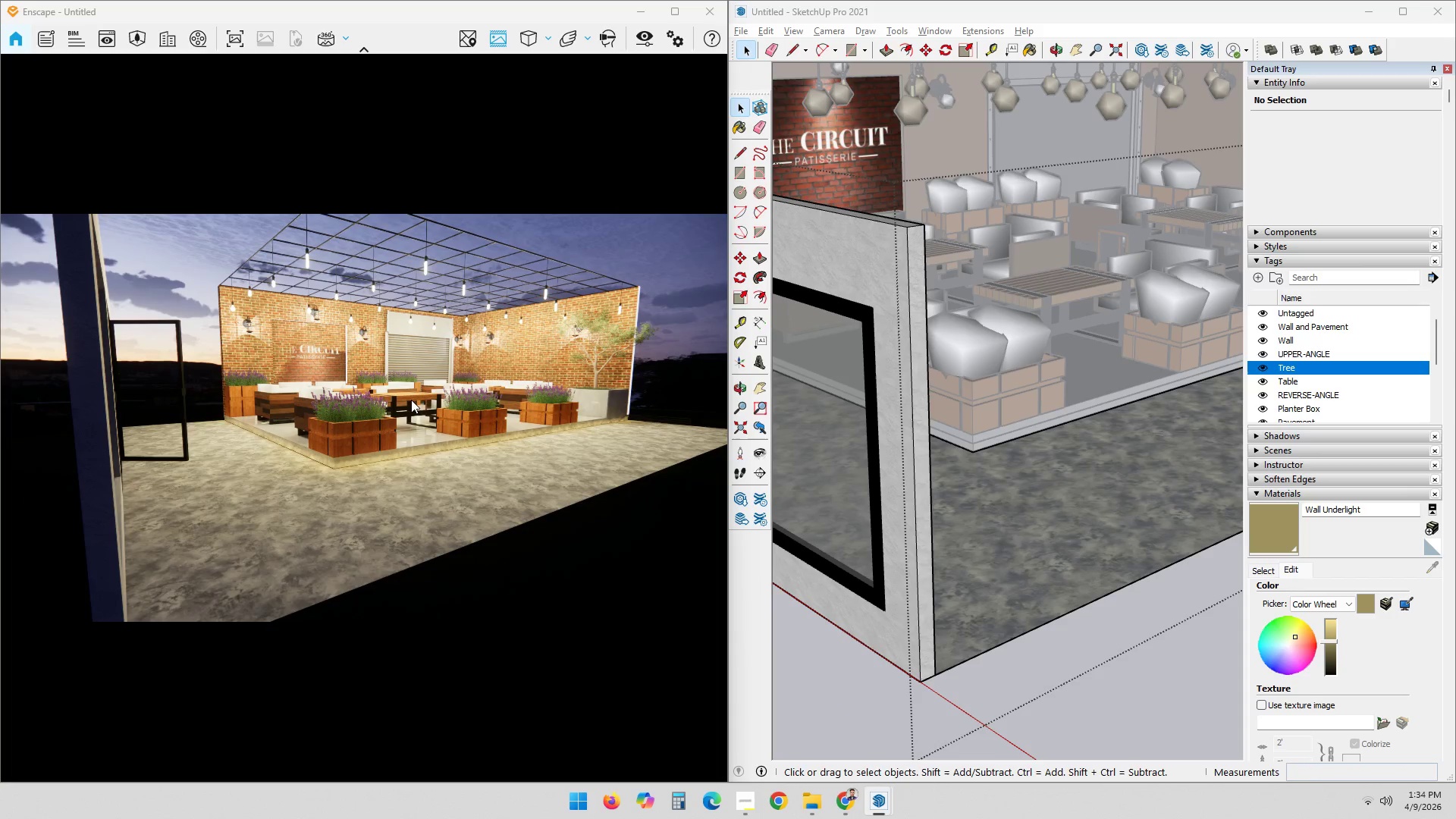 
left_click_drag(start_coordinate=[385, 381], to_coordinate=[368, 453])
 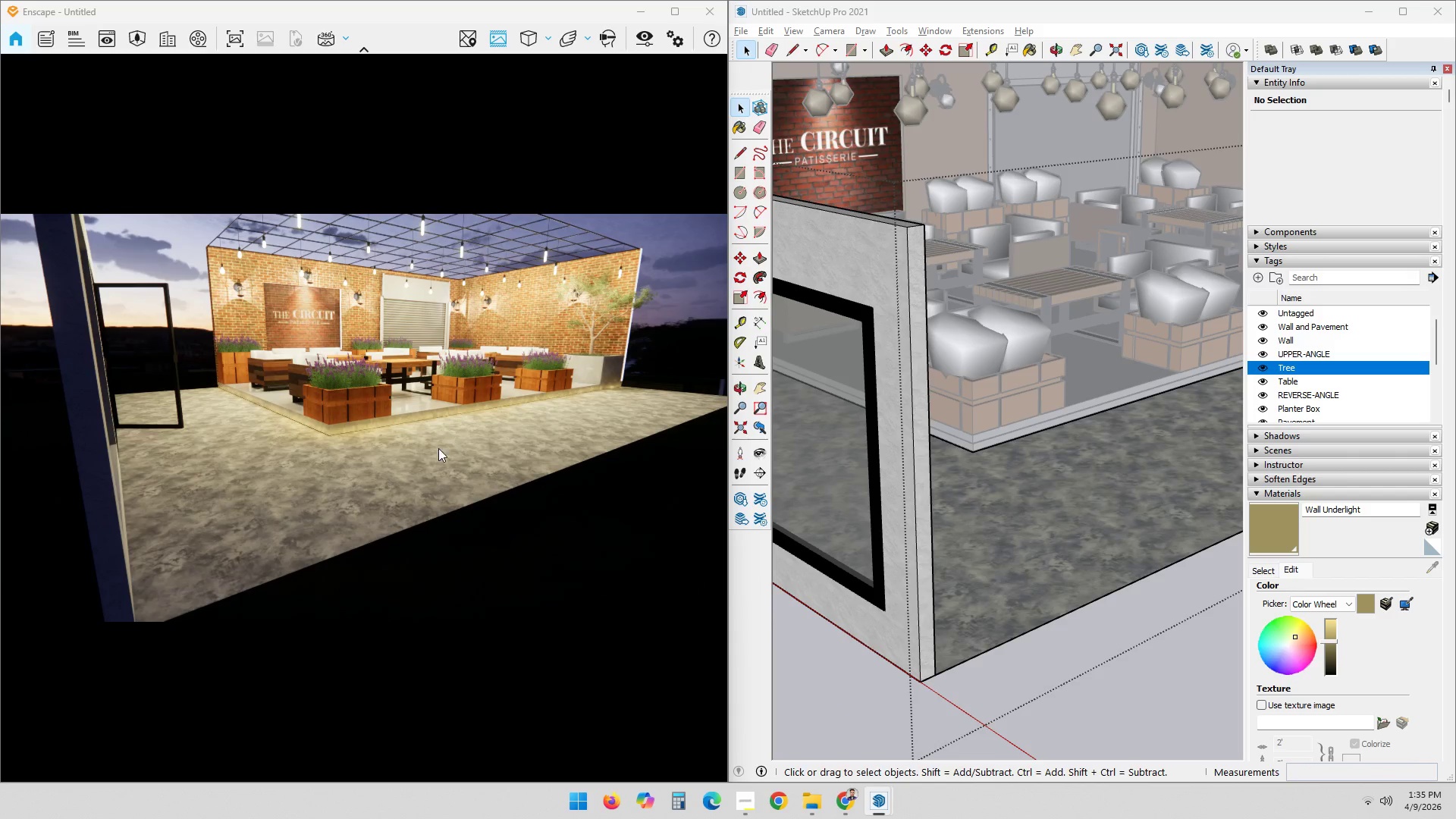 
left_click_drag(start_coordinate=[364, 532], to_coordinate=[292, 427])
 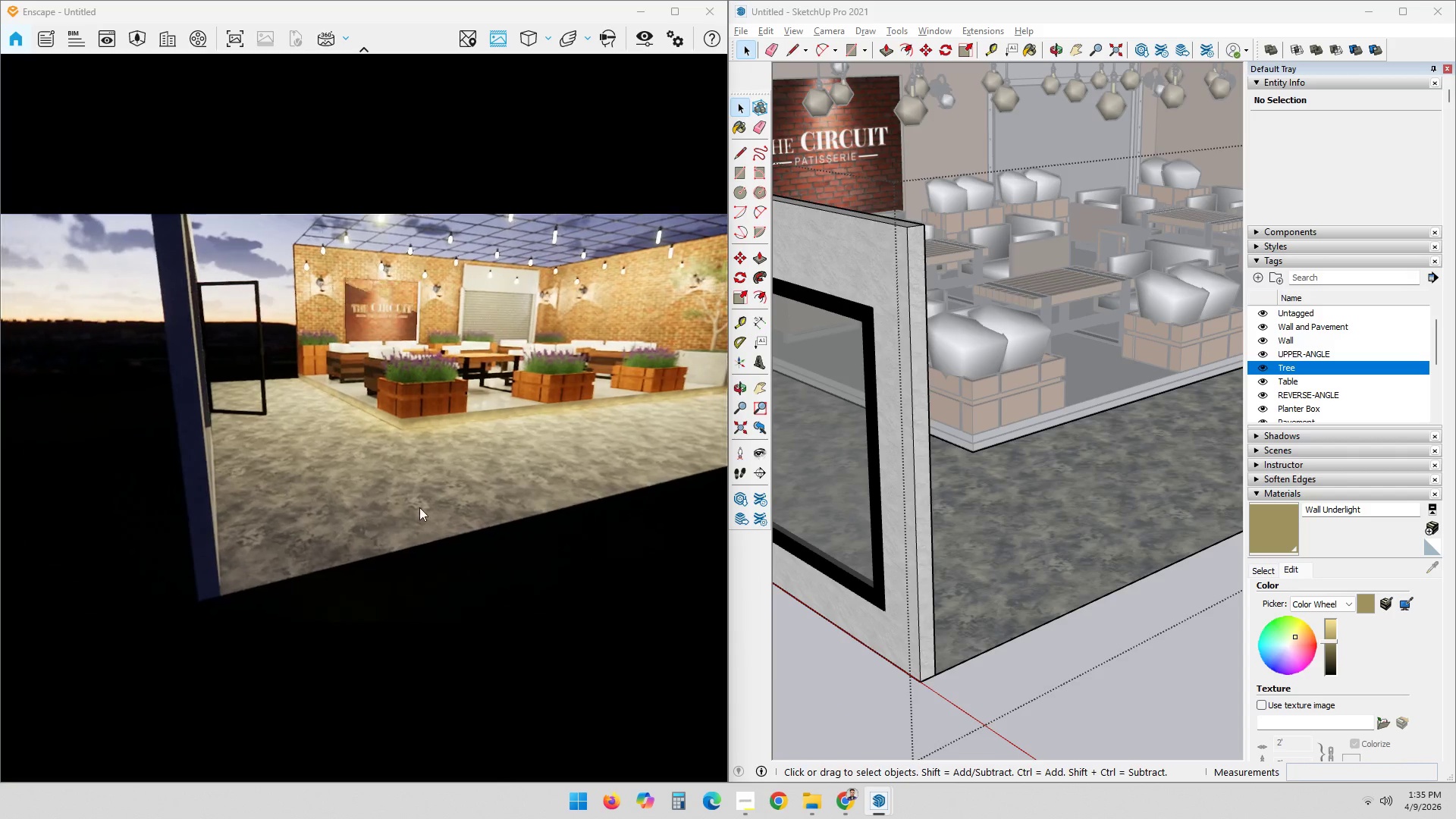 
scroll: coordinate [450, 482], scroll_direction: down, amount: 3.0
 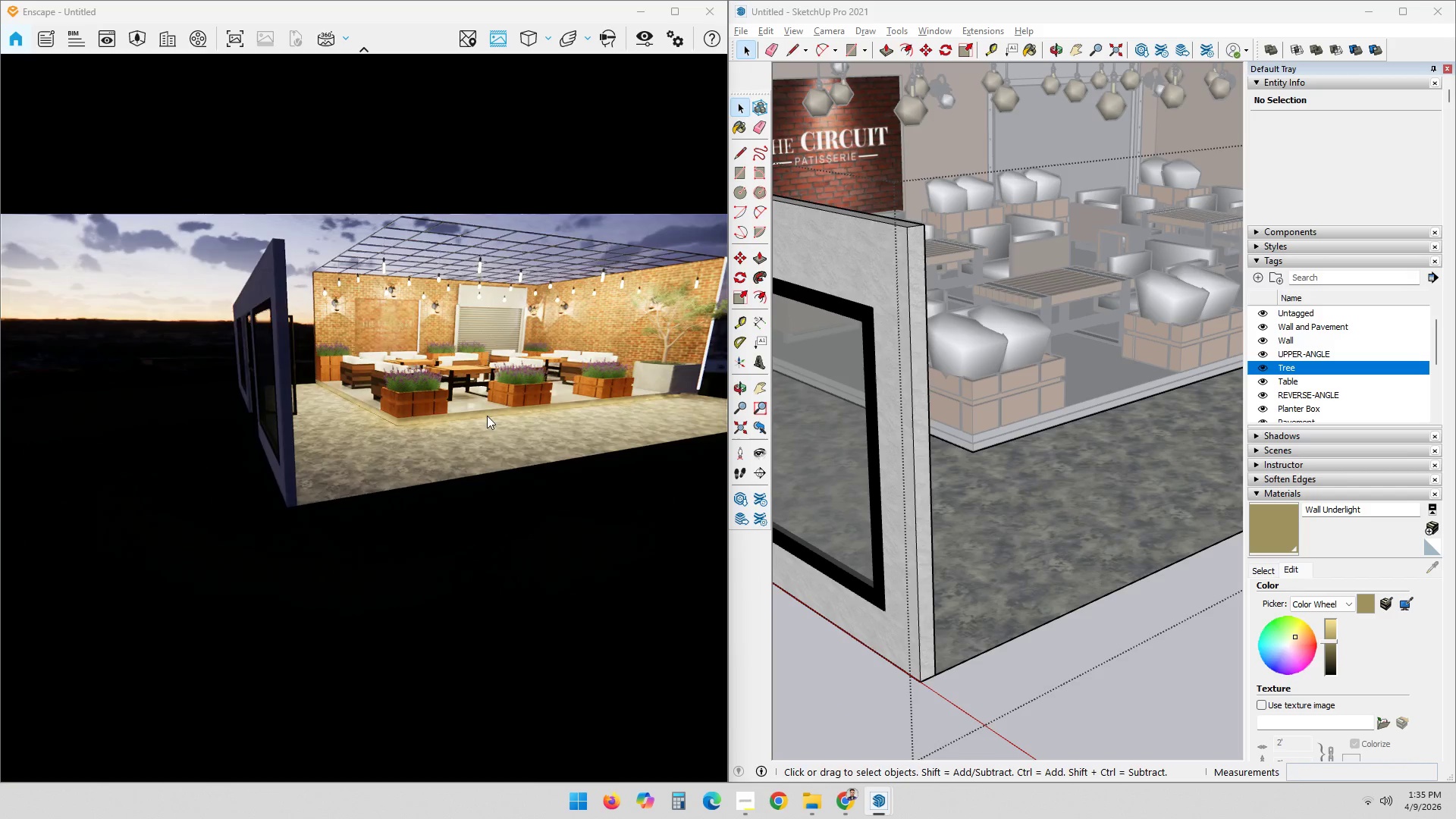 
left_click_drag(start_coordinate=[433, 360], to_coordinate=[312, 488])
 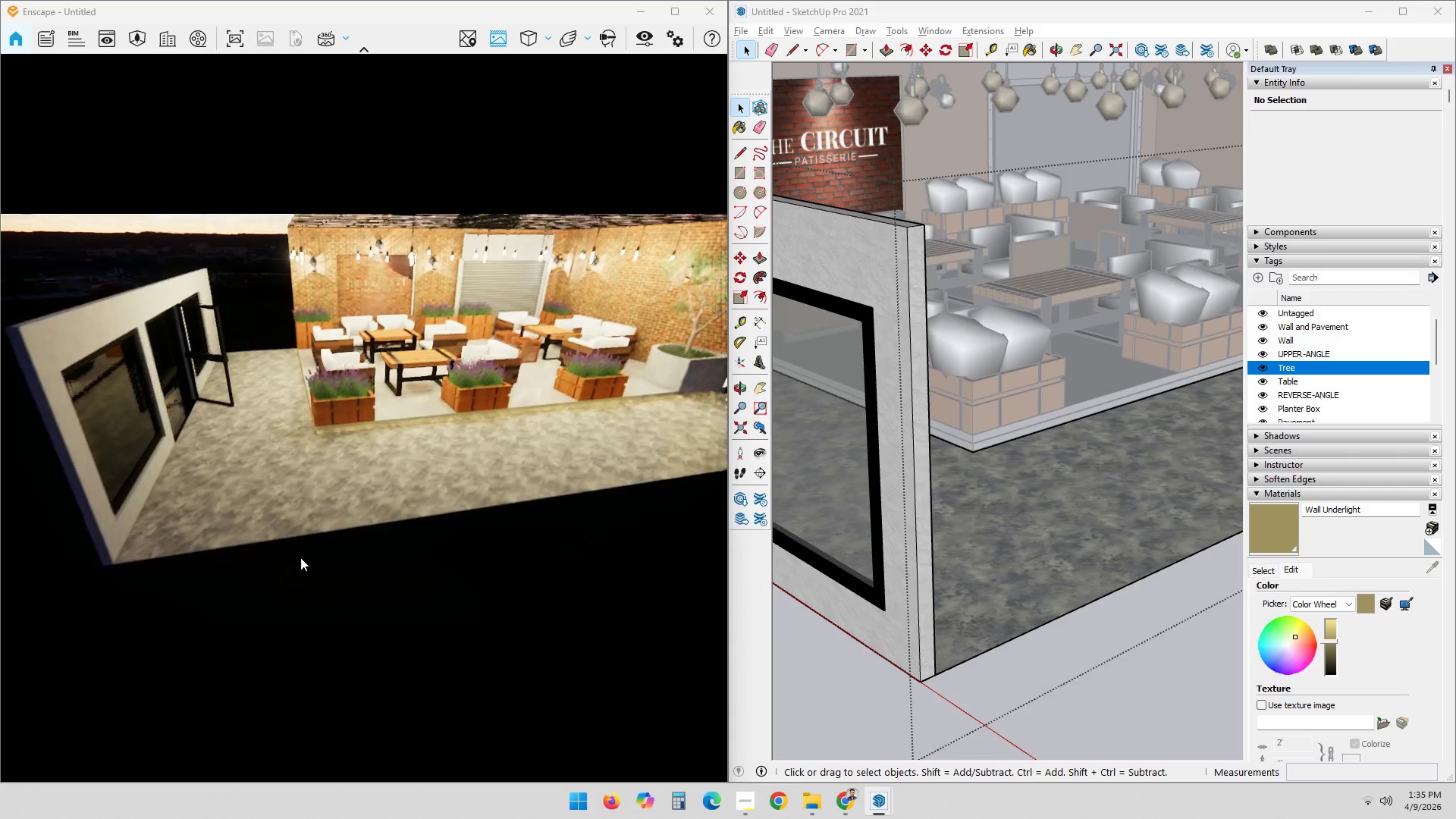 
left_click_drag(start_coordinate=[414, 452], to_coordinate=[278, 419])
 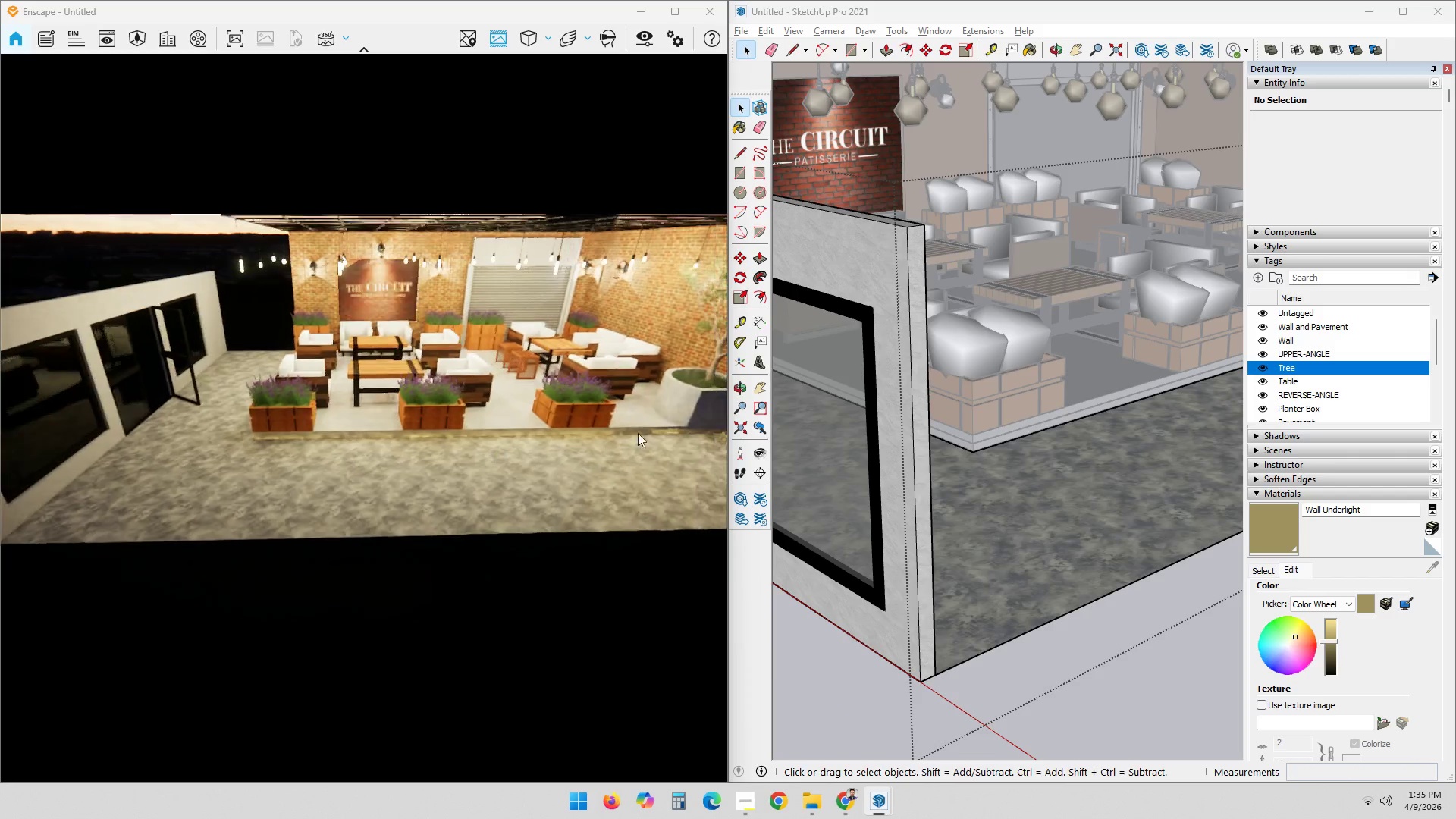 
left_click_drag(start_coordinate=[576, 434], to_coordinate=[204, 429])
 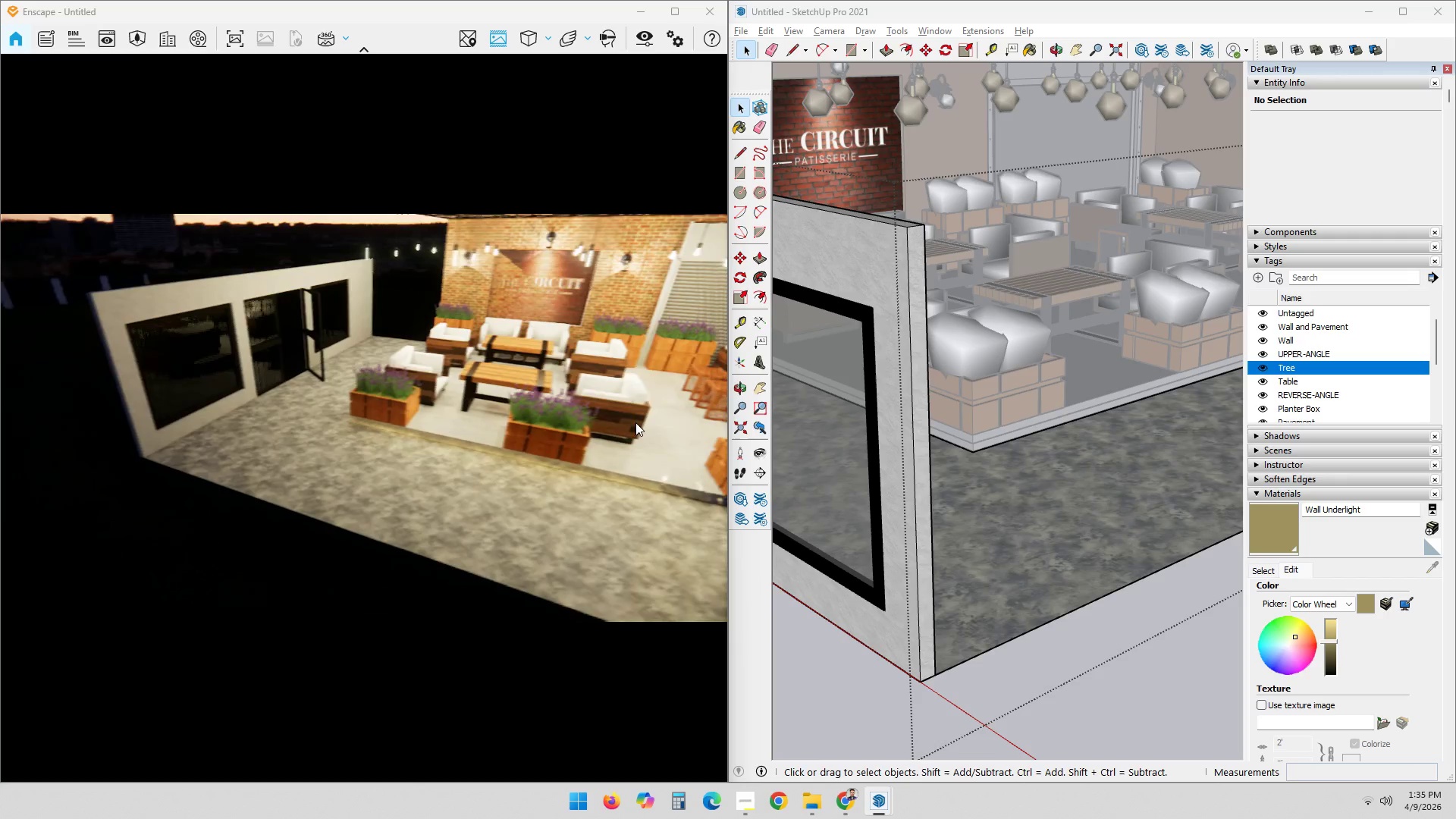 
hold_key(key=ShiftLeft, duration=0.8)
 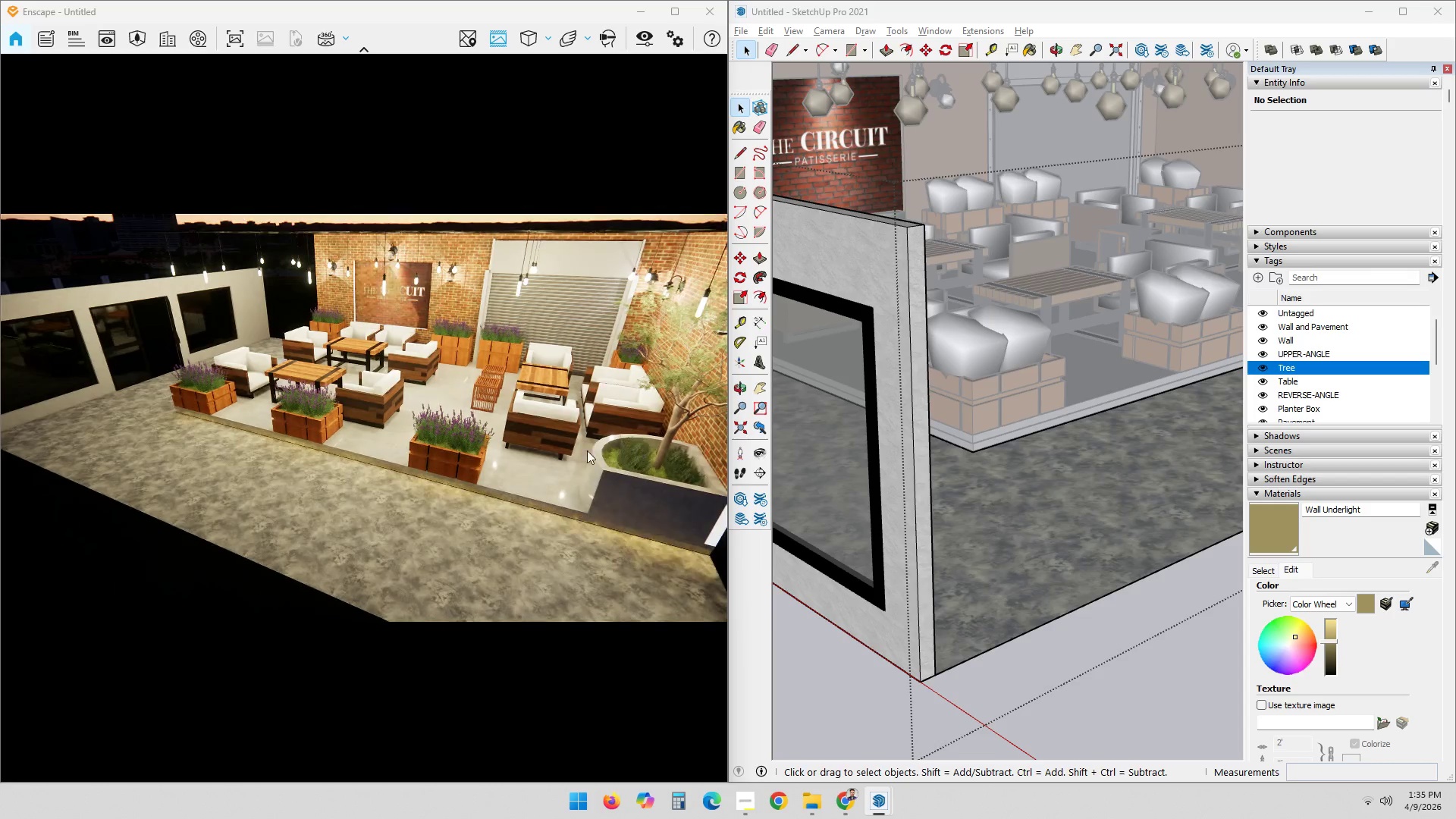 
scroll: coordinate [705, 420], scroll_direction: down, amount: 2.0
 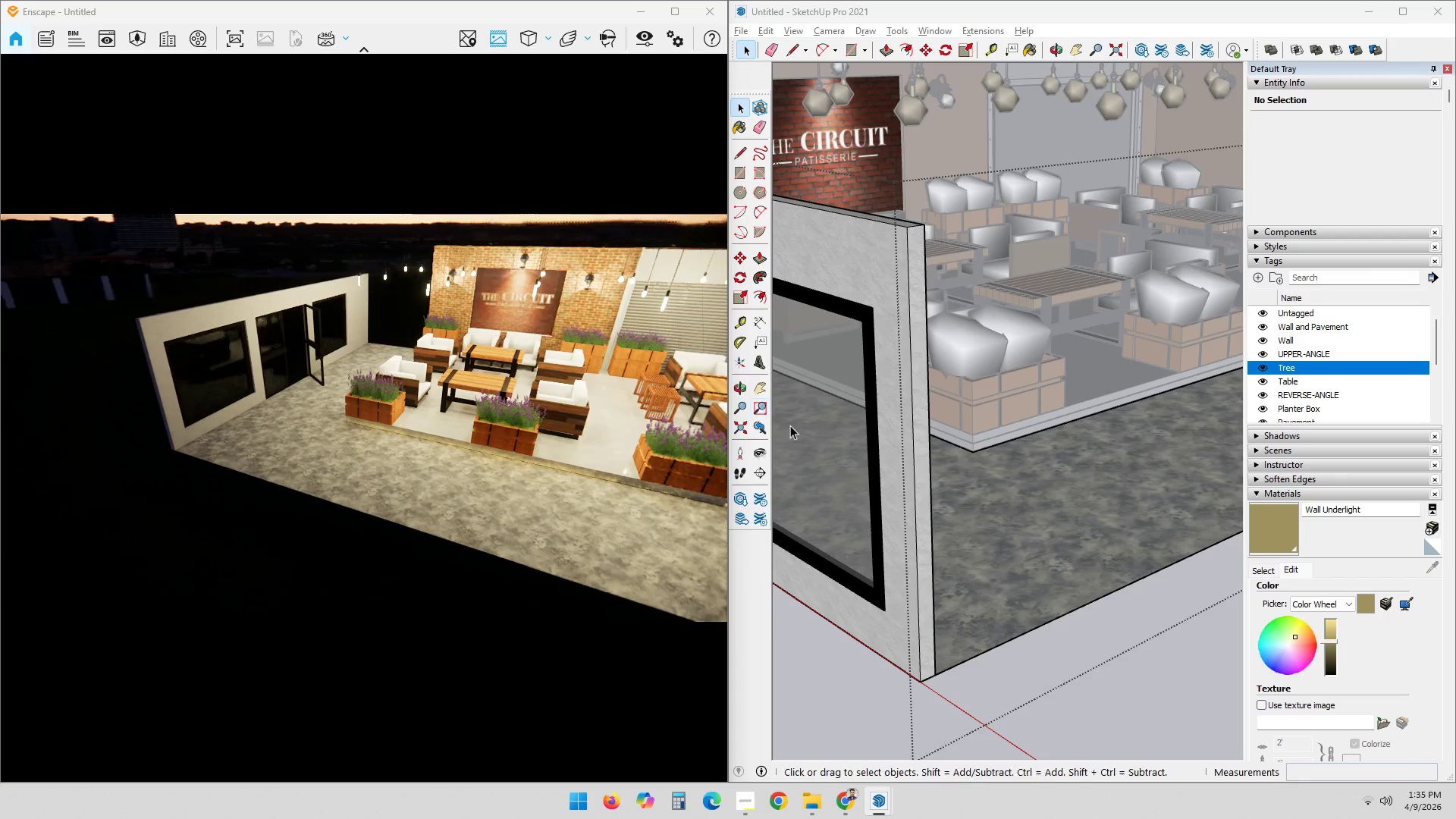 
left_click_drag(start_coordinate=[618, 467], to_coordinate=[363, 413])
 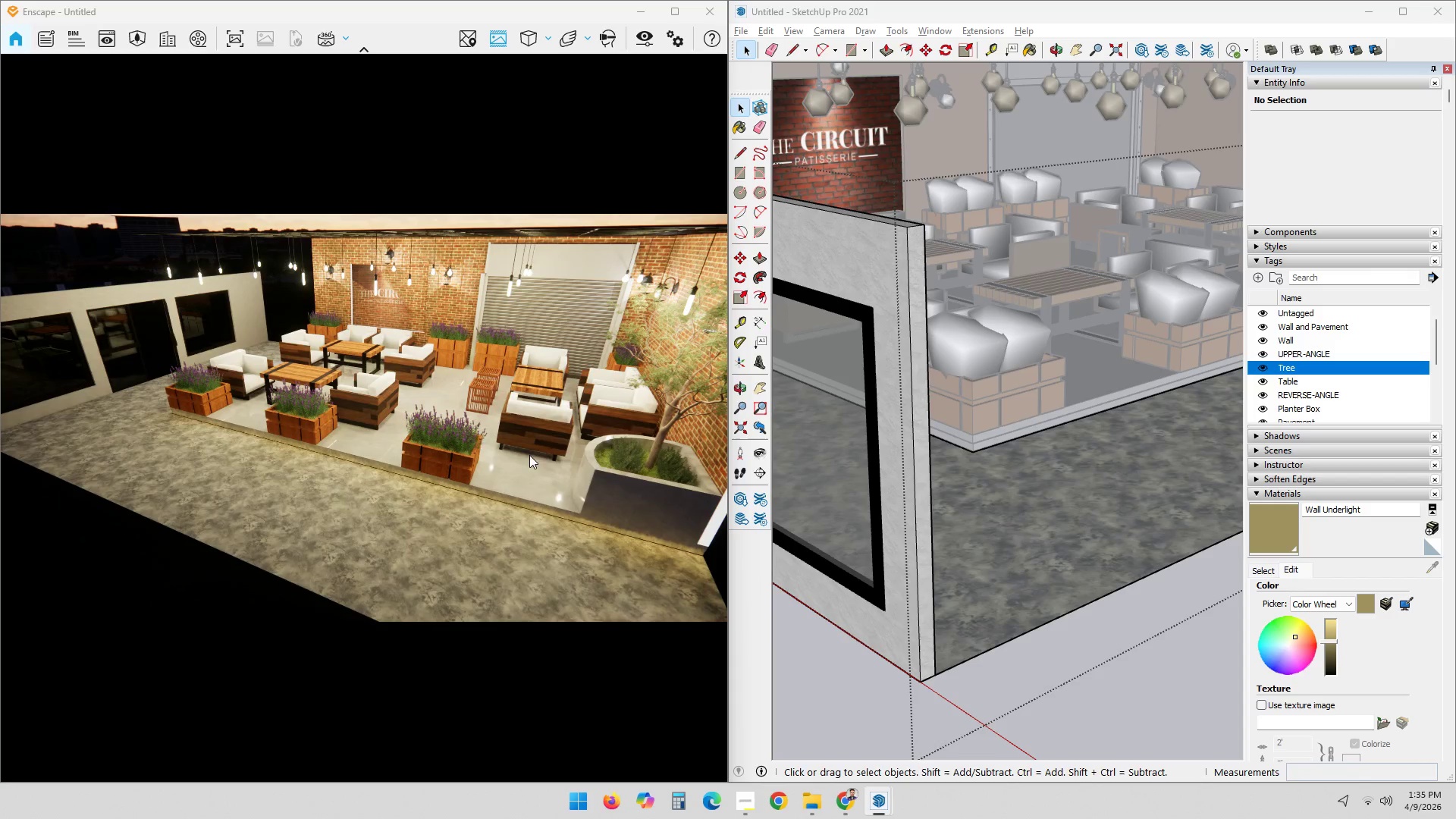 
left_click_drag(start_coordinate=[459, 410], to_coordinate=[366, 416])
 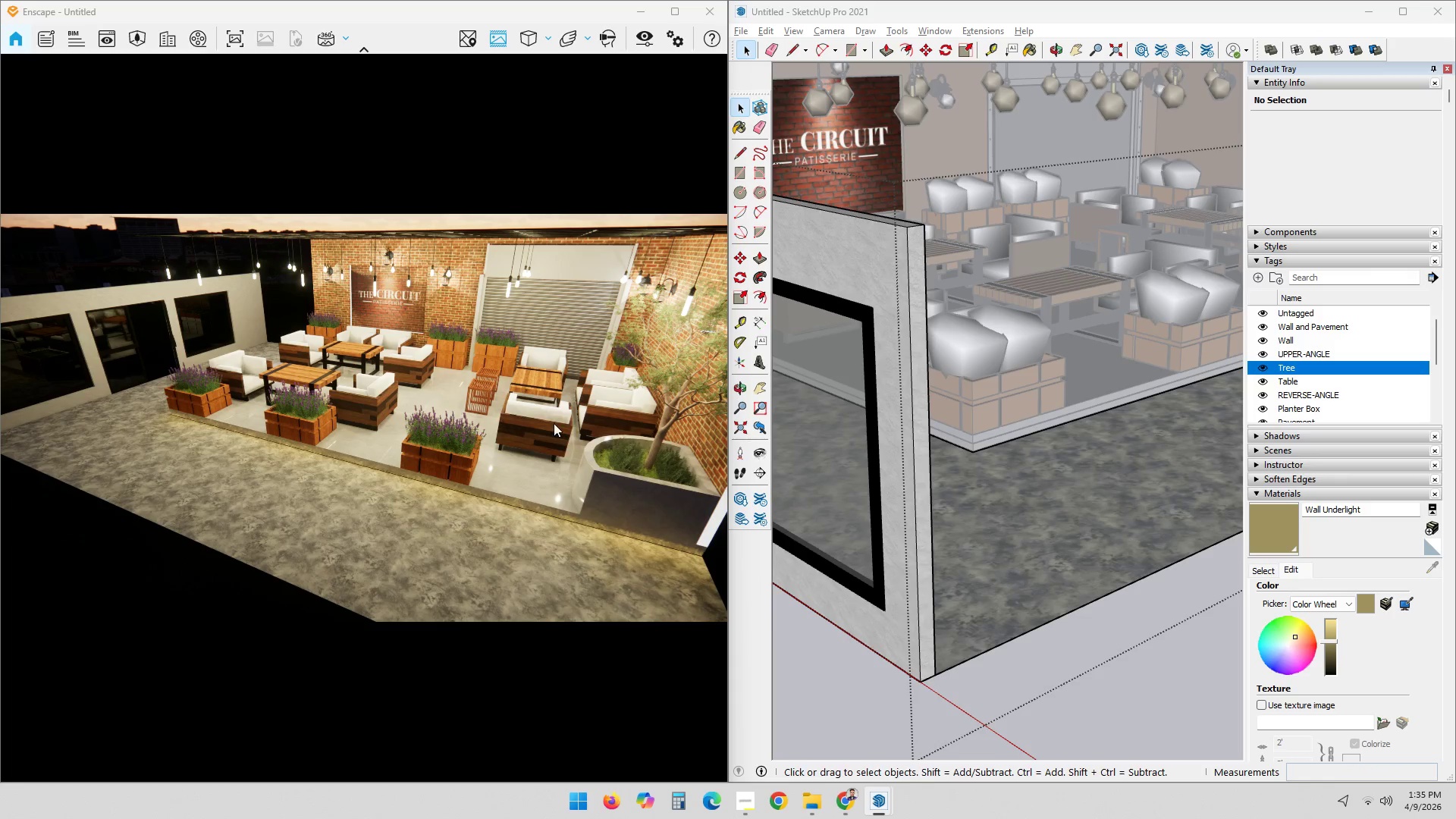 
scroll: coordinate [564, 423], scroll_direction: down, amount: 2.0
 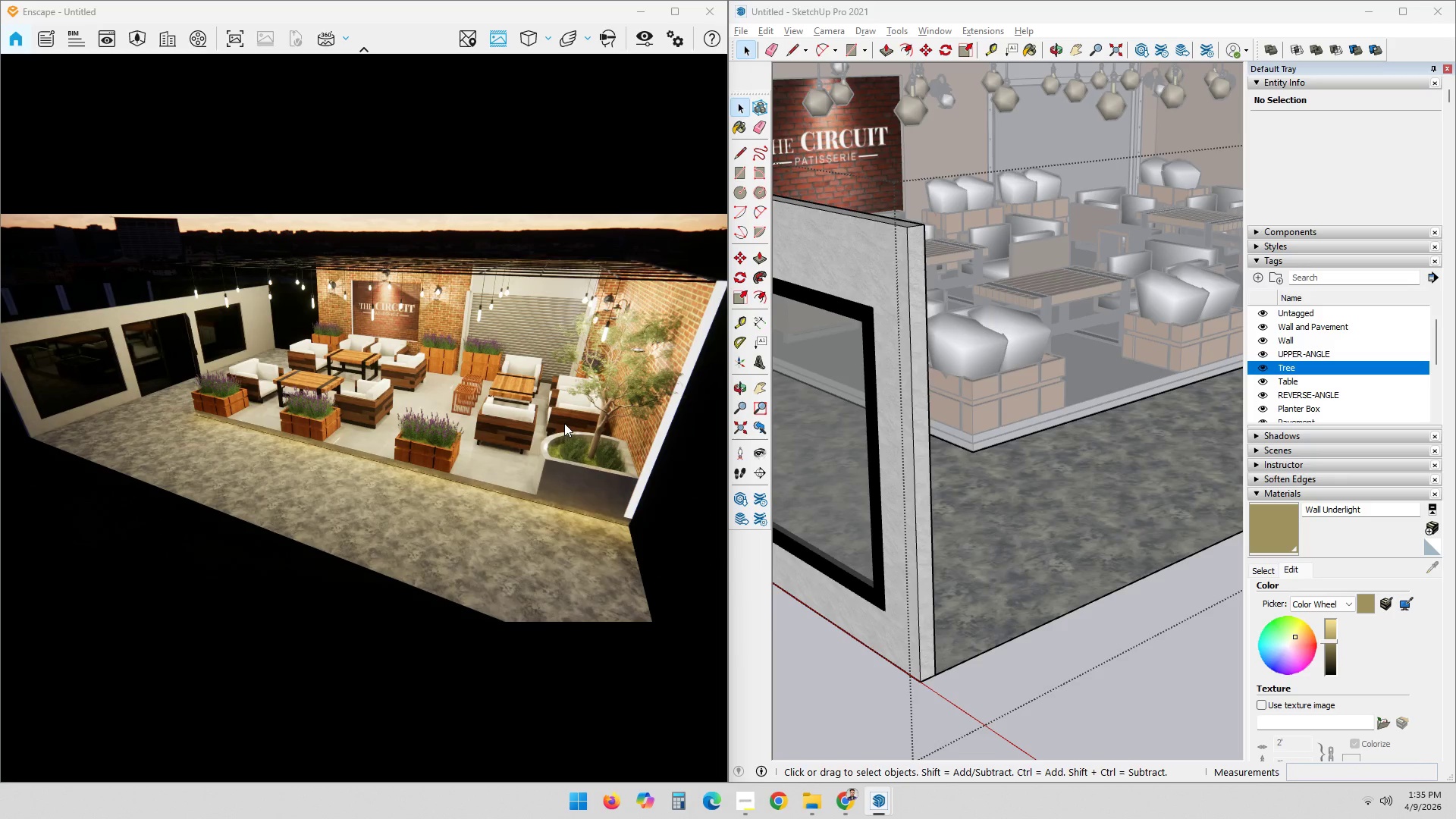 
scroll: coordinate [574, 419], scroll_direction: up, amount: 2.0
 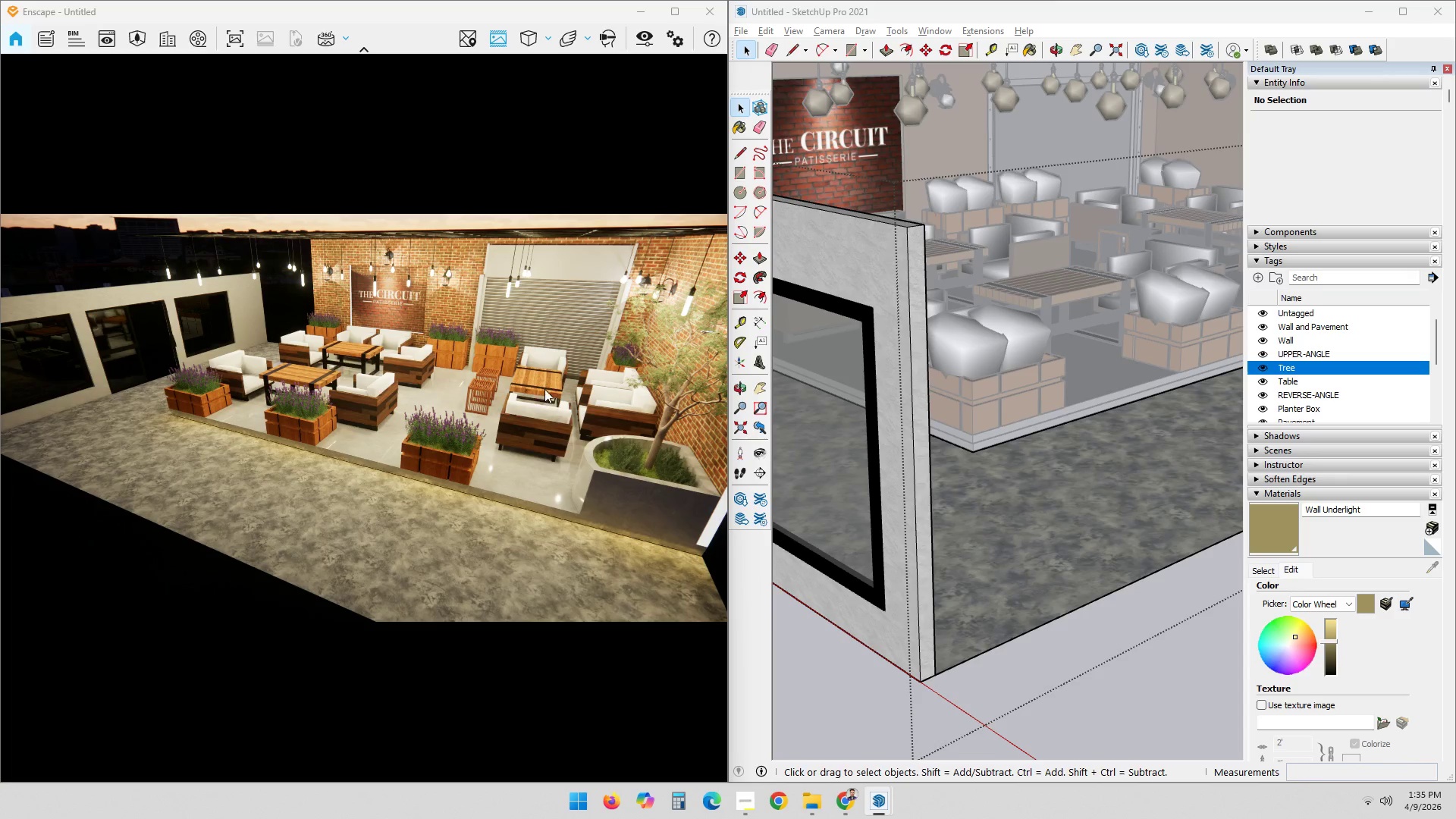 
left_click_drag(start_coordinate=[557, 375], to_coordinate=[382, 420])
 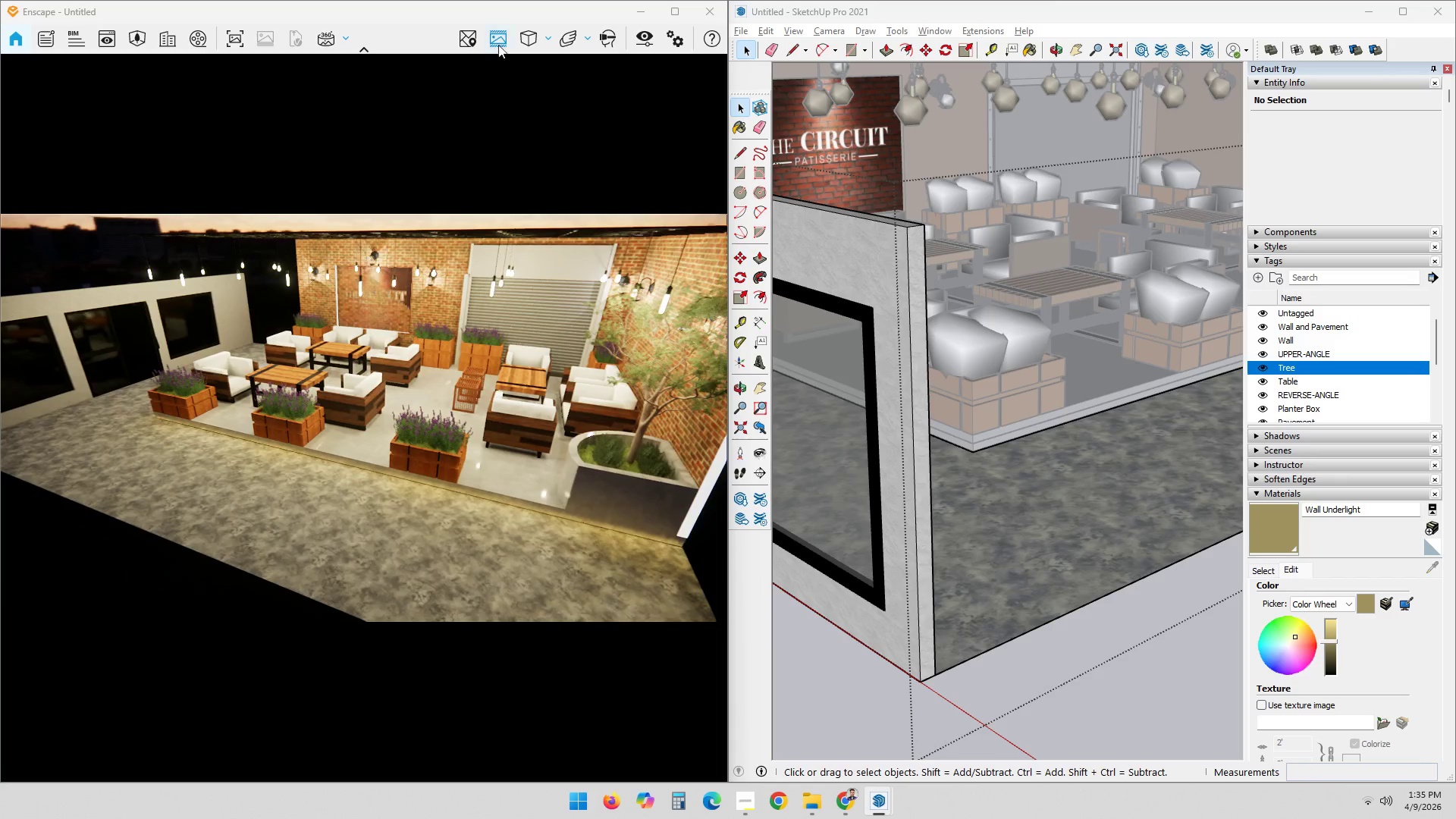 
left_click([502, 35])
 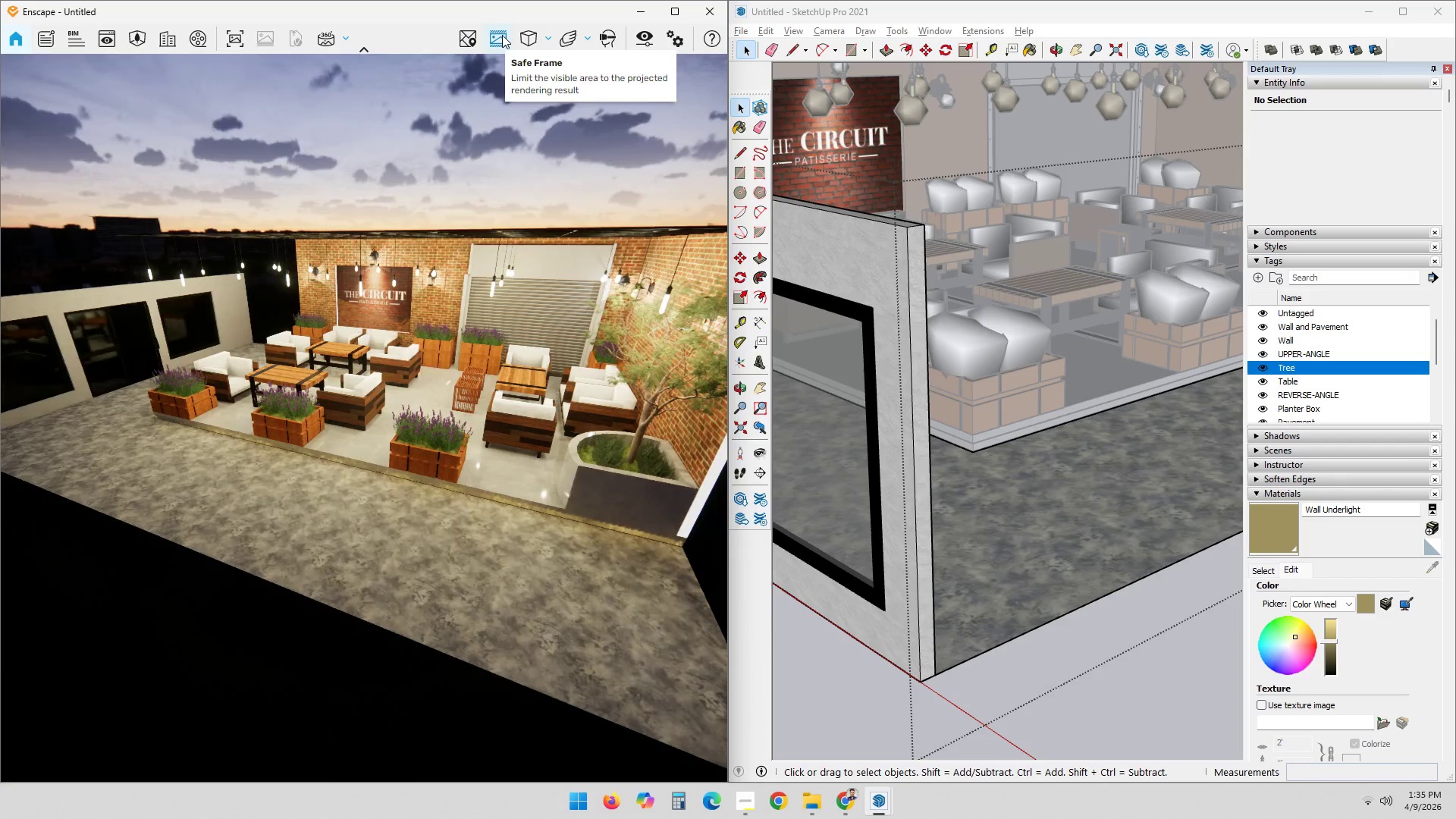 
left_click([502, 35])
 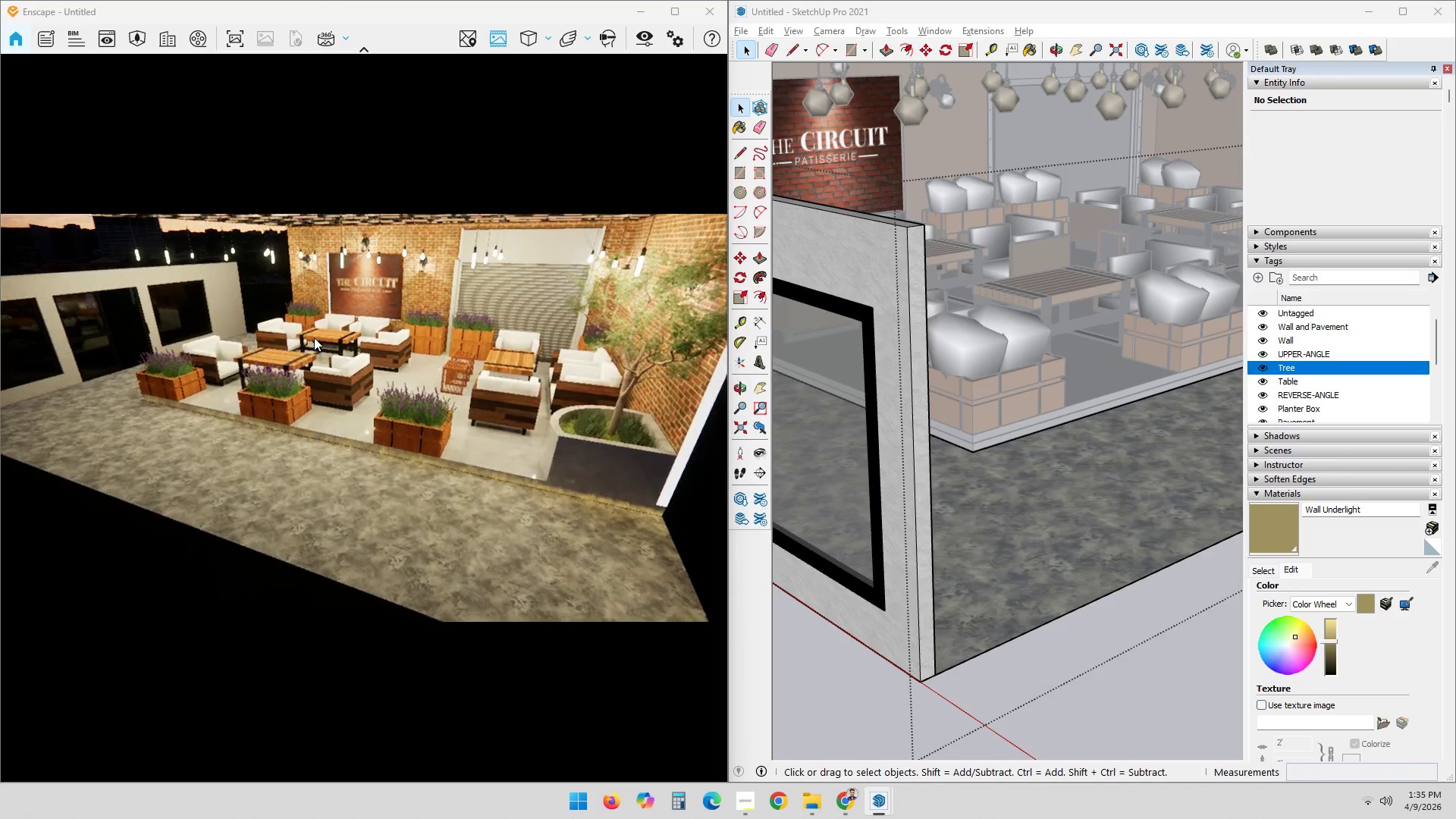 
left_click_drag(start_coordinate=[416, 425], to_coordinate=[364, 418])
 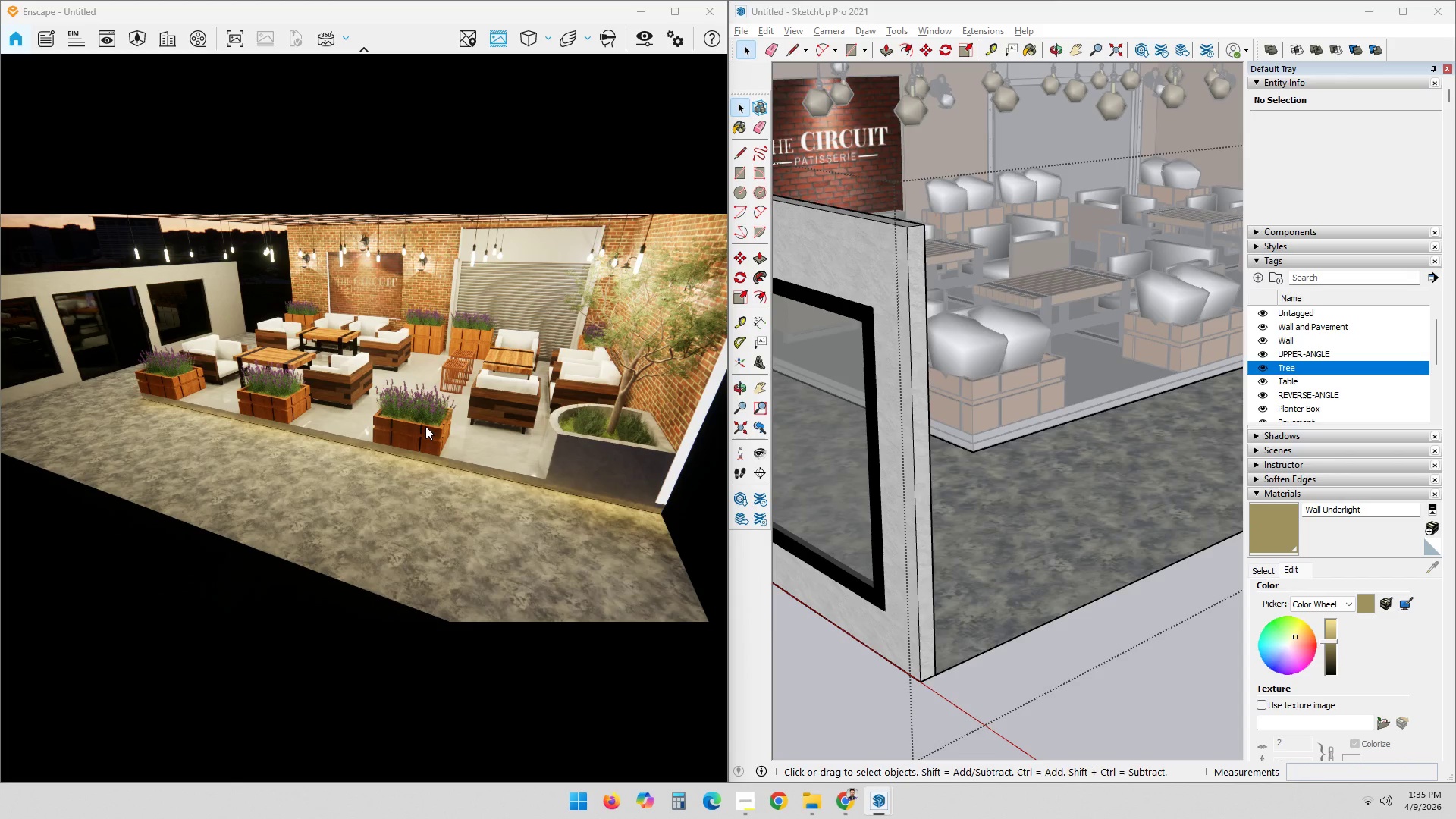 
left_click_drag(start_coordinate=[430, 419], to_coordinate=[369, 417])
 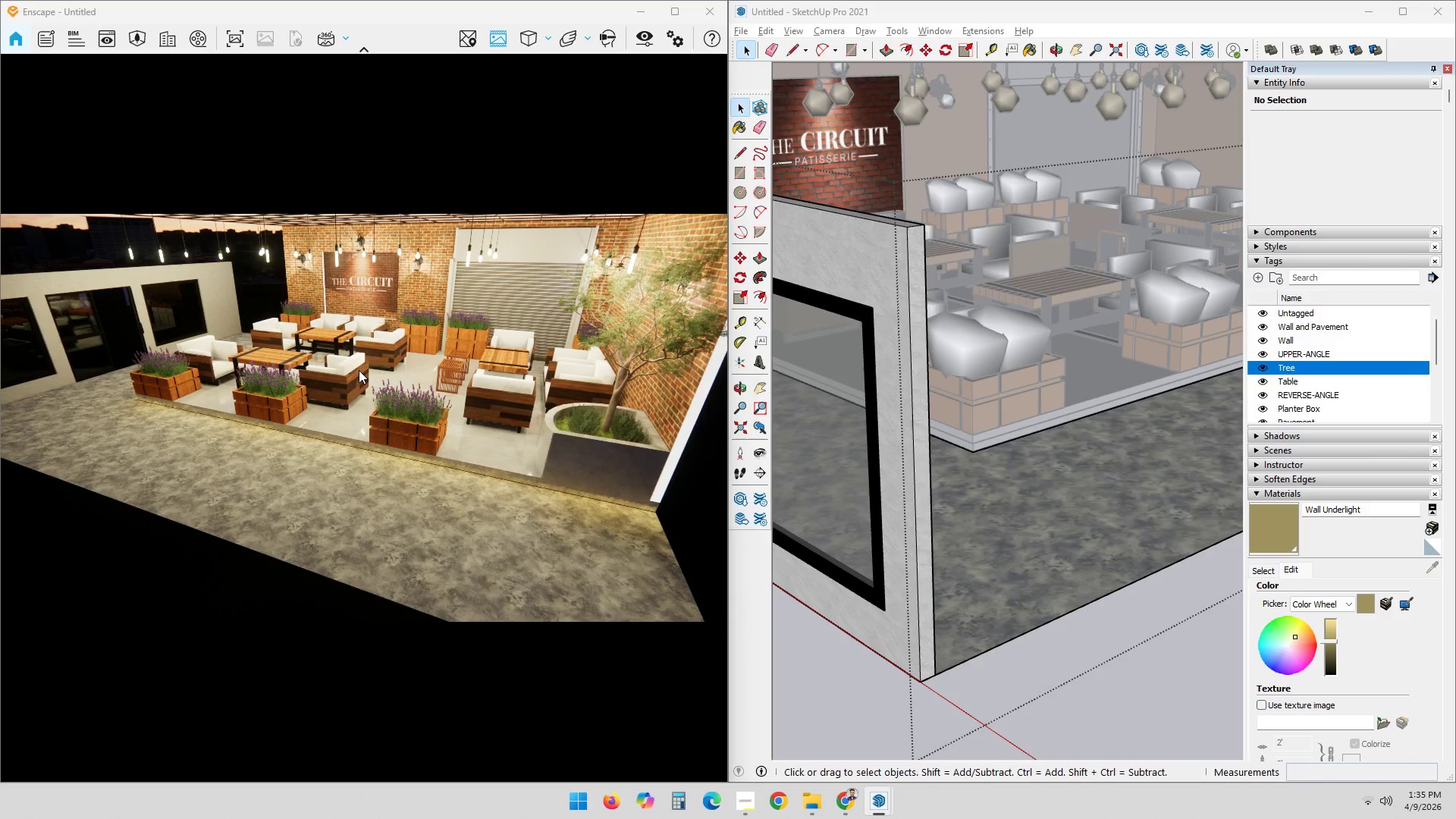 
wait(8.27)
 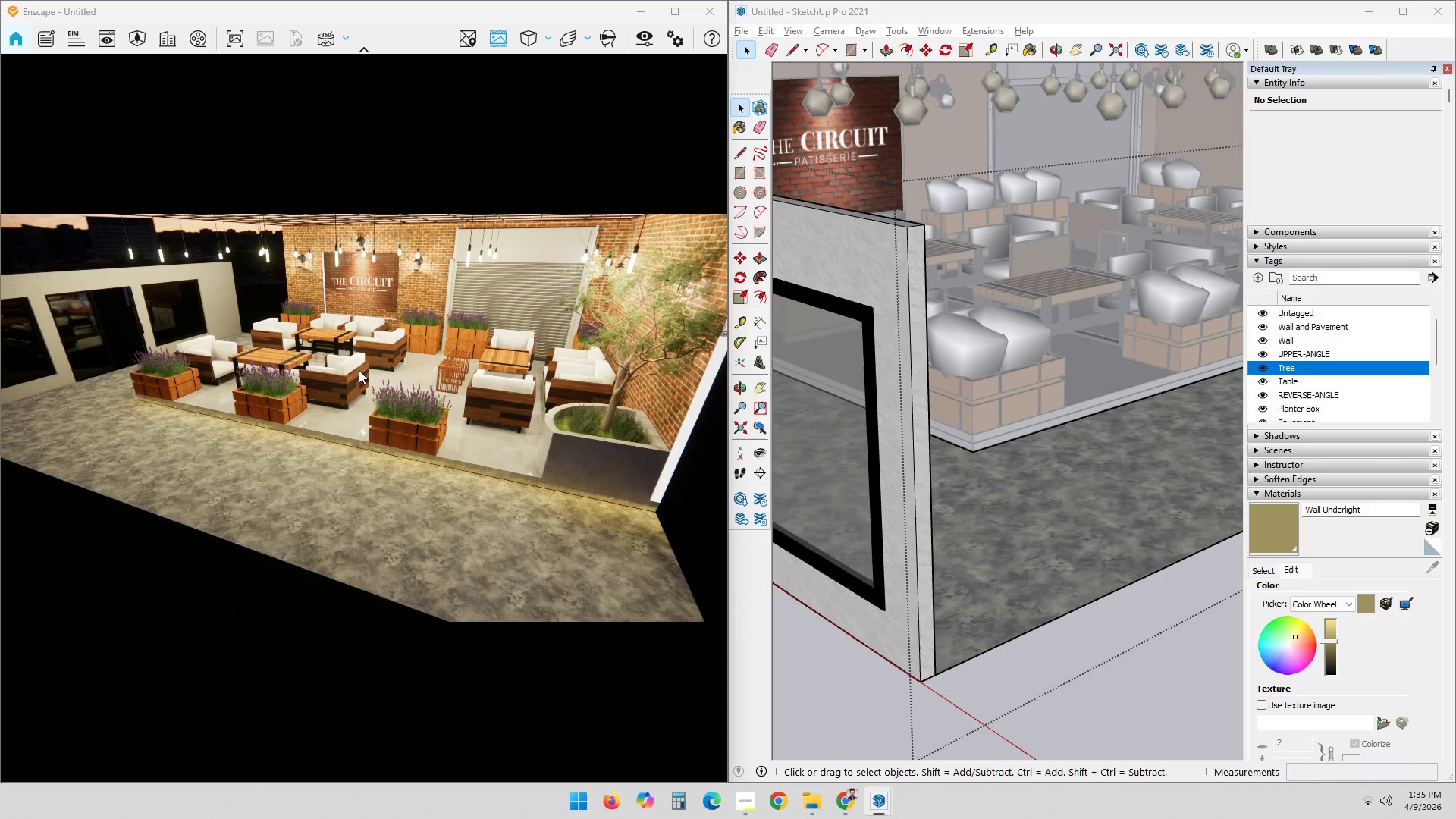 
left_click([231, 39])
 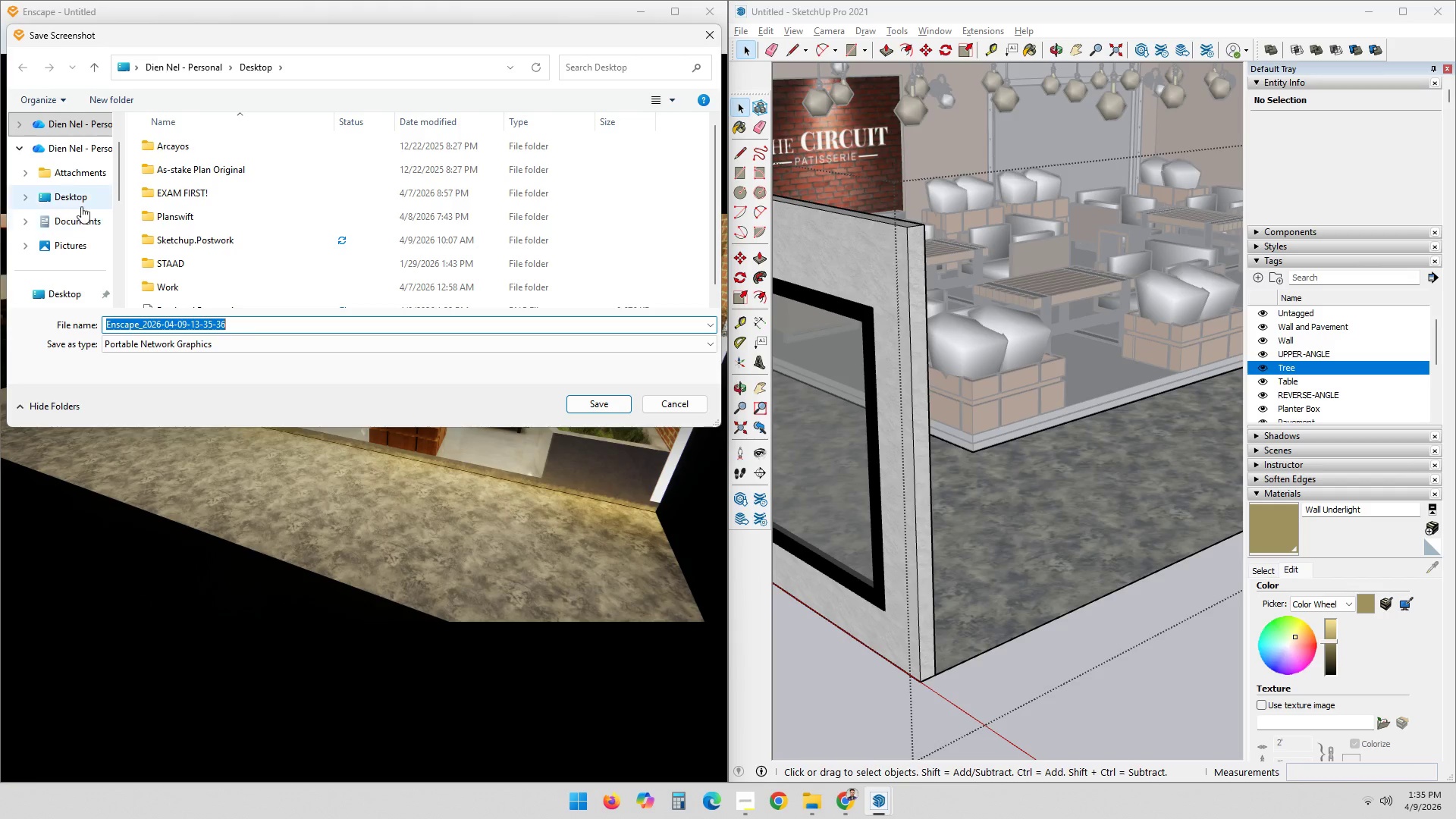 
double_click([76, 199])
 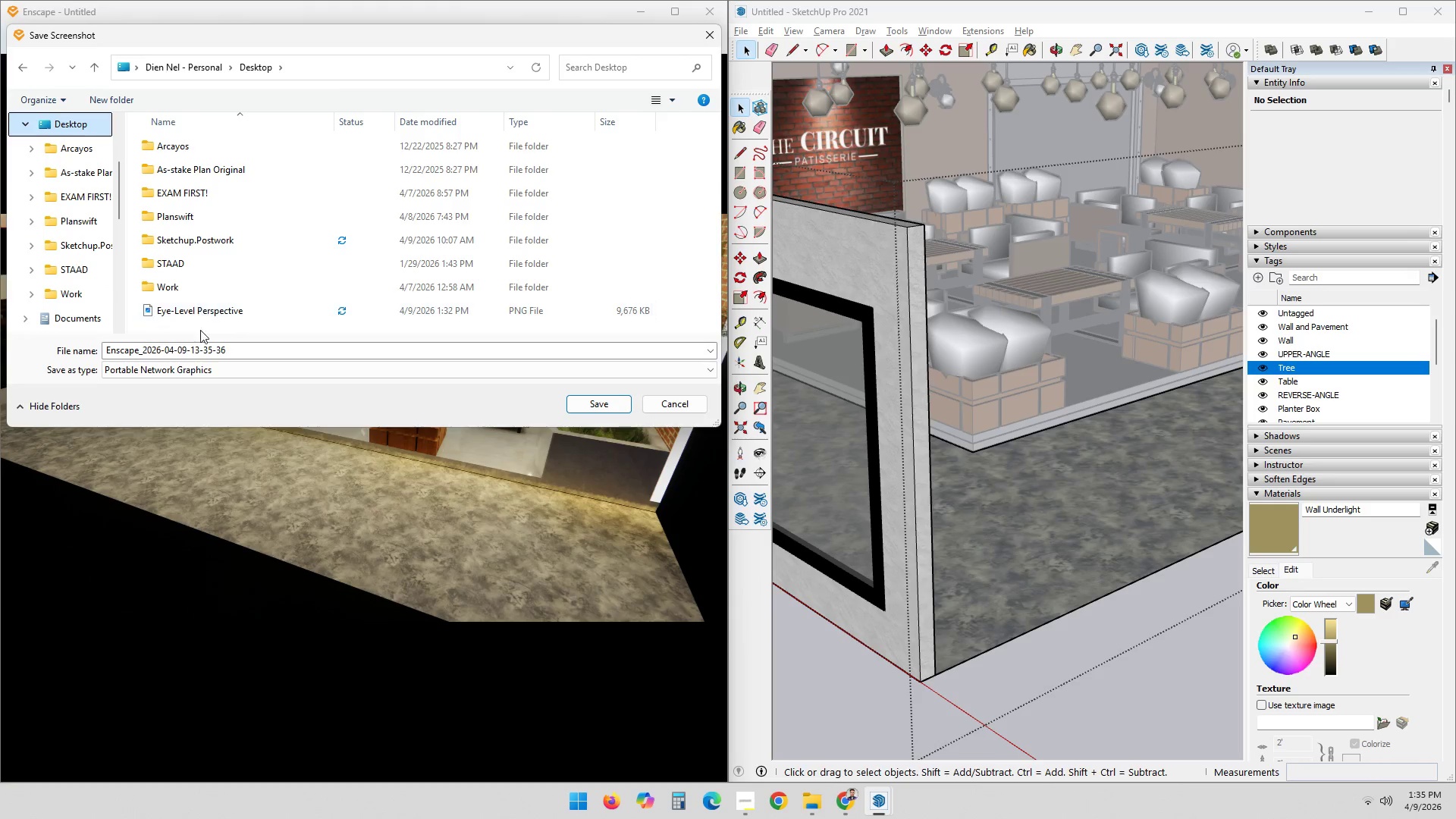 
left_click([205, 349])
 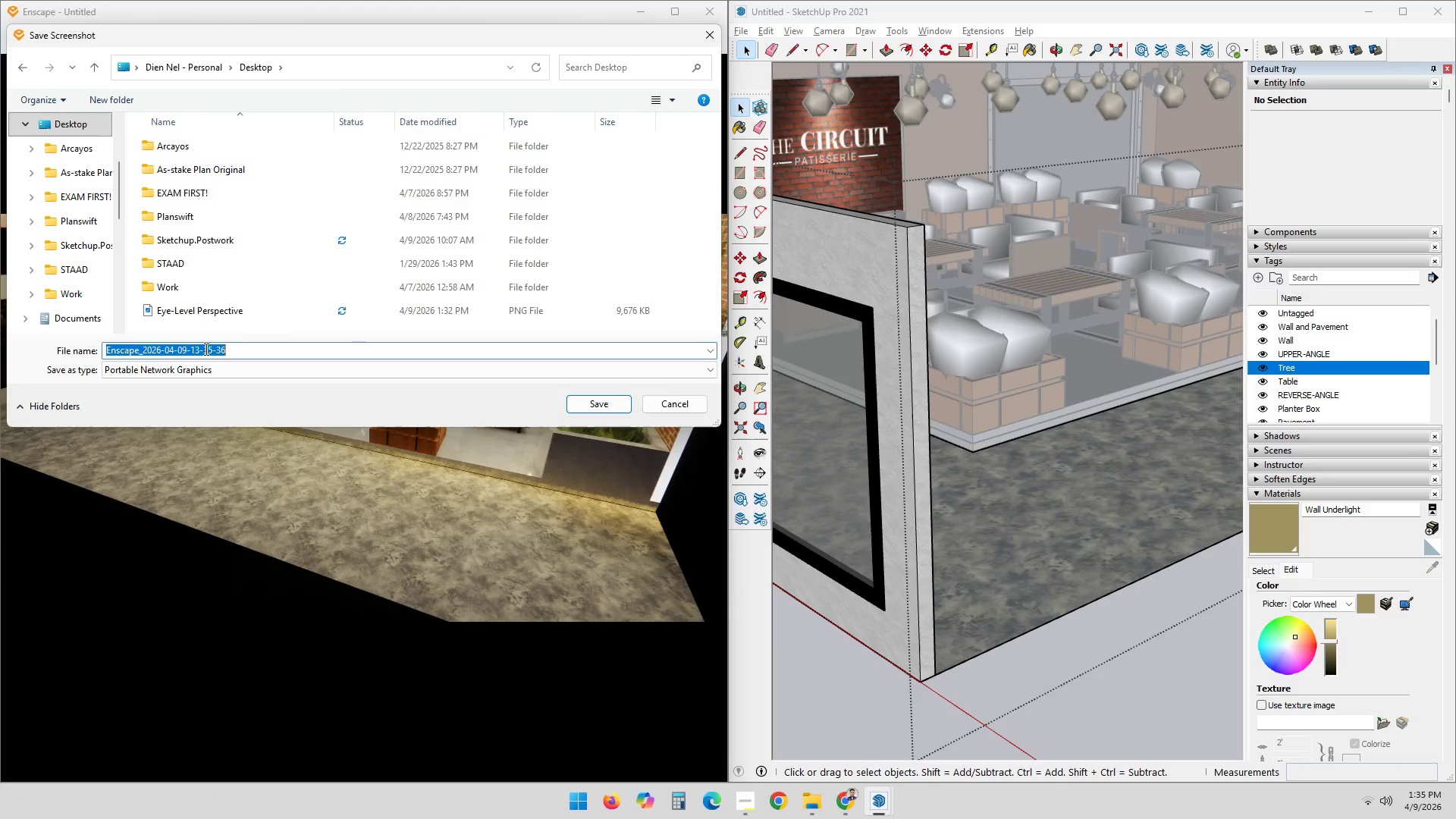 
key(Control+ControlLeft)
 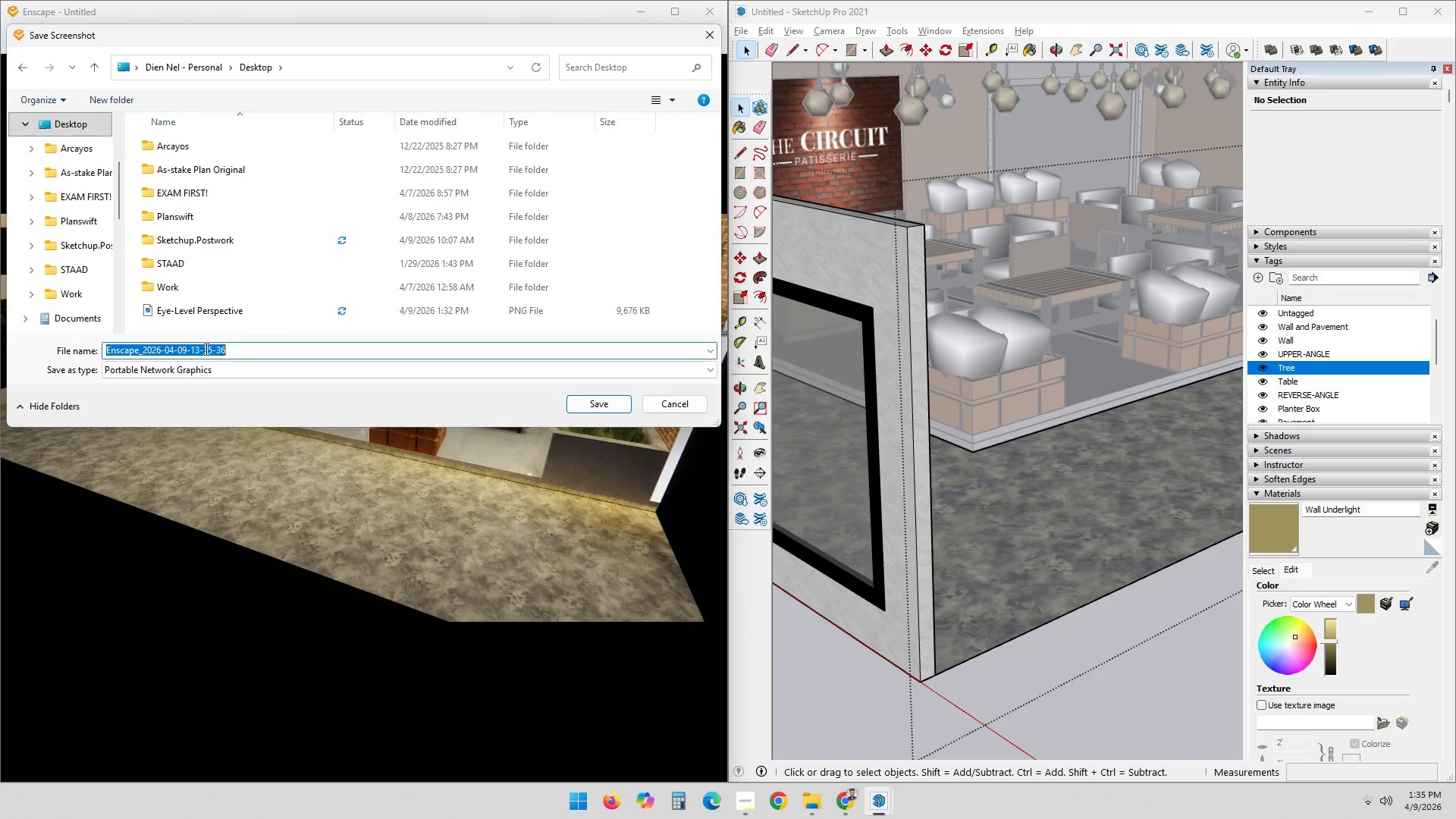 
key(Control+A)
 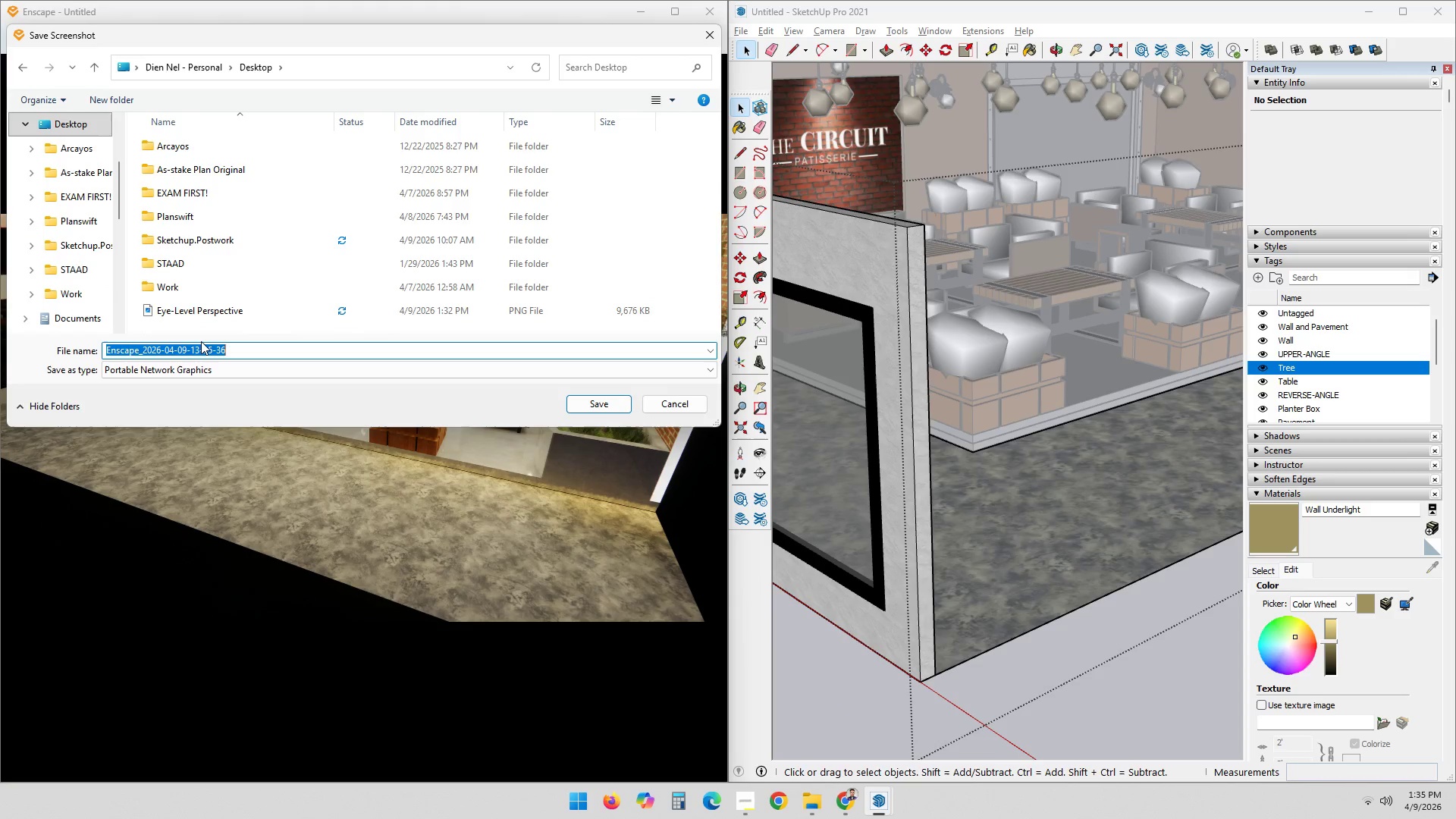 
hold_key(key=ShiftLeft, duration=0.97)
 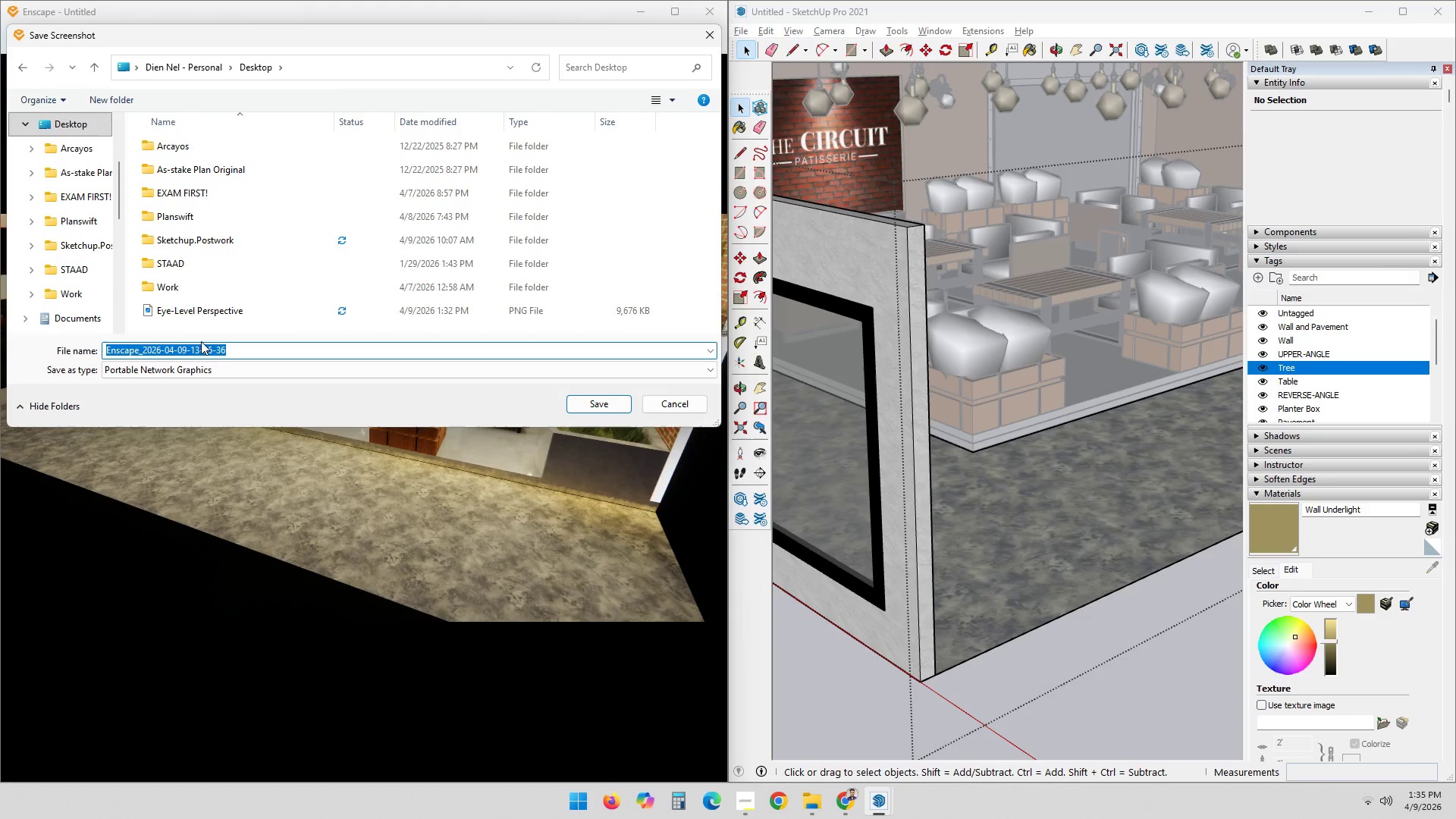 
type(3/4 "Herp)
key(Backspace)
type(o" SHot)
key(Backspace)
key(Backspace)
key(Backspace)
type(hot Perspect)
 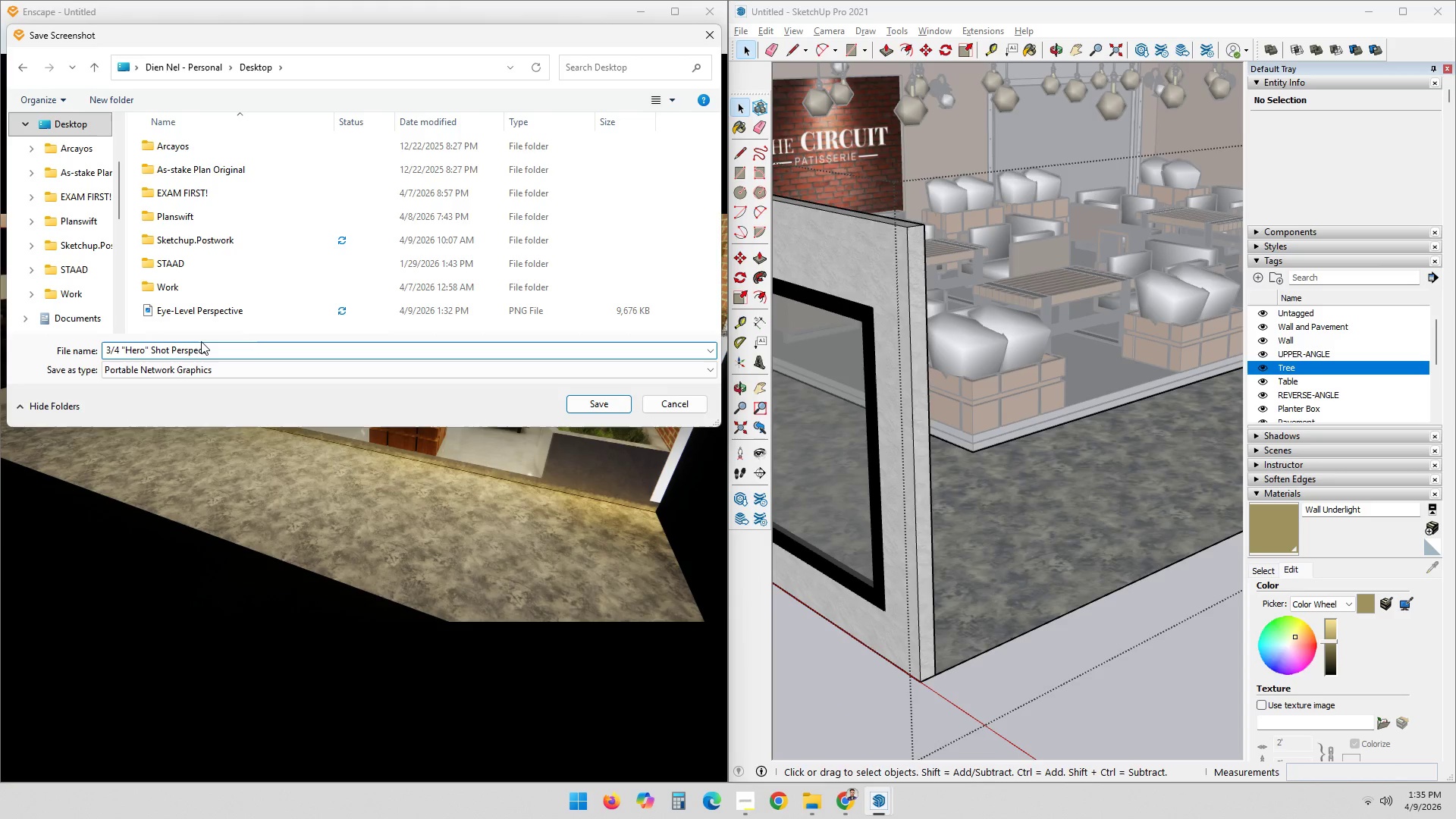 
key(Backspace)
 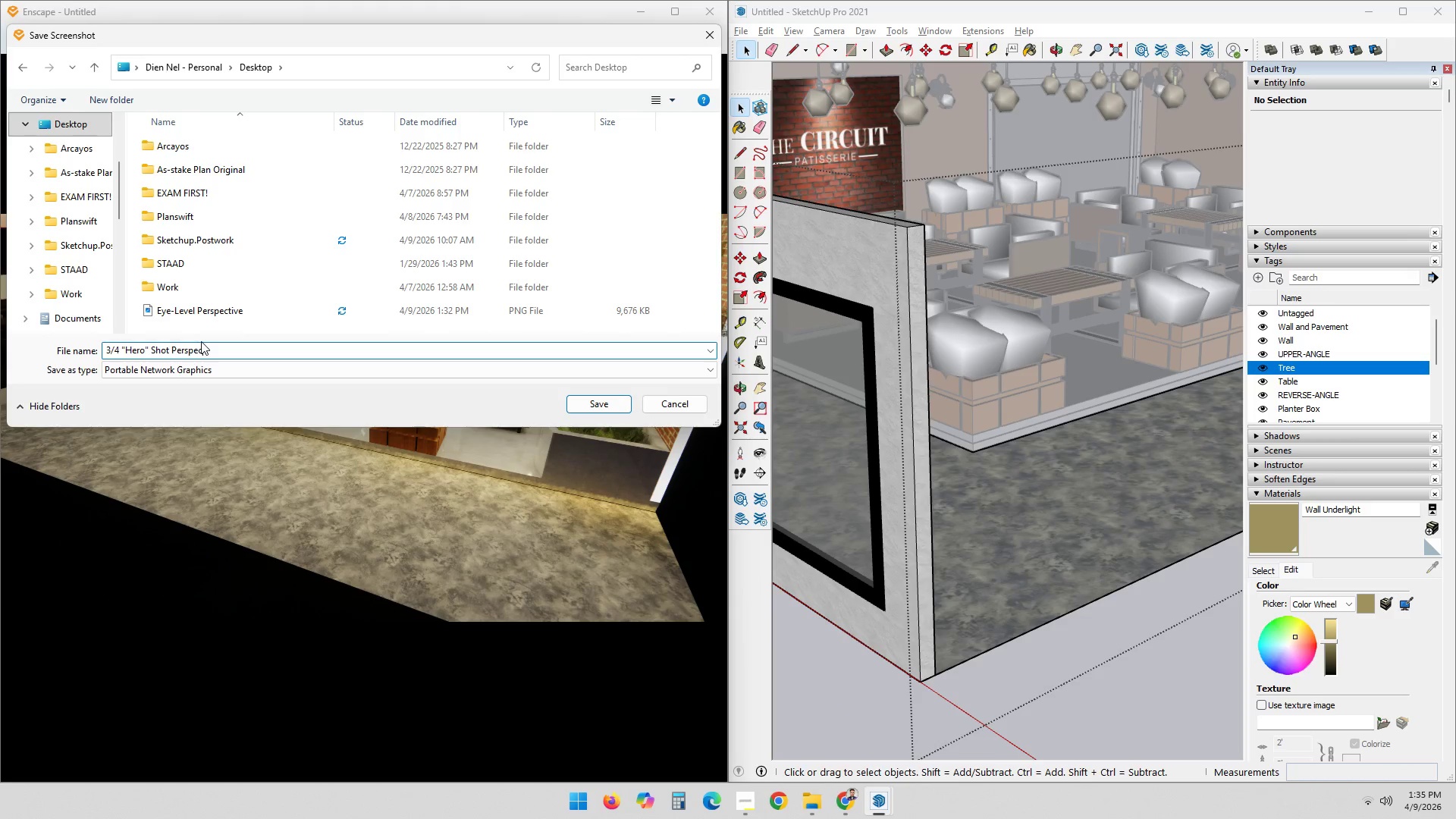 
key(Backspace)
 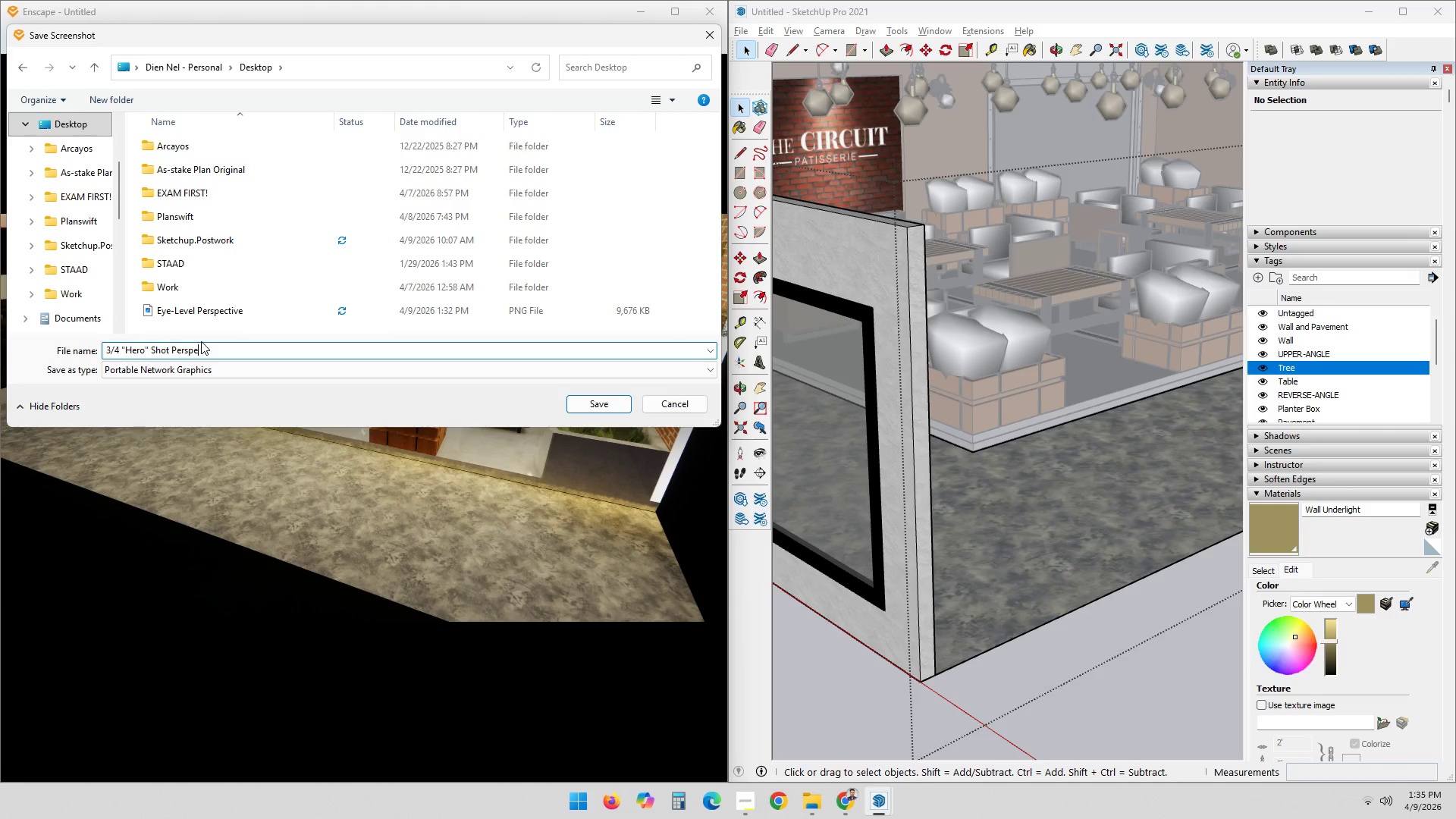 
key(Backspace)
 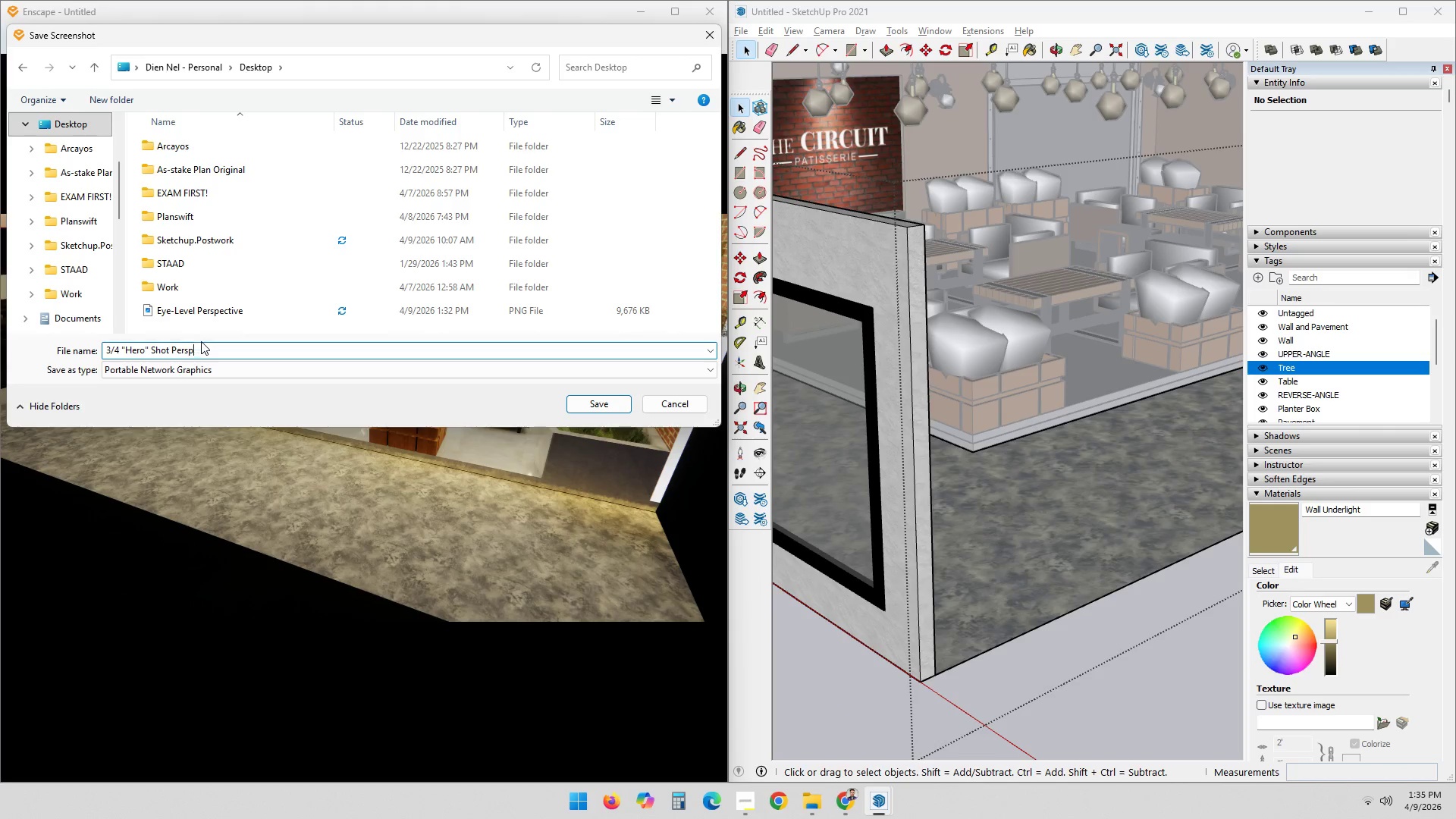 
key(Backspace)
 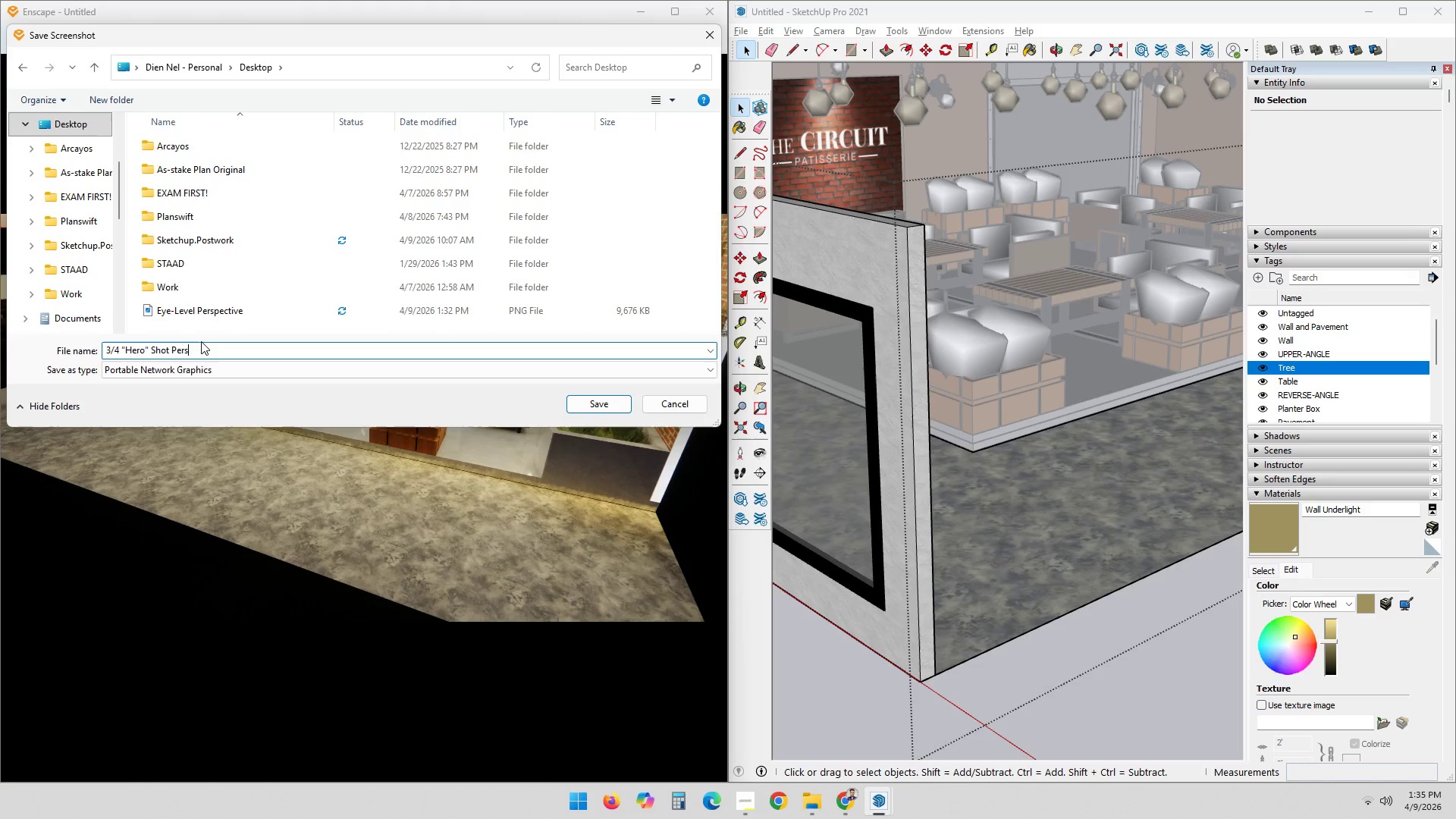 
key(Backspace)
 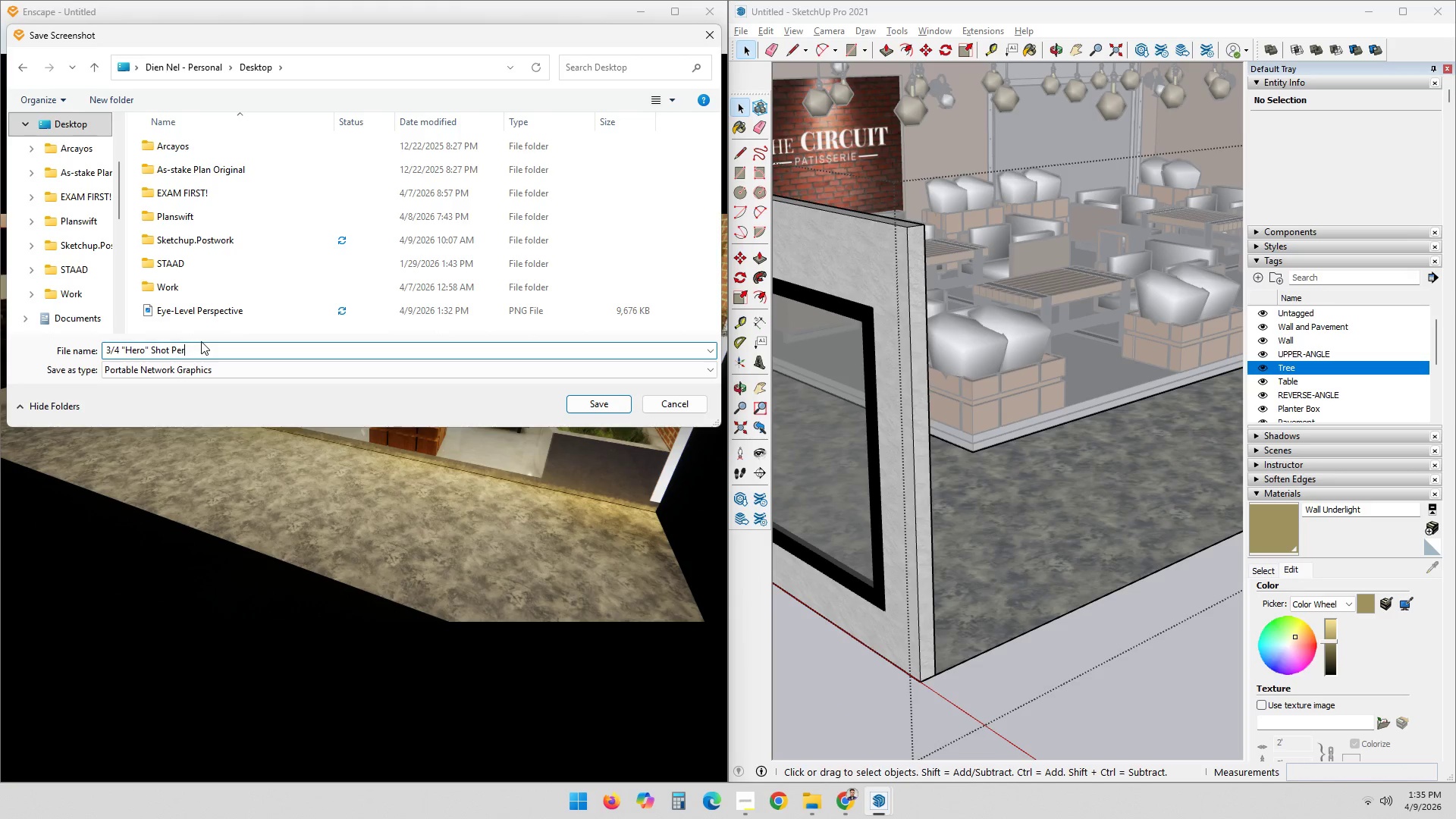 
key(Backspace)
 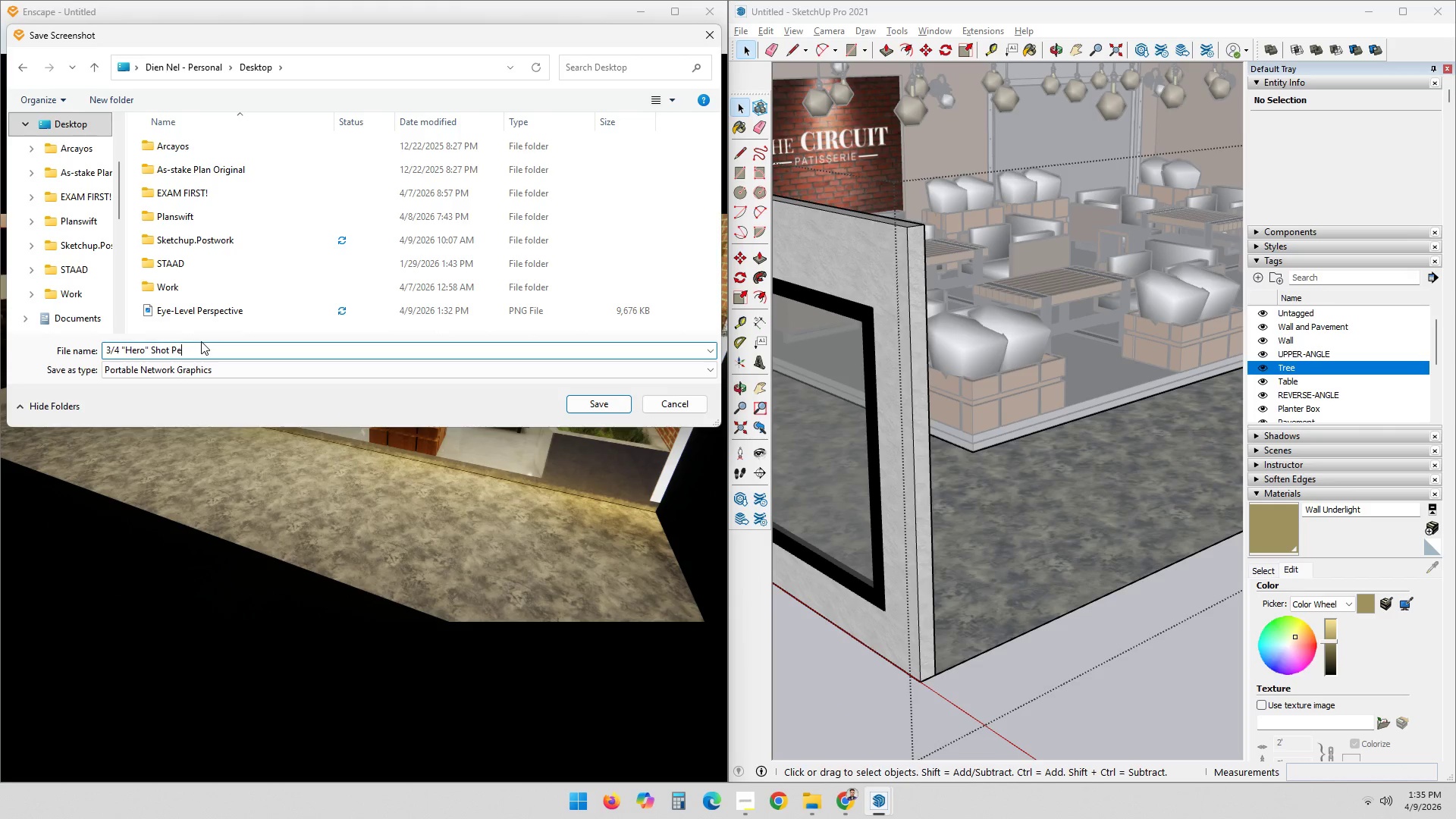 
key(Backspace)
 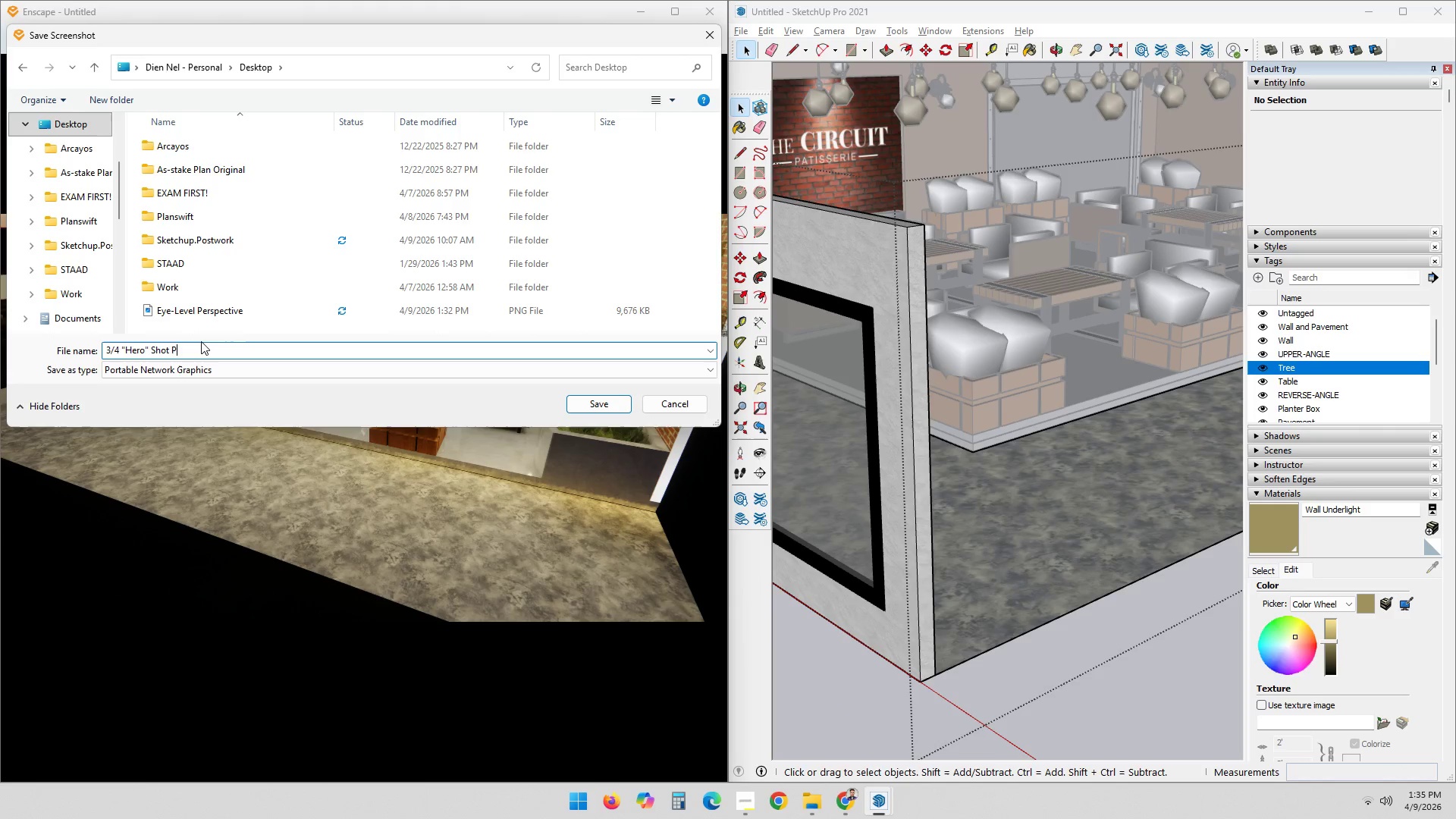 
key(Backspace)
 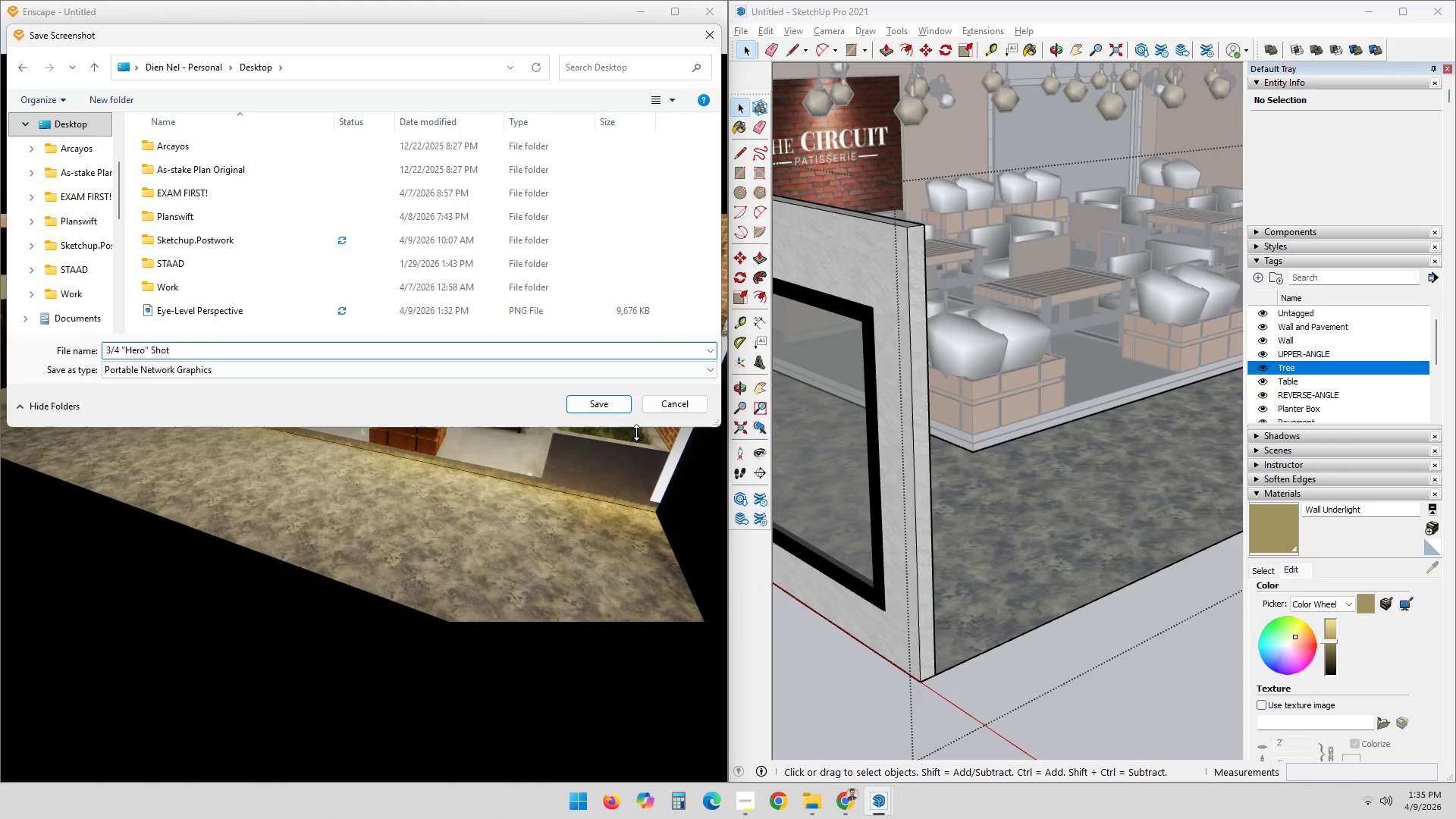 
left_click([602, 406])
 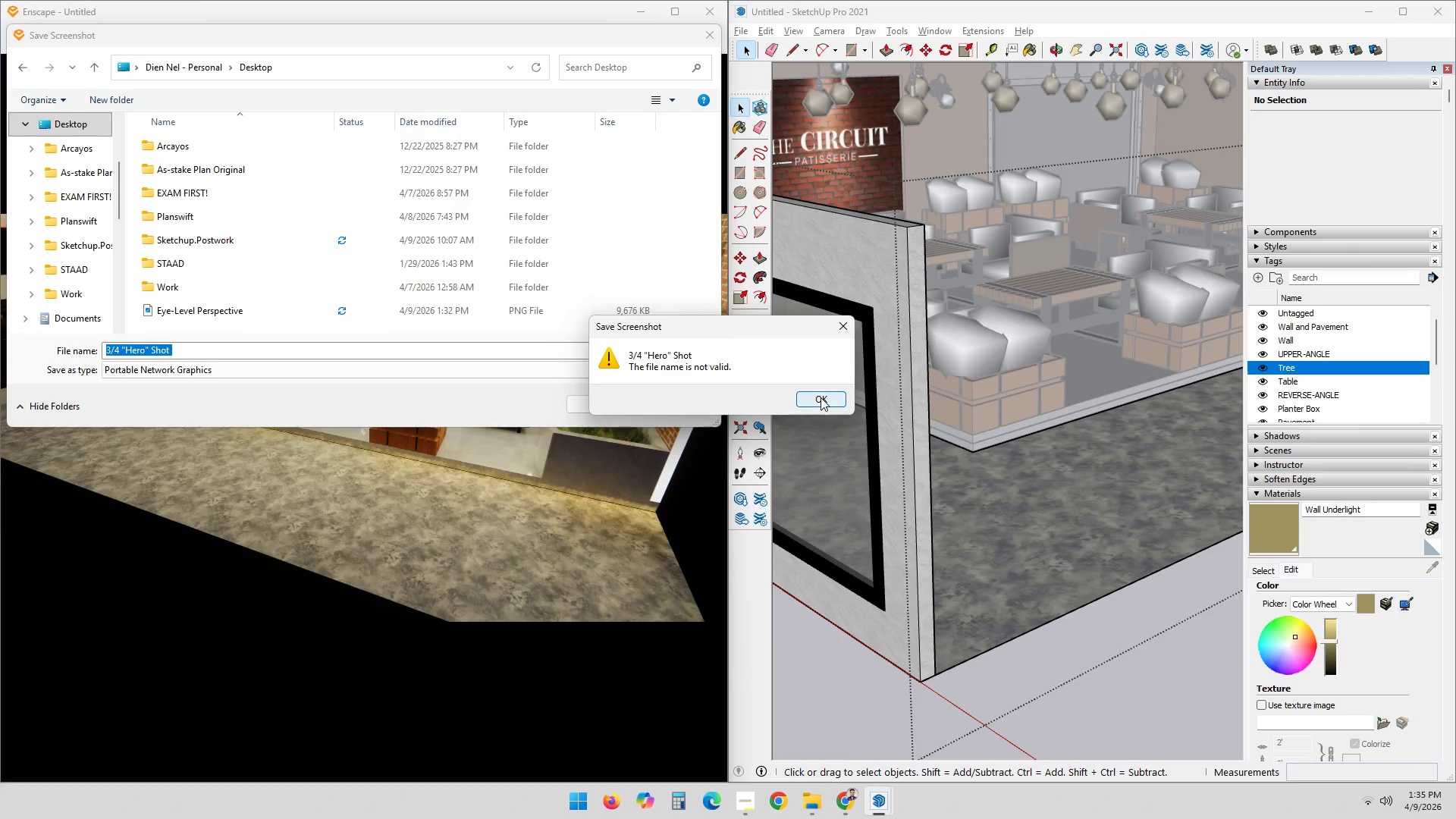 
left_click([821, 397])
 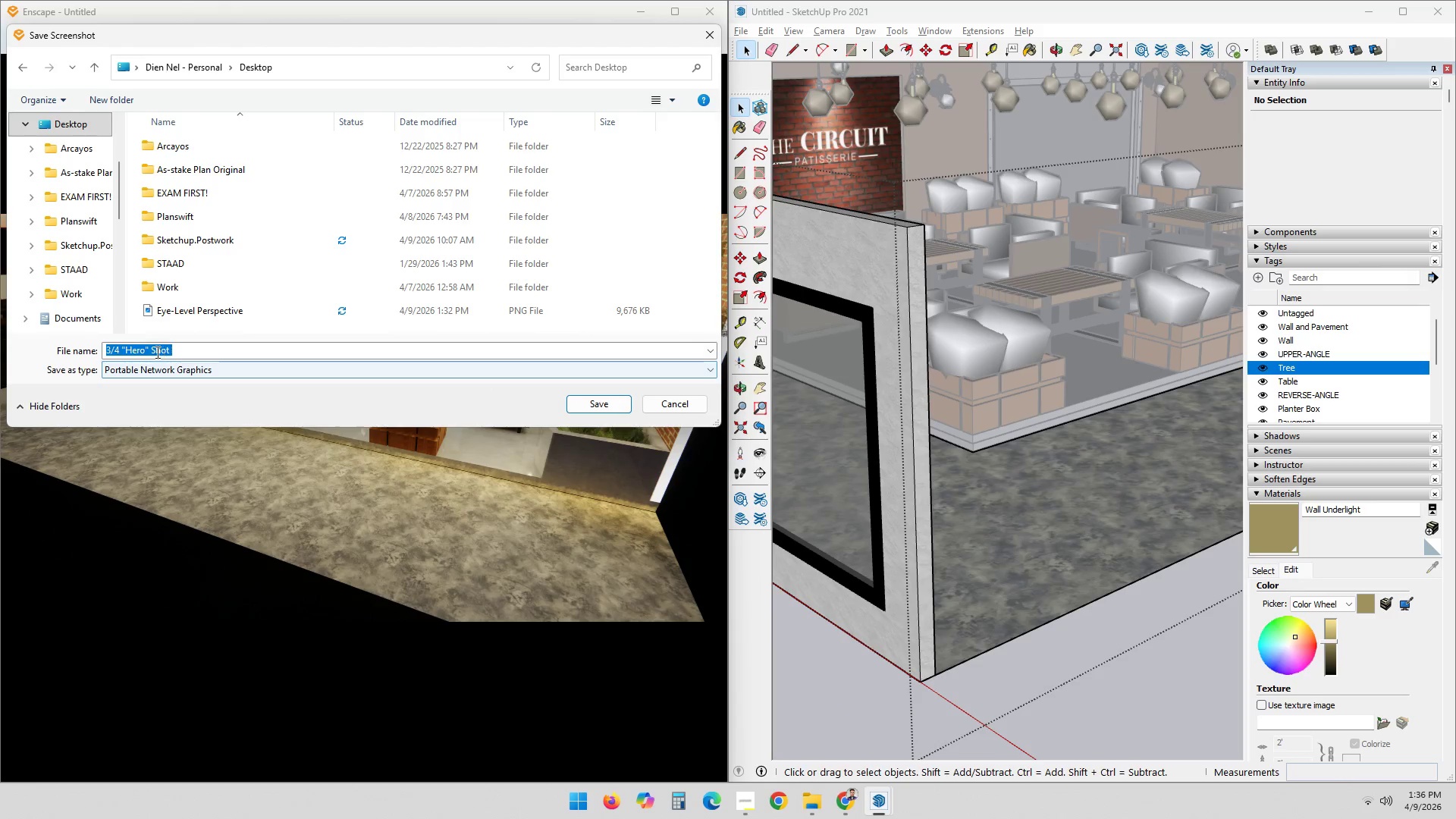 
left_click([147, 351])
 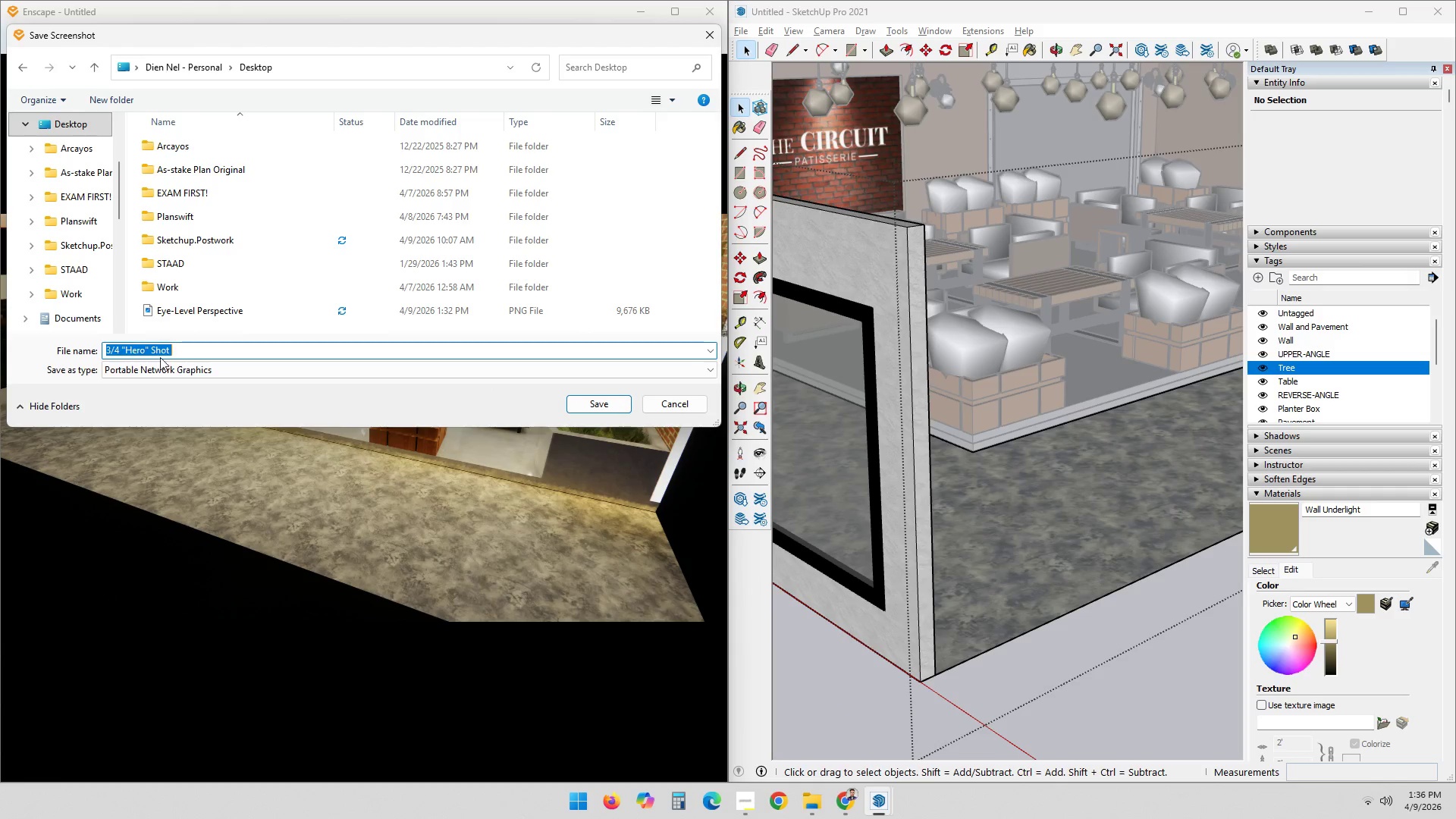 
key(Backspace)
type(3/4 Hero Shot)
 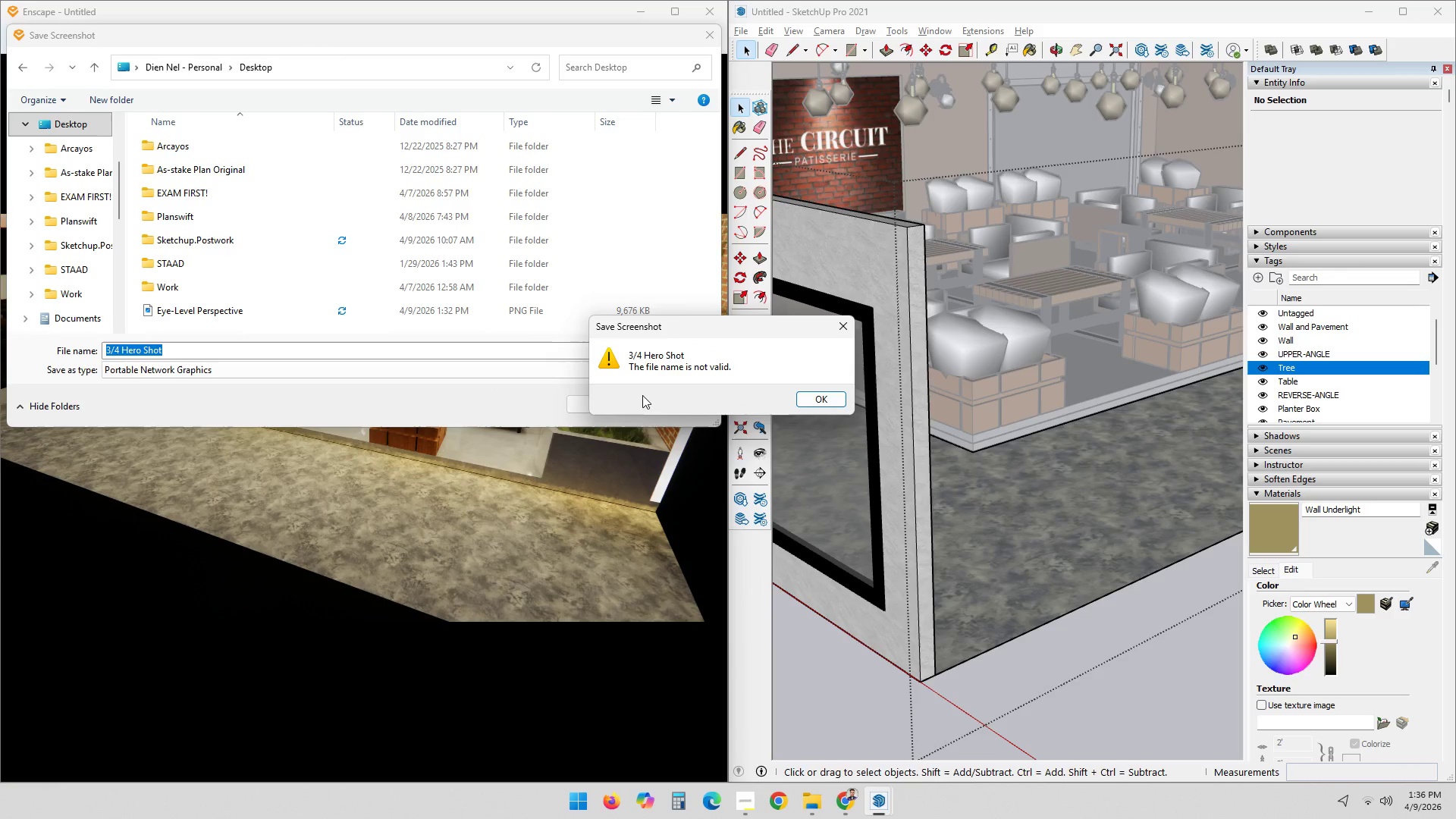 
left_click([830, 395])
 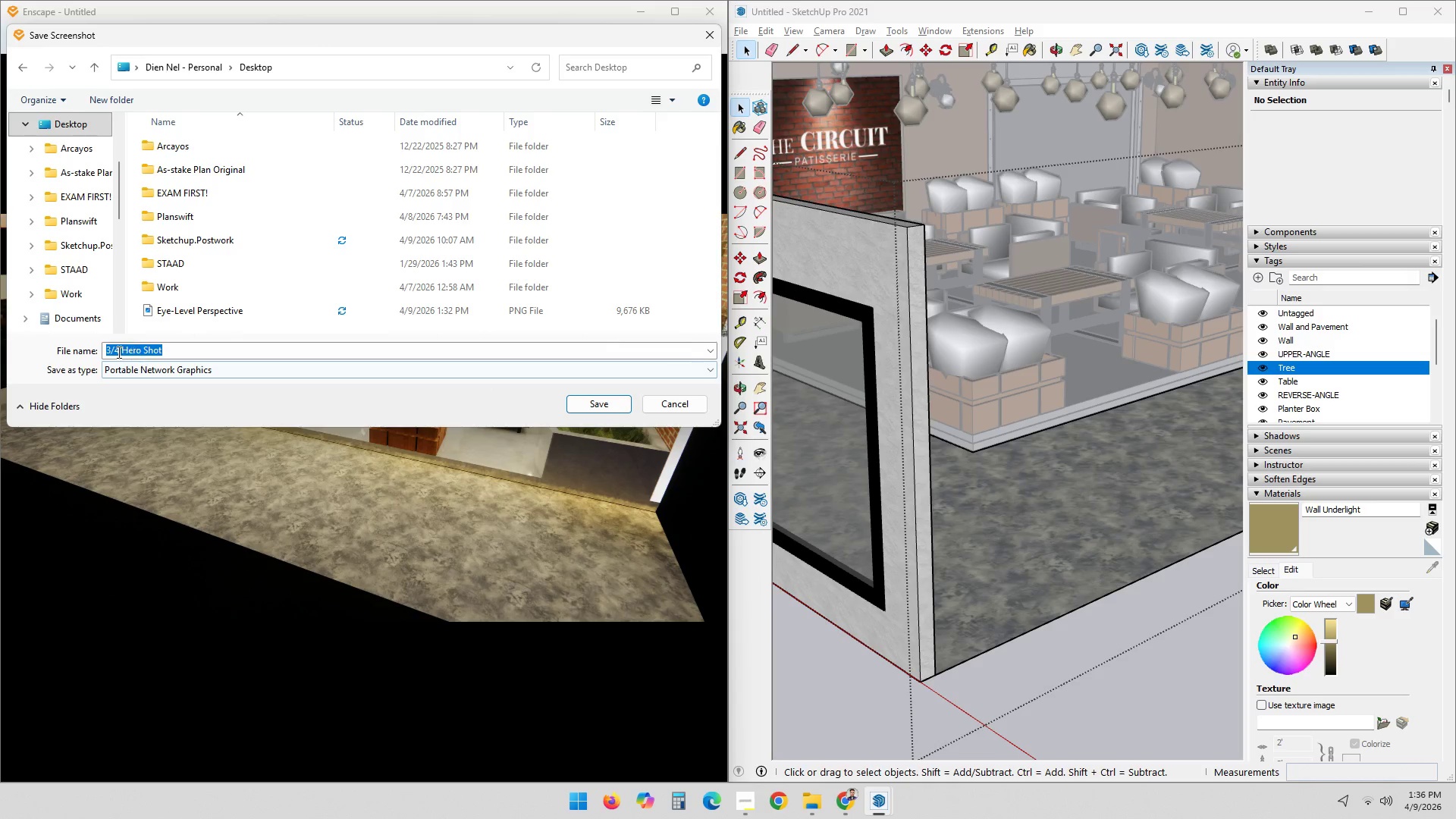 
left_click([114, 350])
 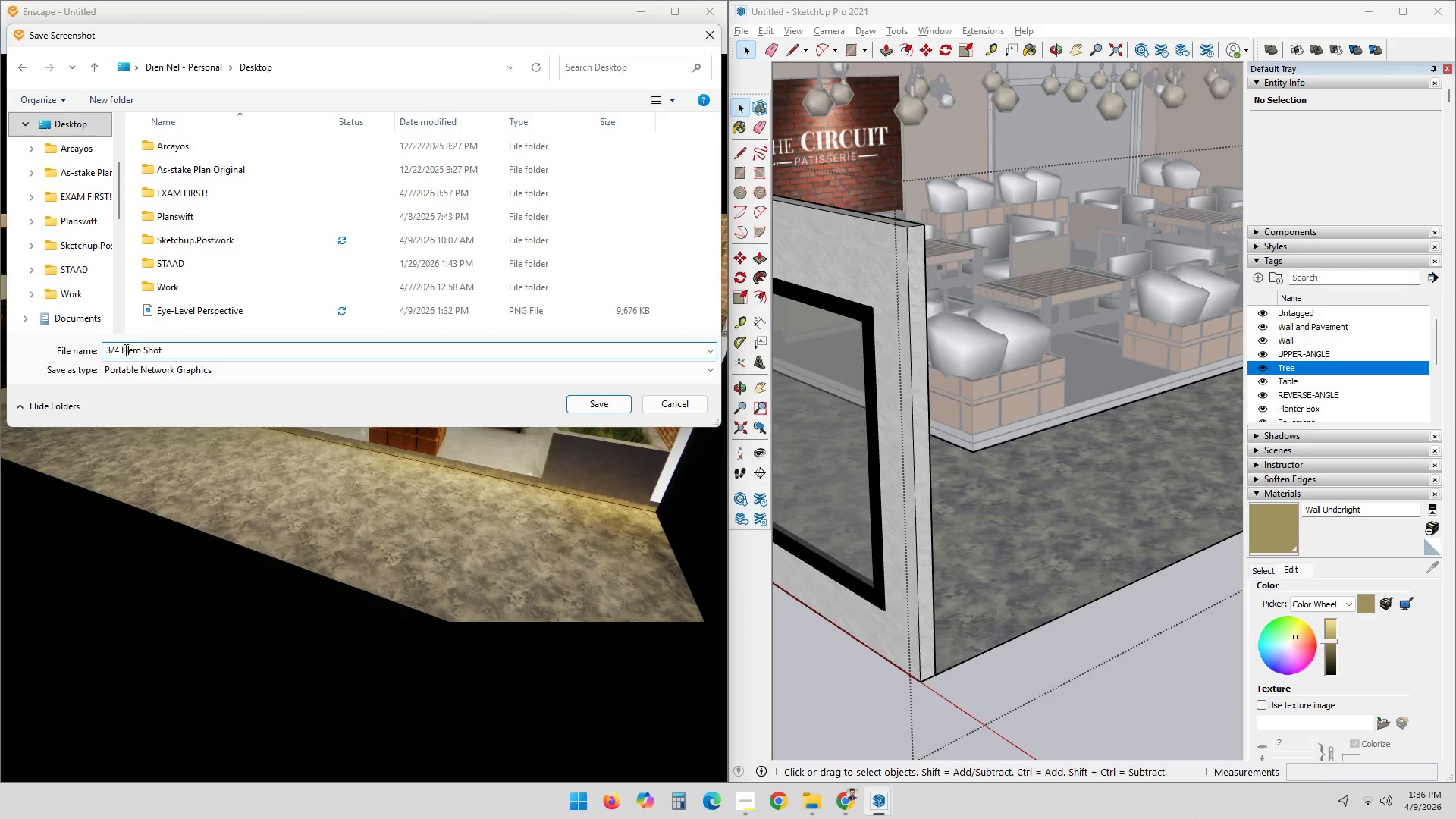 
double_click([122, 350])
 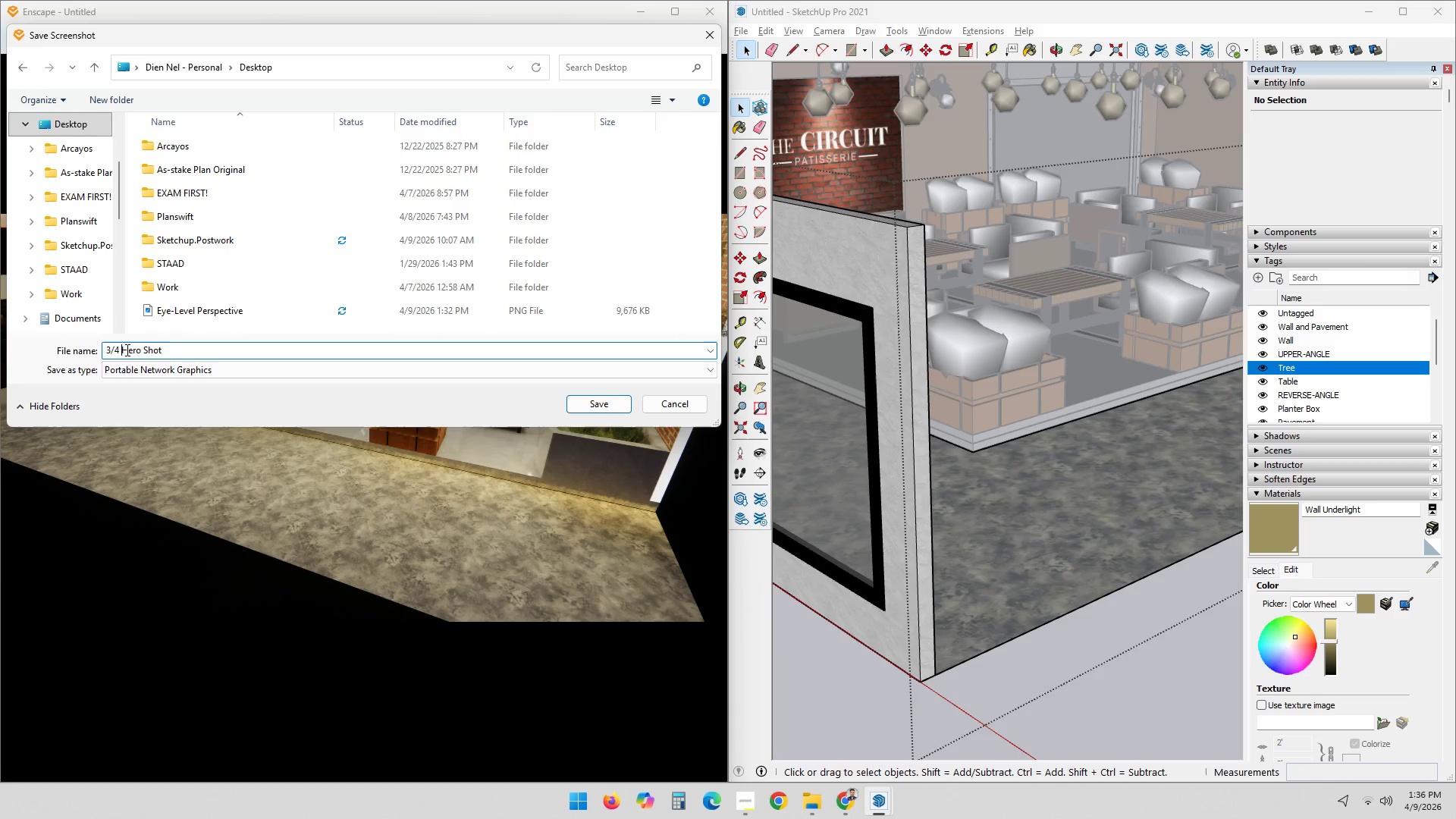 
hold_key(key=Backspace, duration=0.84)
 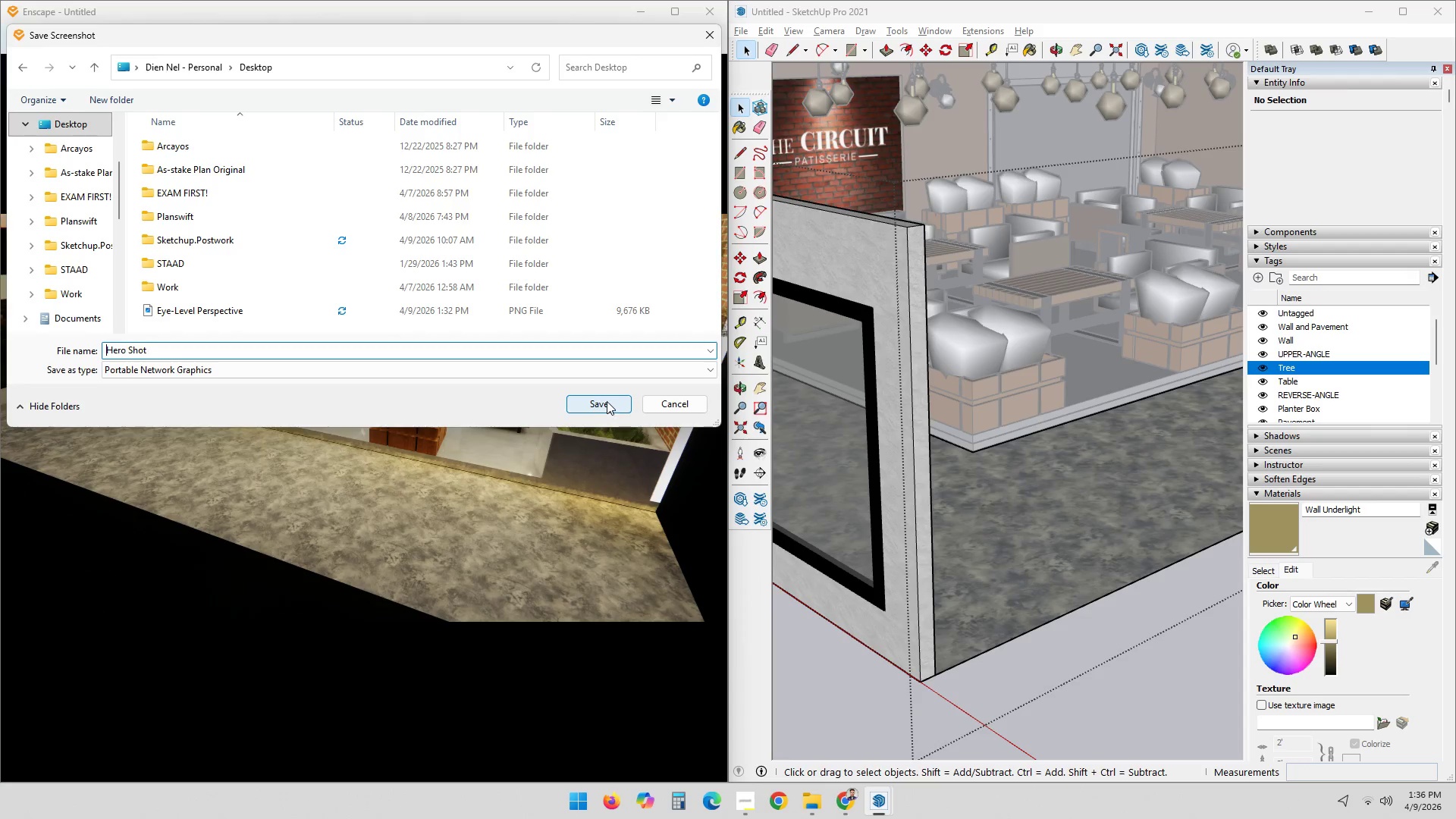 
left_click([606, 400])
 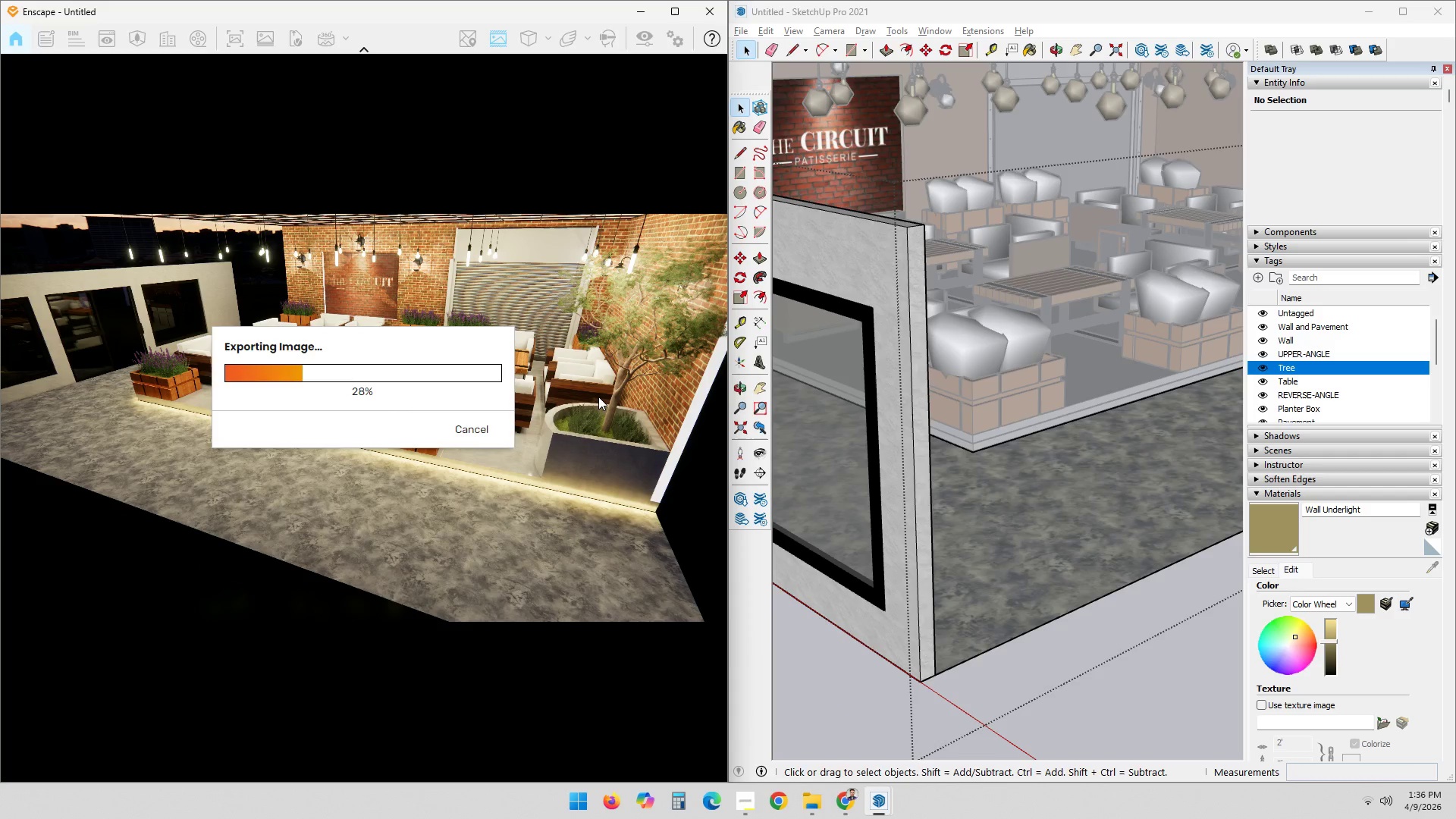 
wait(16.94)
 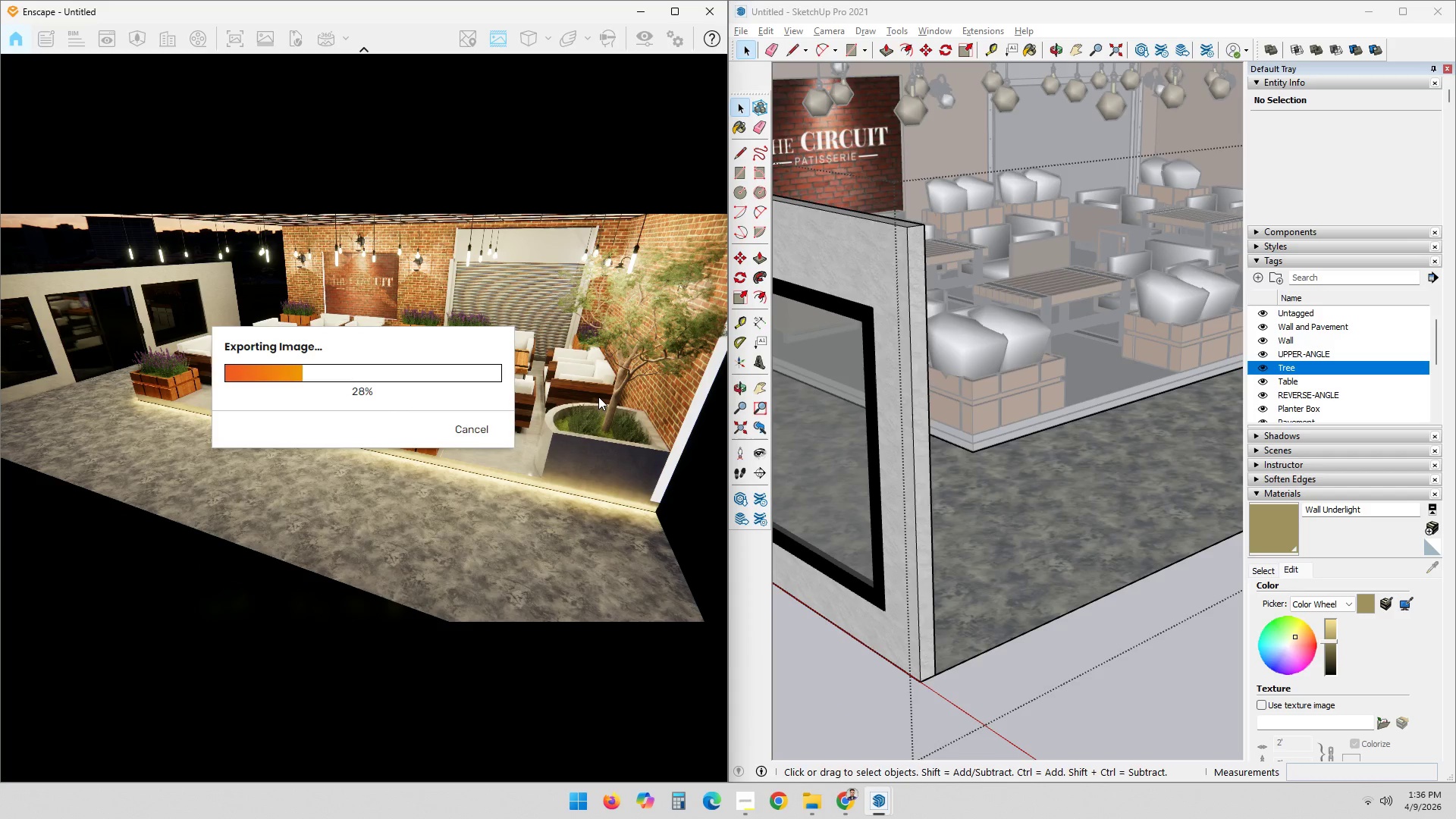 
double_click([1052, 676])
 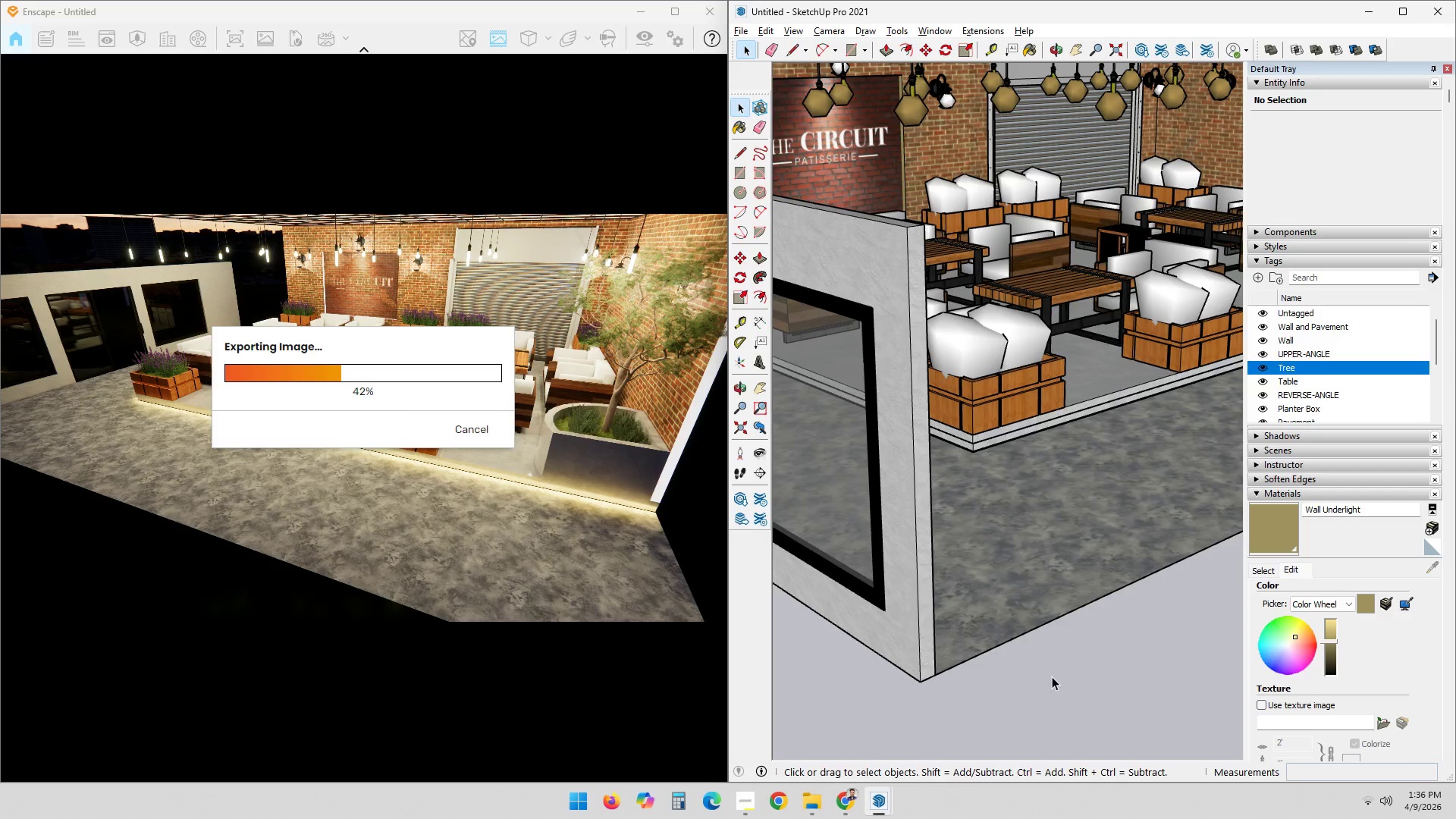 
triple_click([1052, 676])
 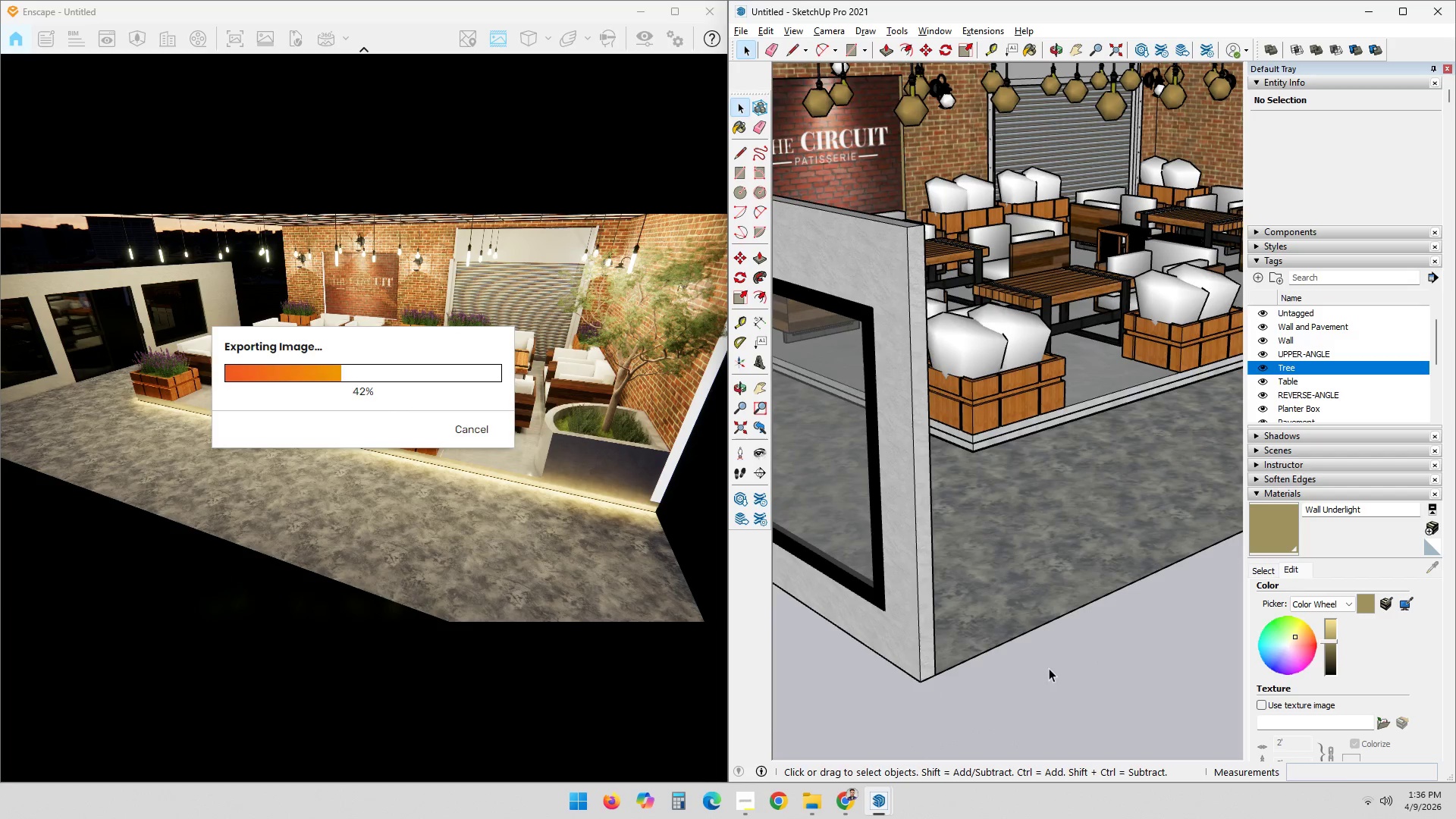 
scroll: coordinate [1034, 613], scroll_direction: down, amount: 10.0
 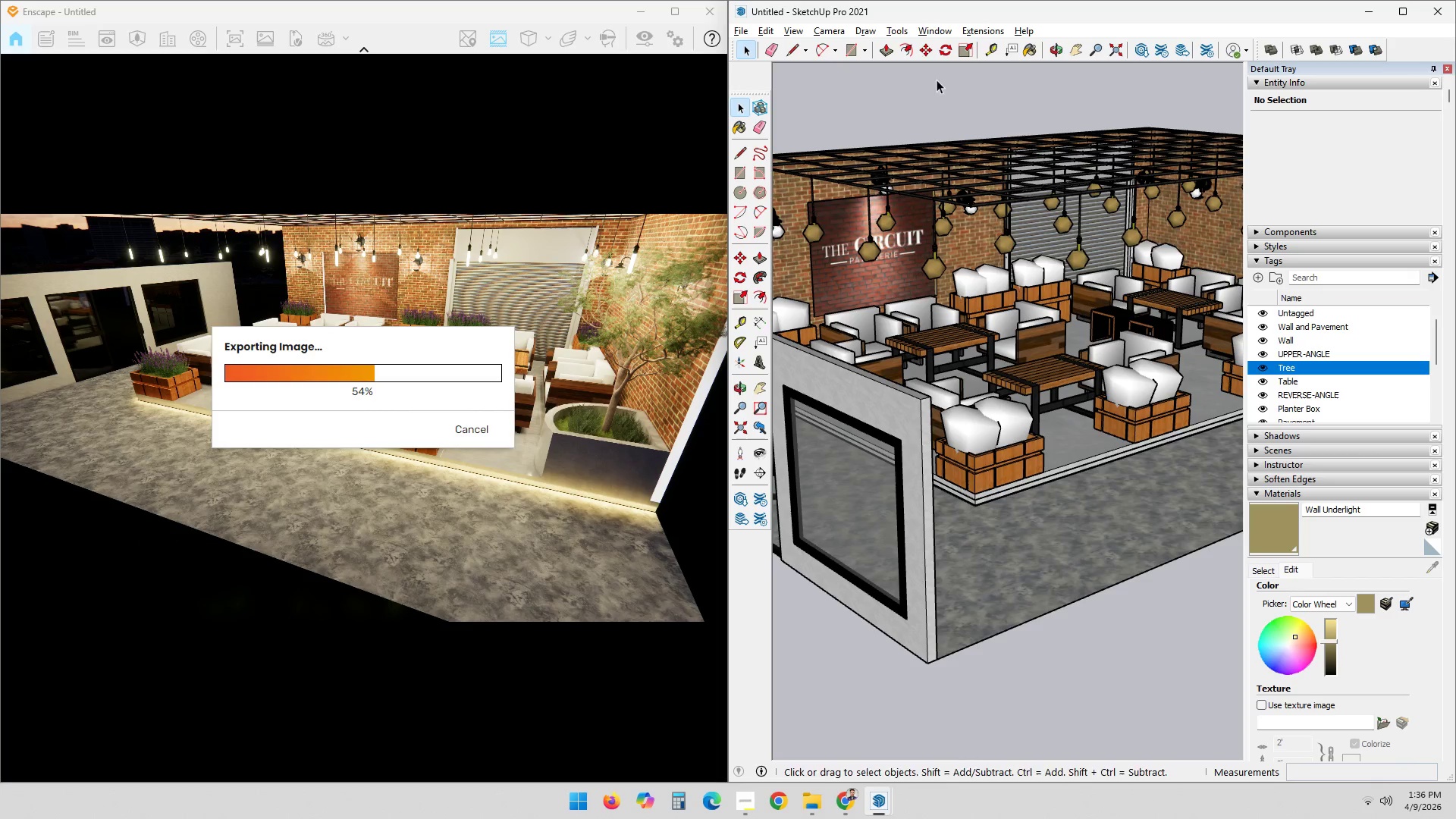 
key(Meta+MetaLeft)
 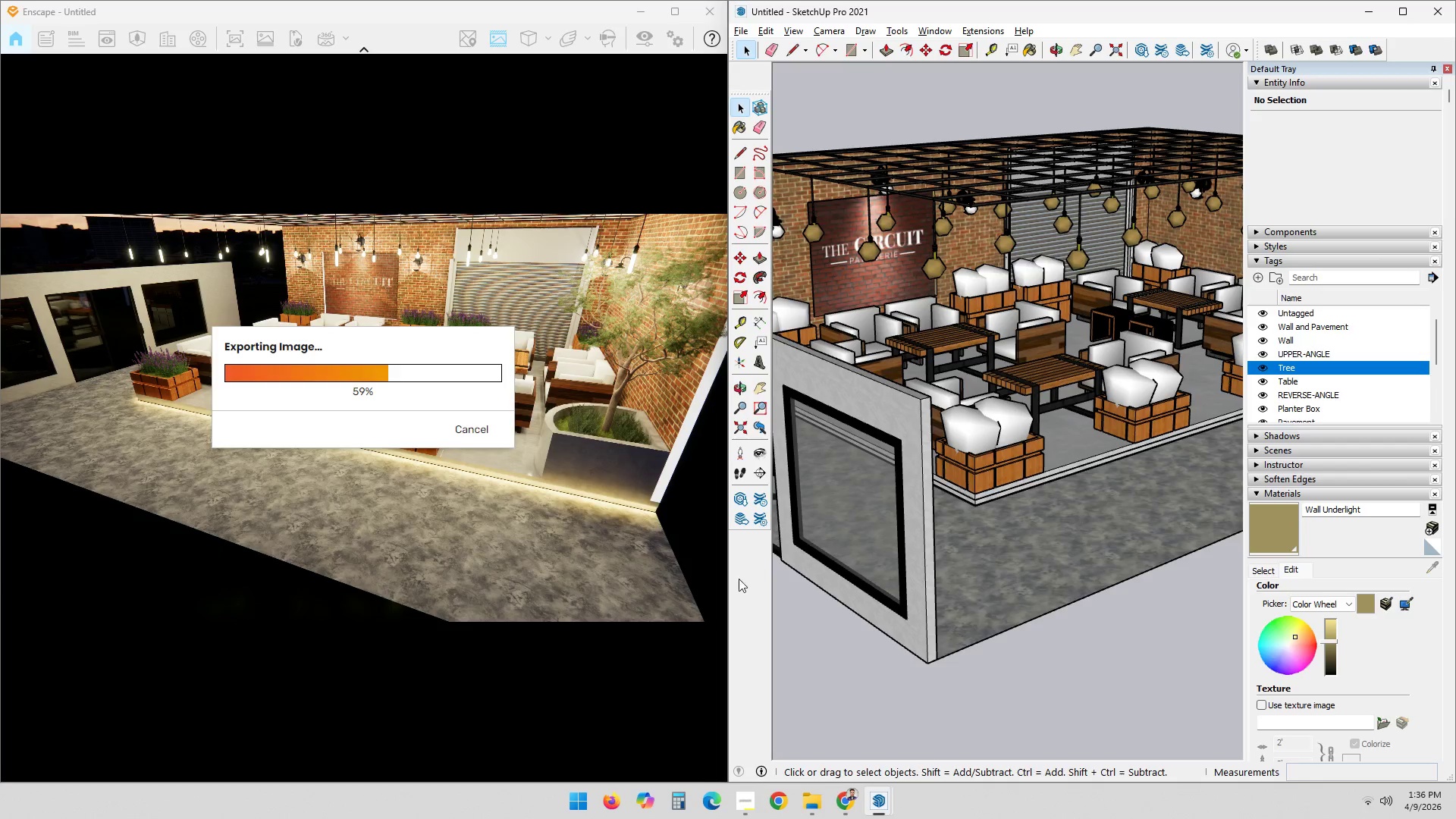 
key(Meta+D)
 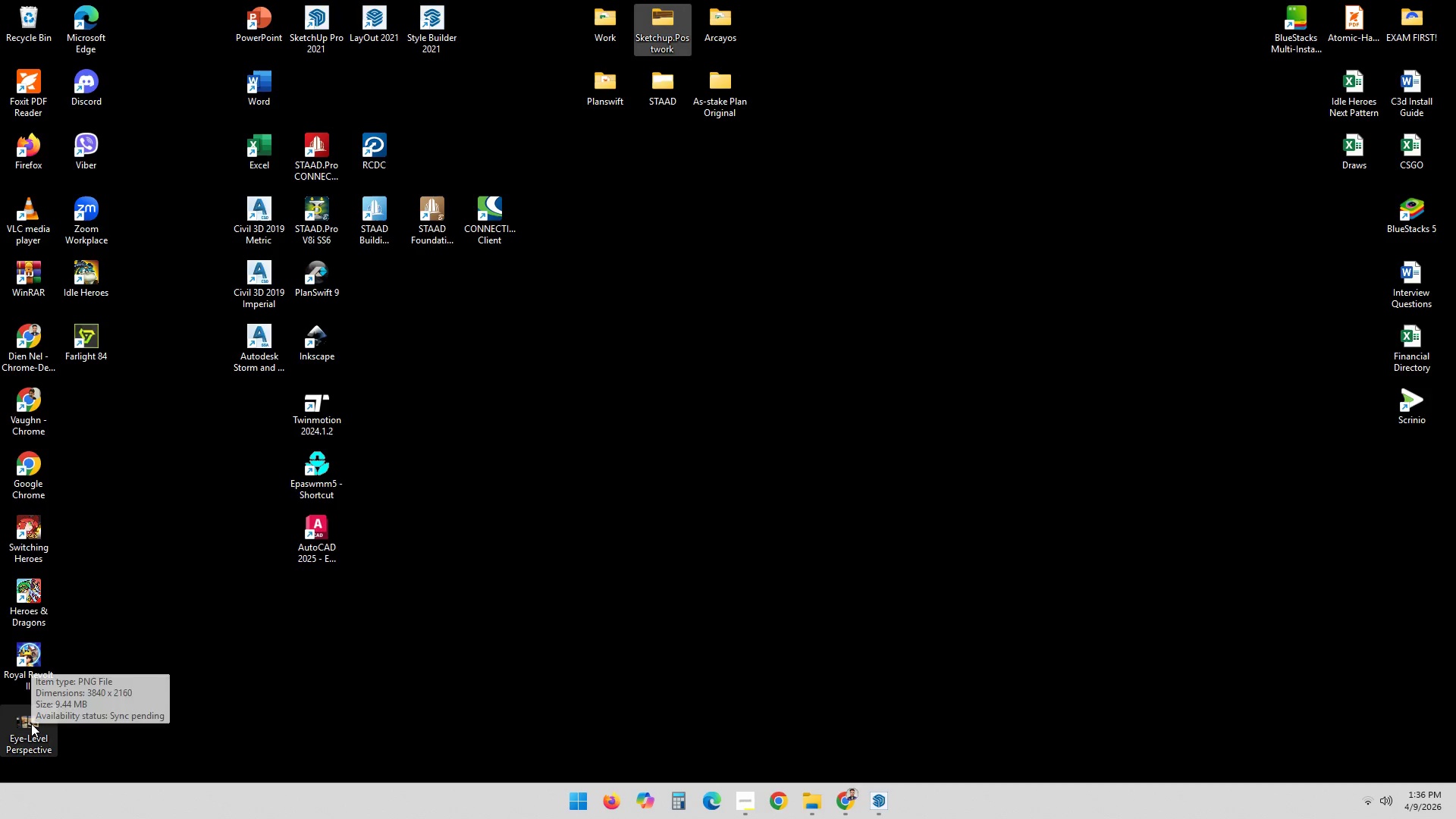 
double_click([31, 723])
 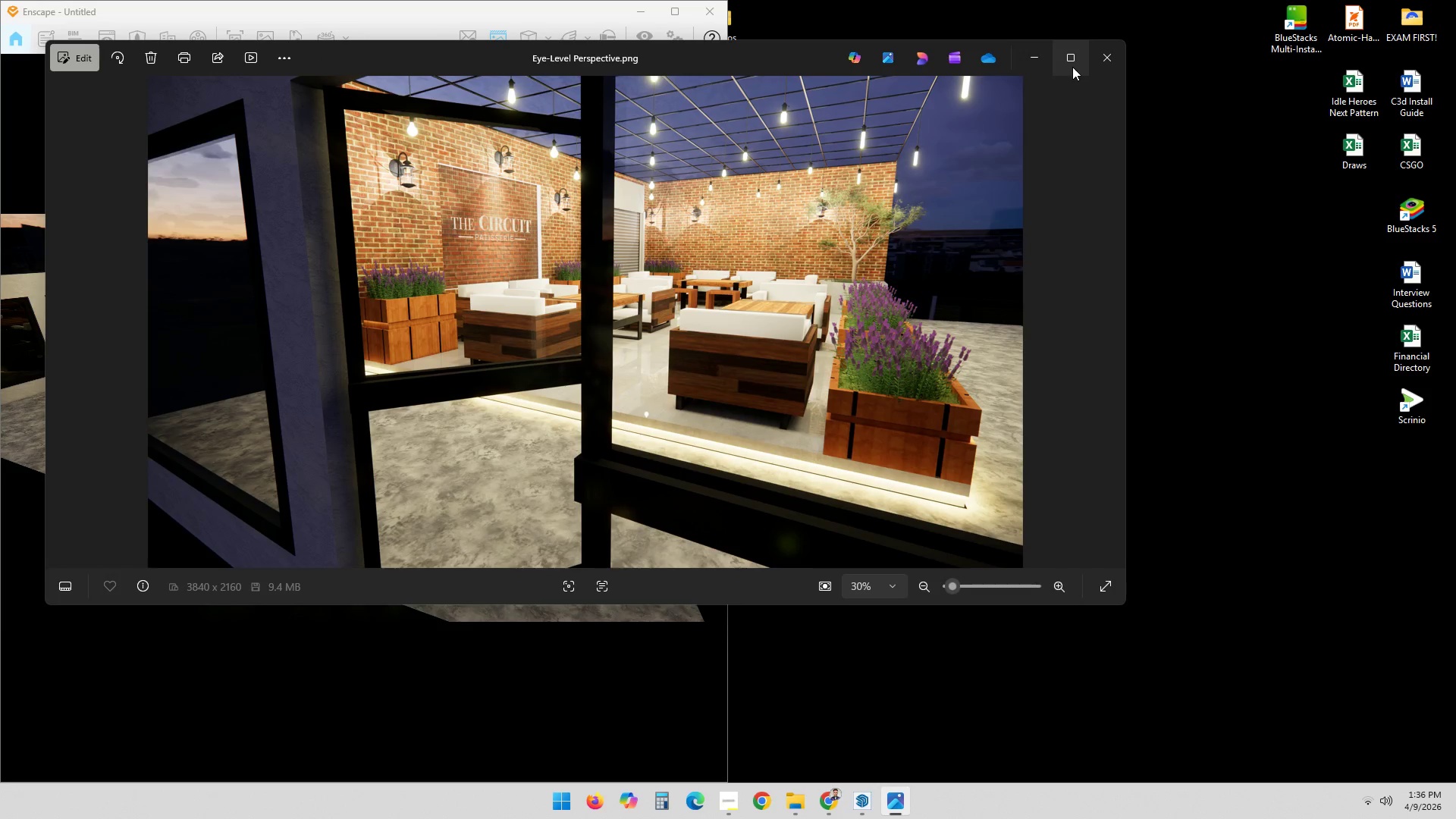 
left_click([1086, 62])
 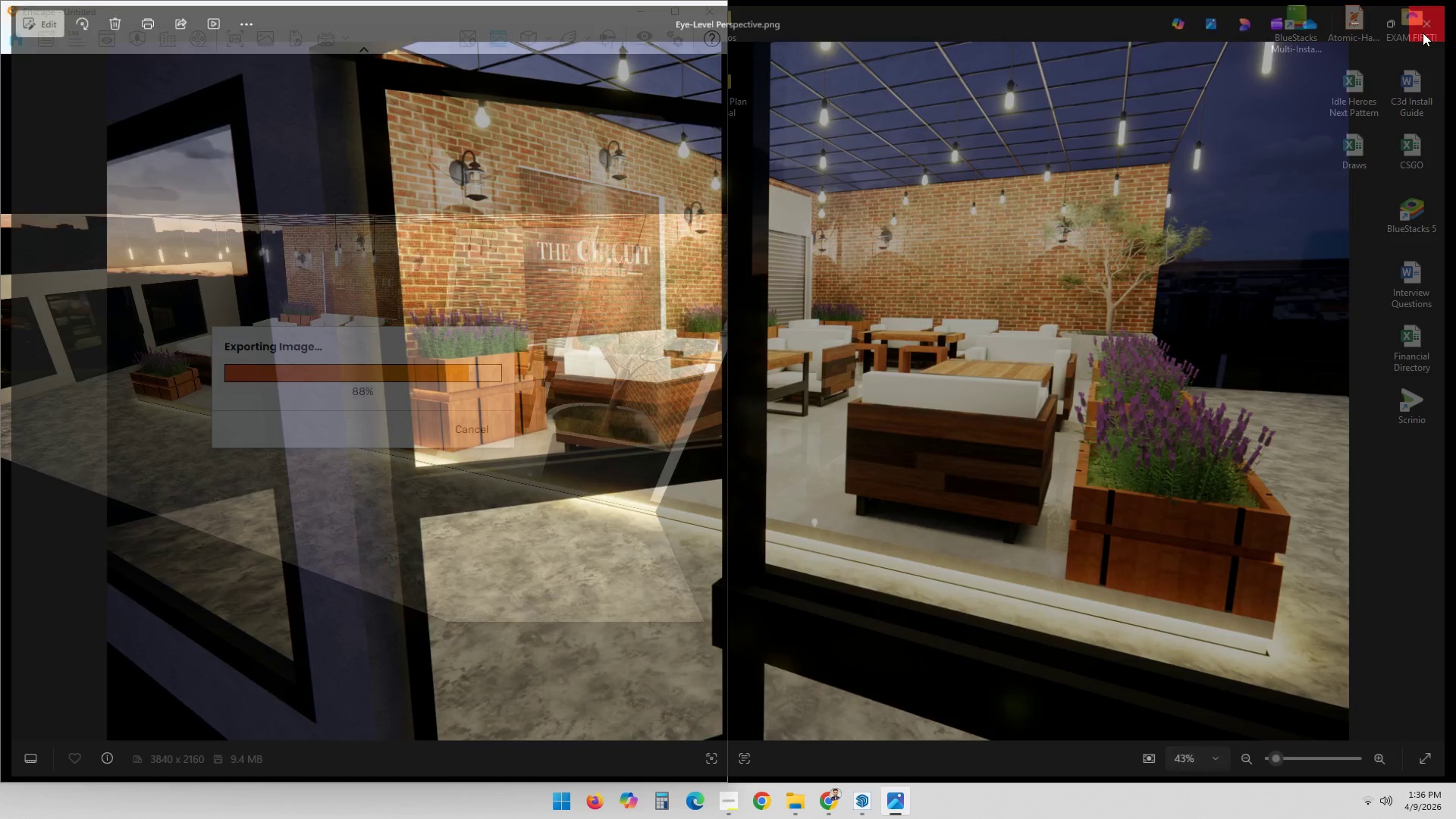 
wait(7.61)
 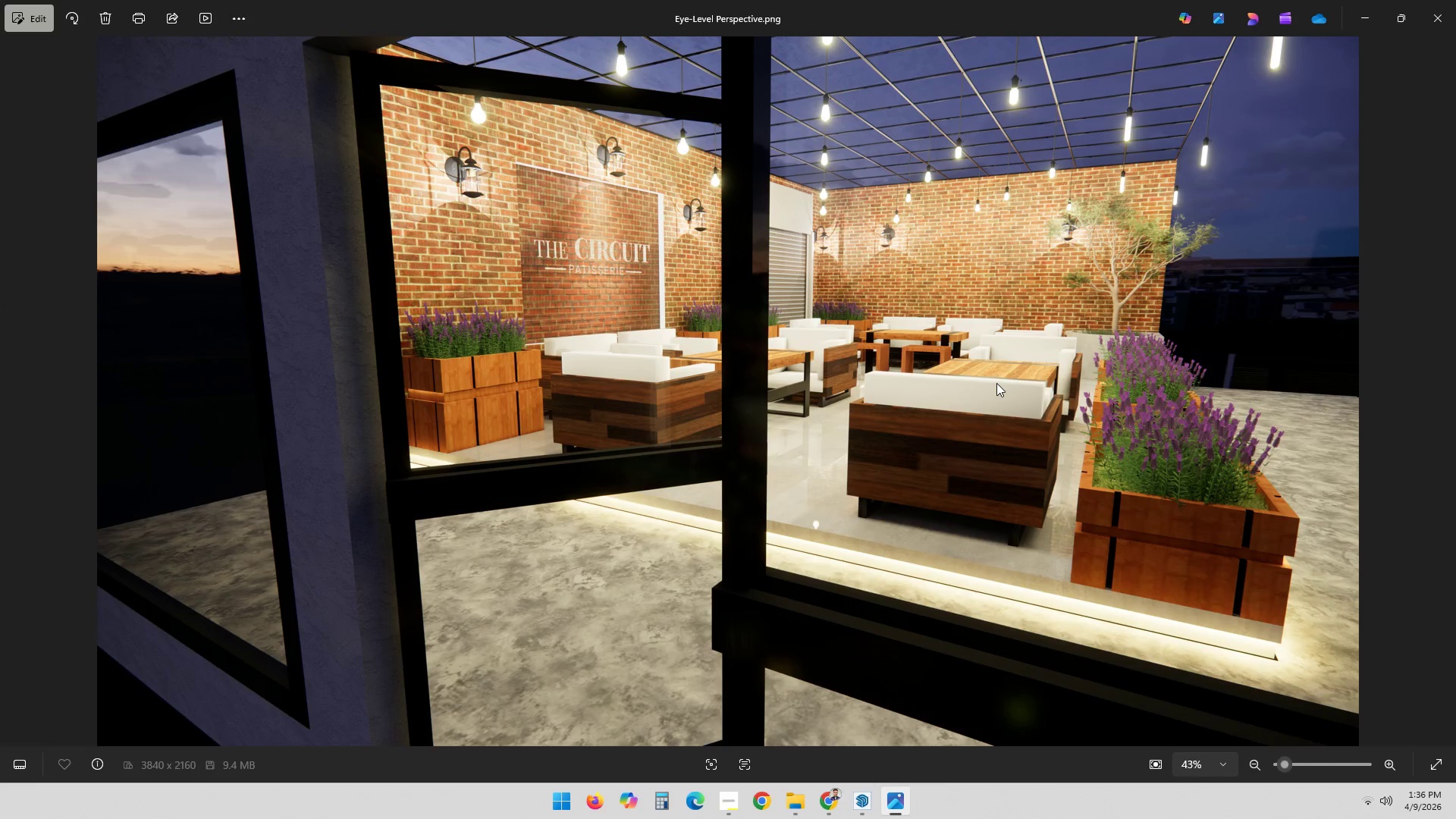 
left_click([822, 736])
 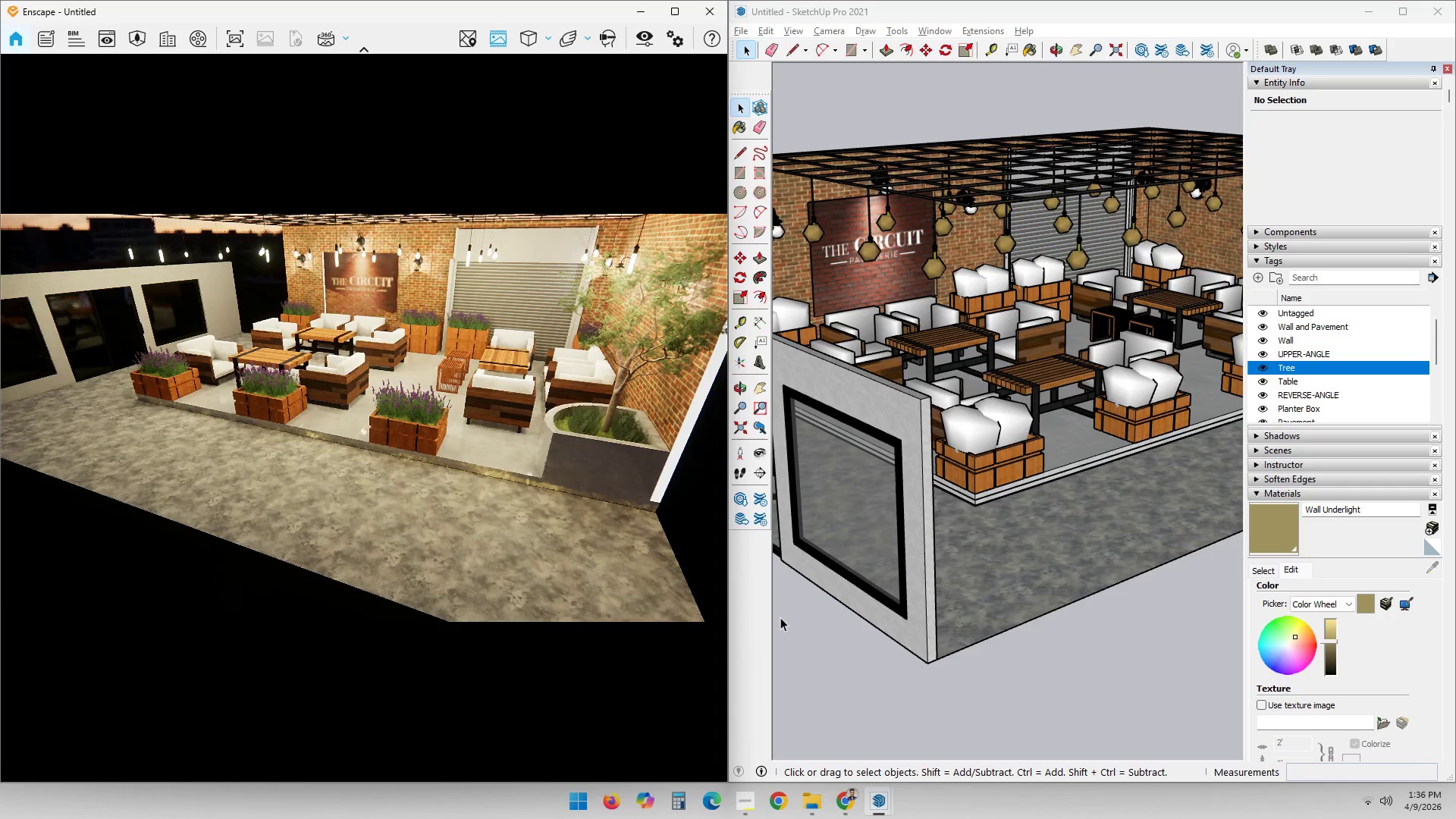 
wait(5.56)
 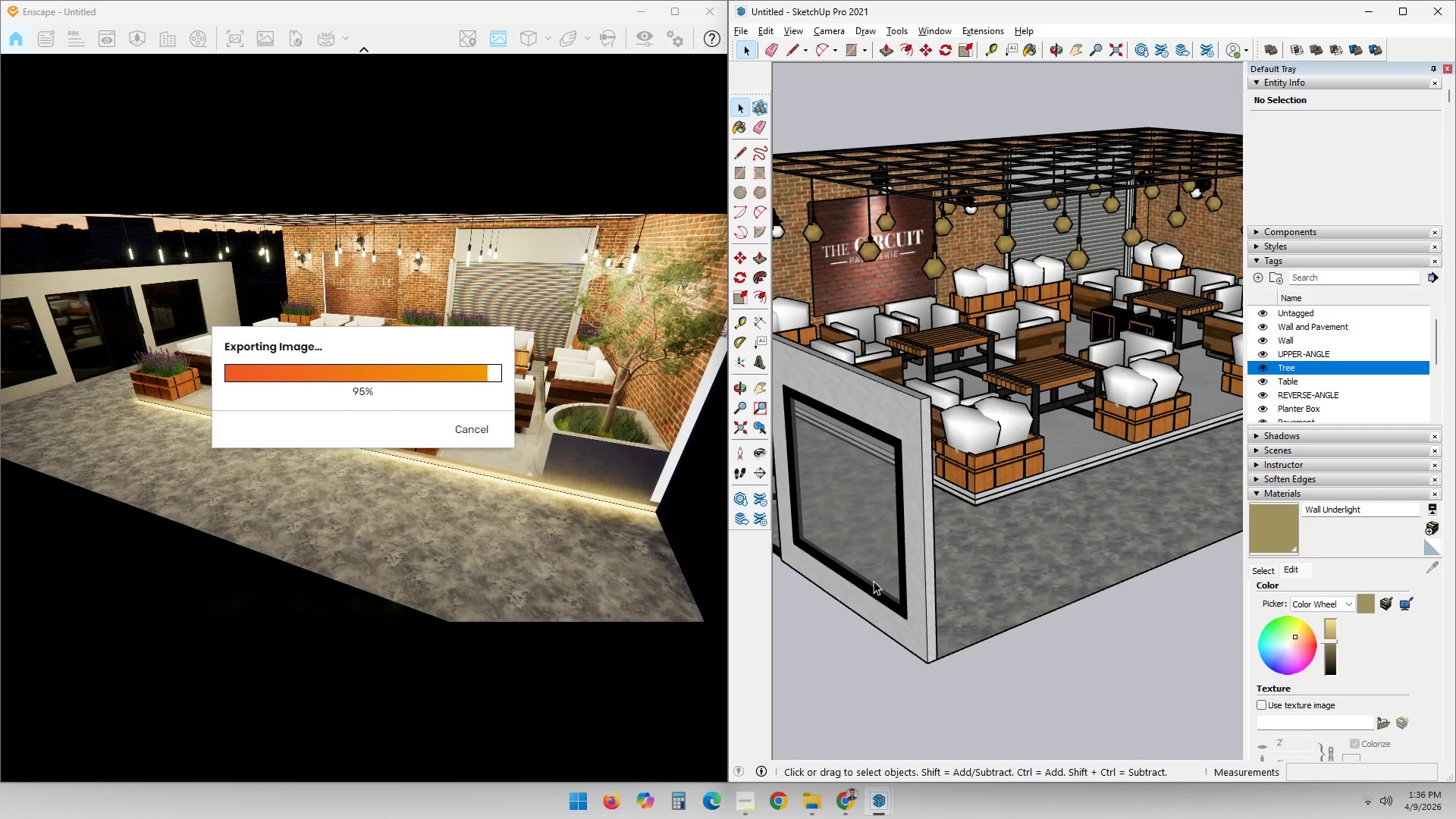 
key(Meta+MetaLeft)
 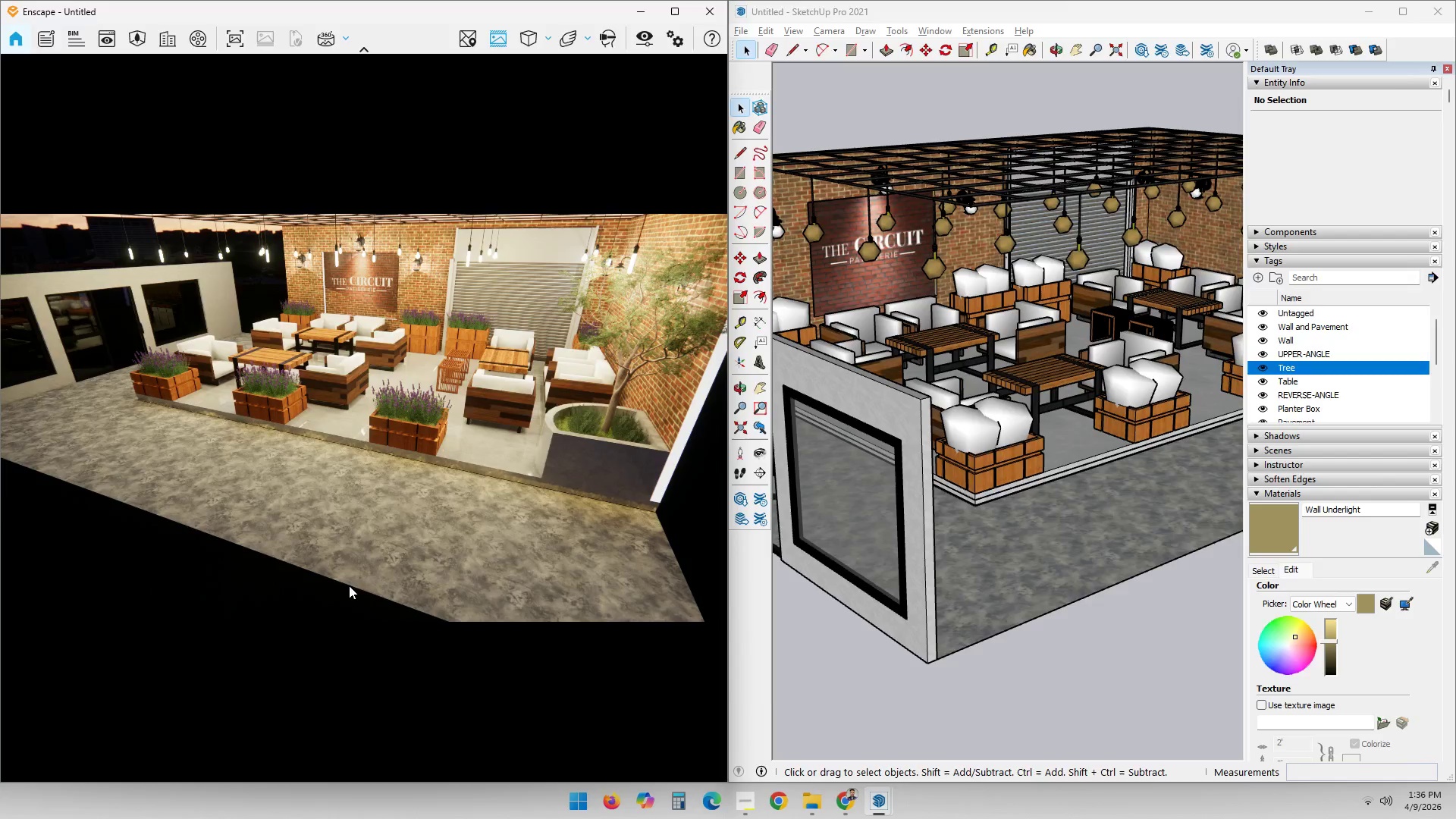 
key(Meta+D)
 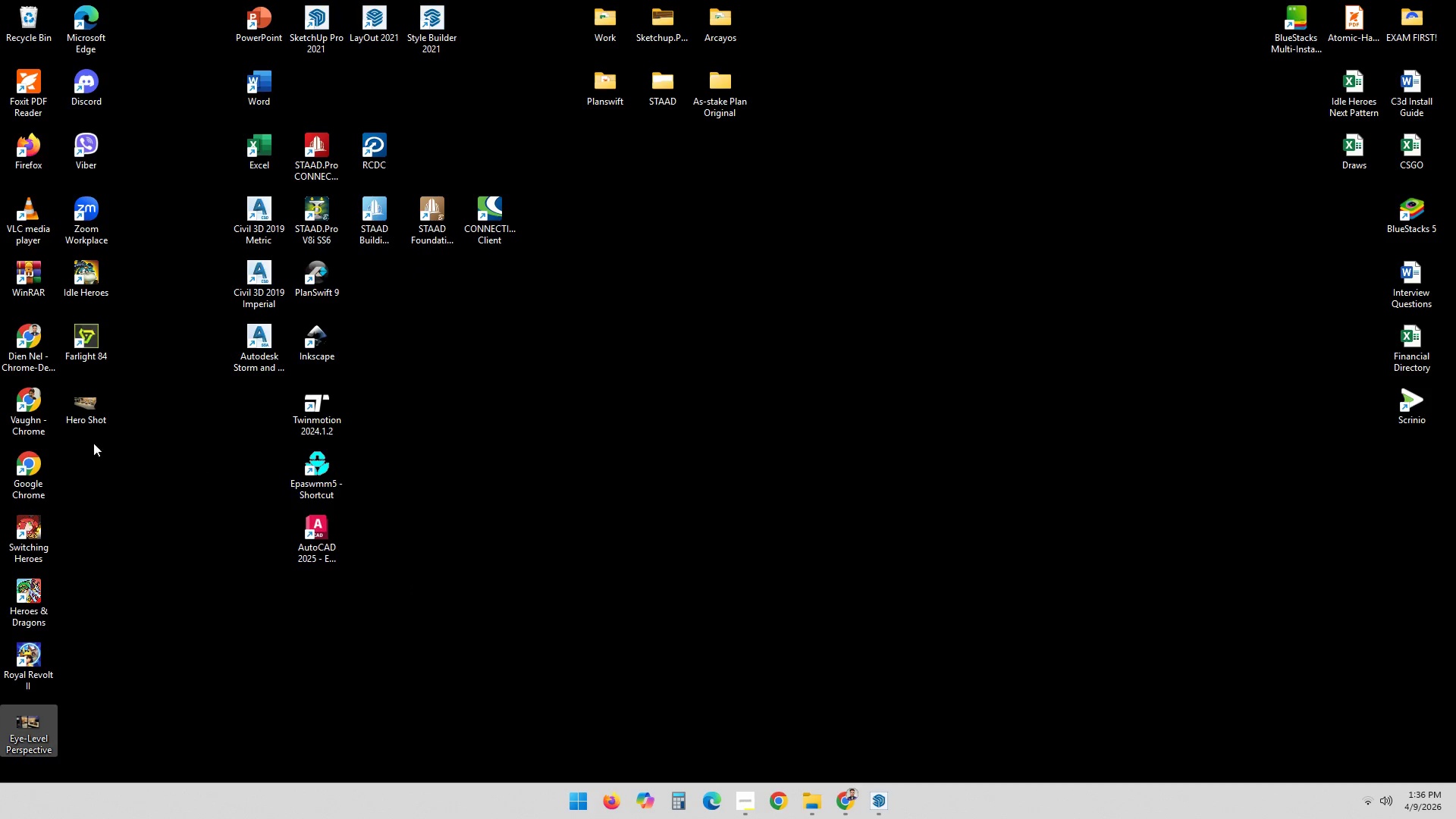 
left_click([89, 417])
 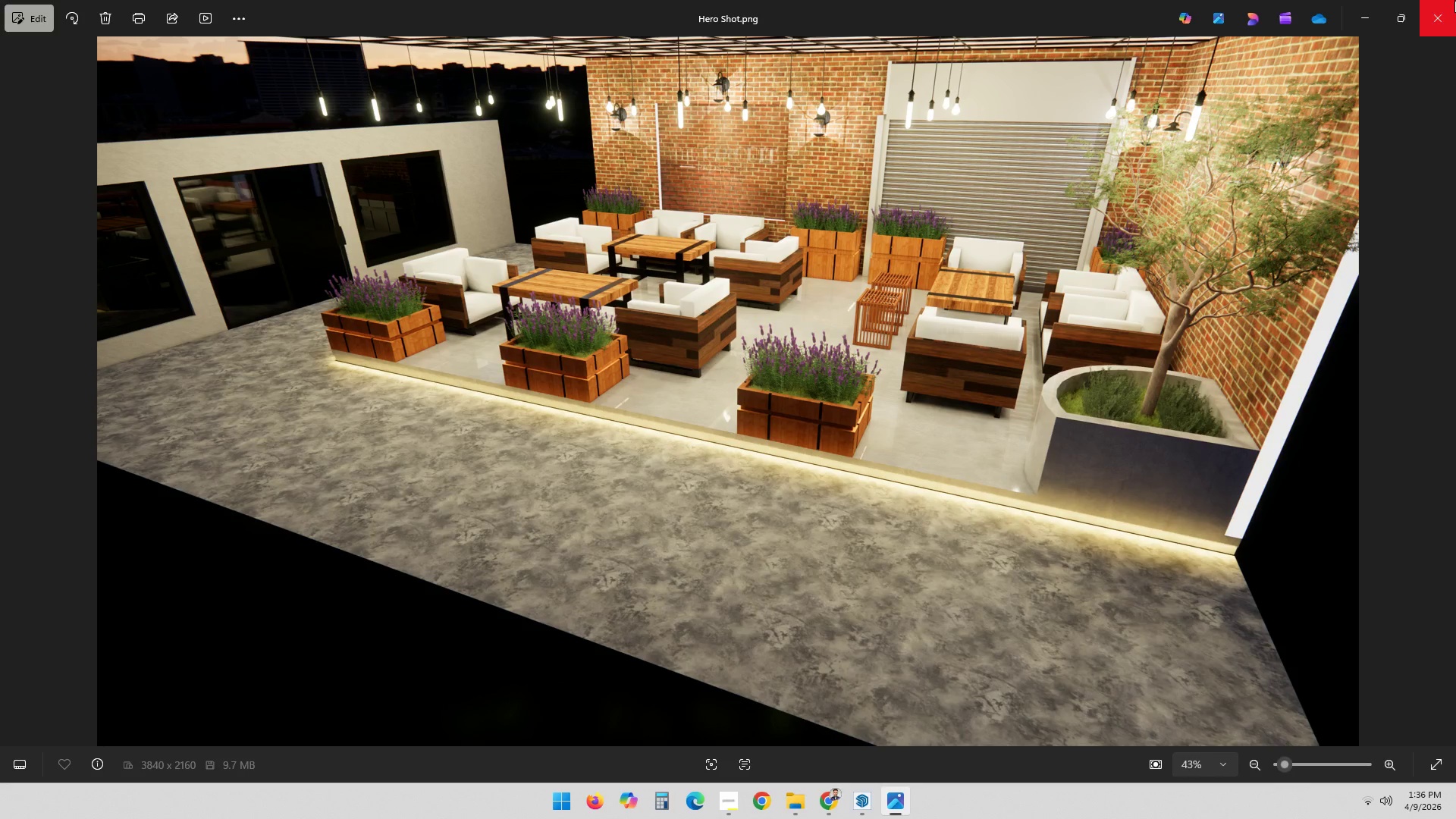 
wait(10.2)
 